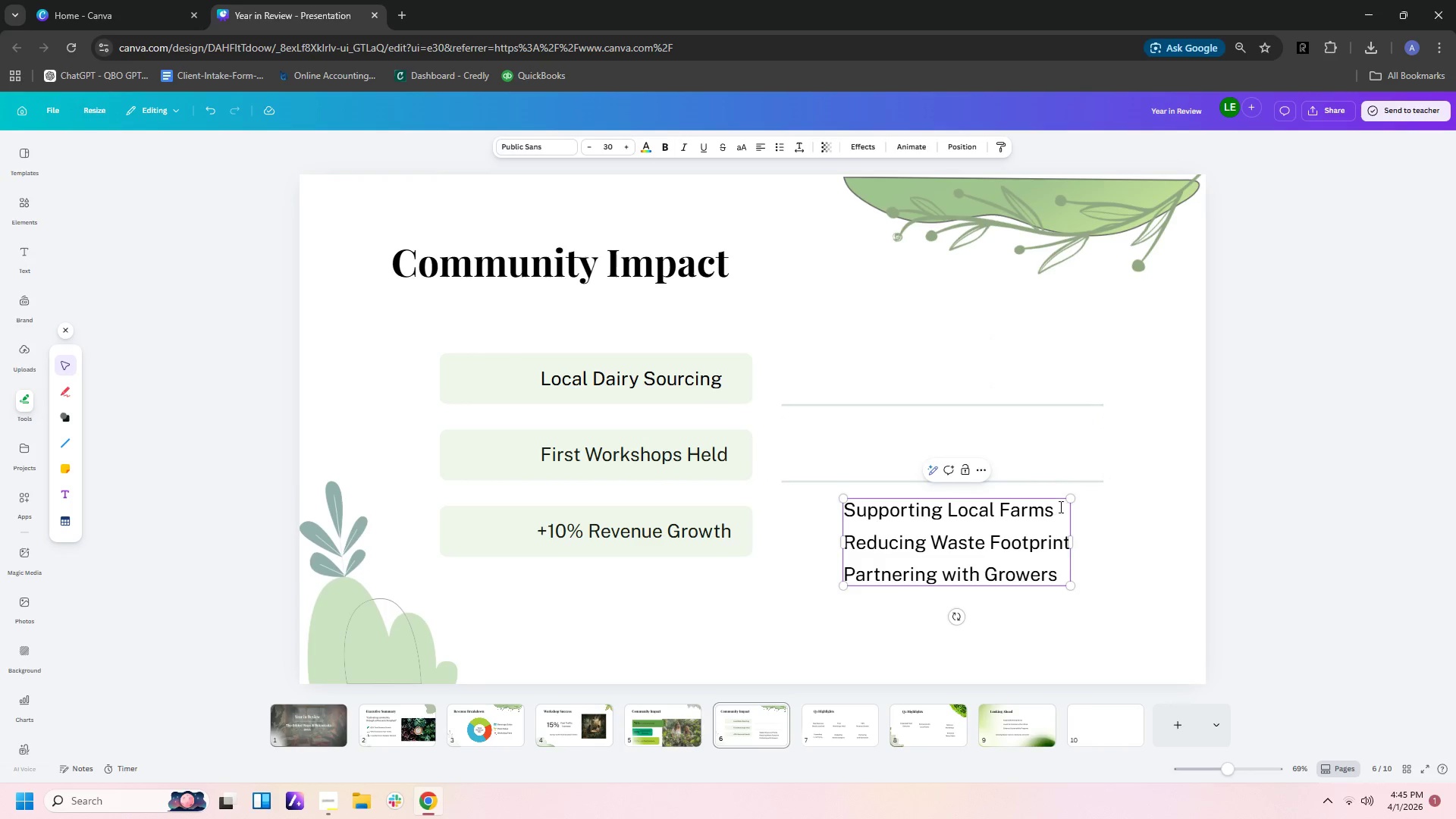 
left_click_drag(start_coordinate=[1059, 507], to_coordinate=[848, 497])
 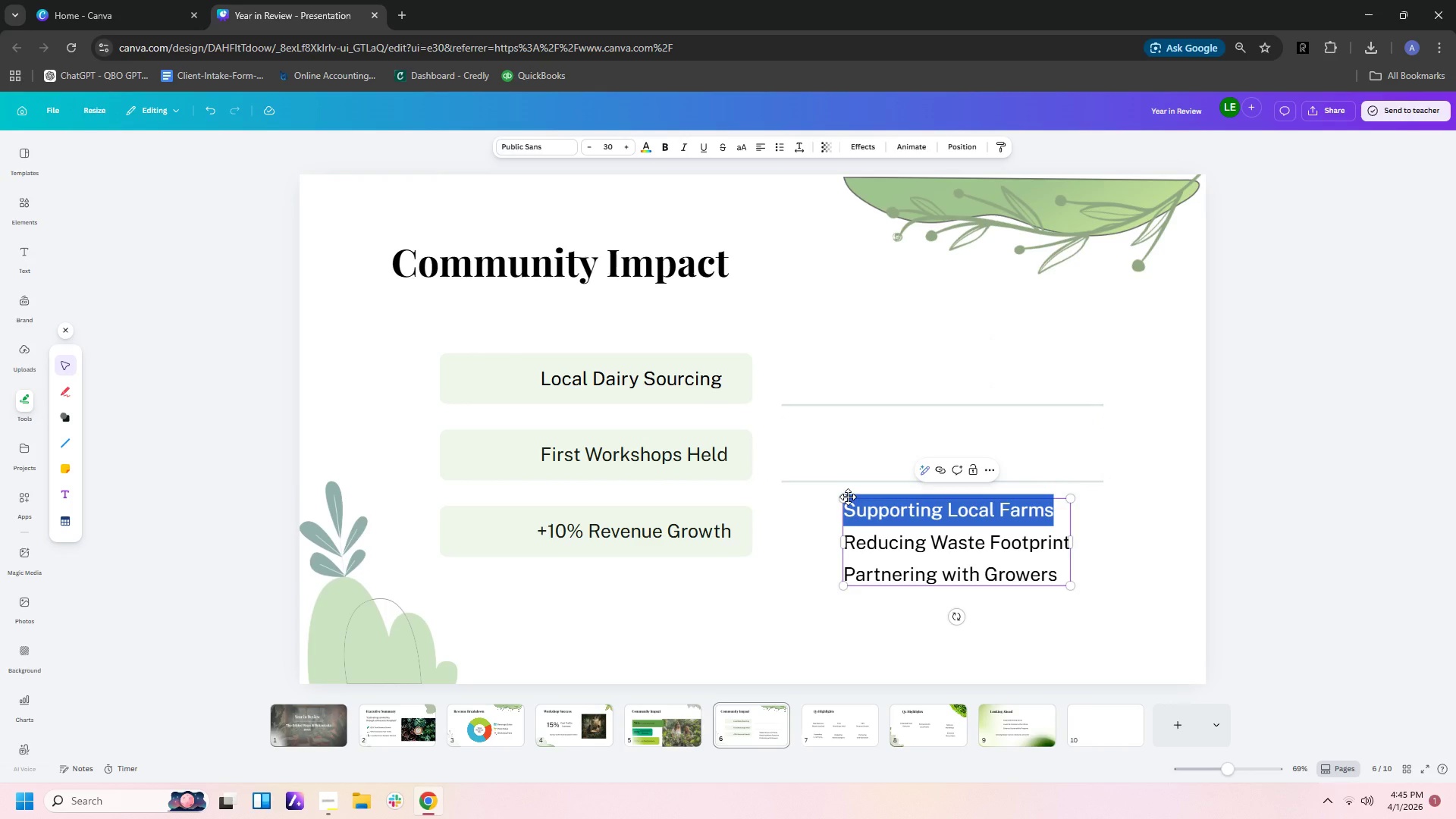 
key(Control+X)
 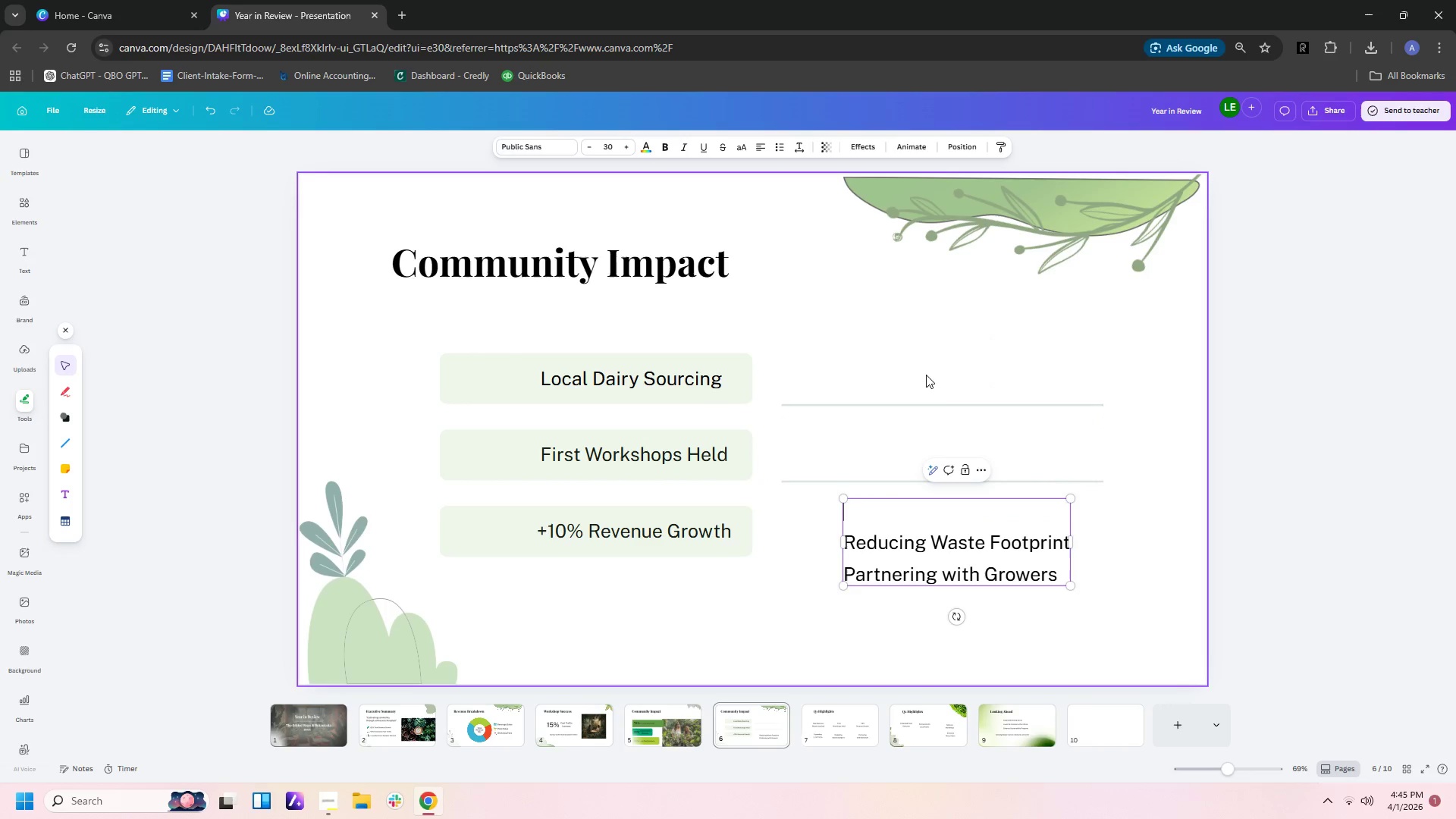 
left_click([930, 364])
 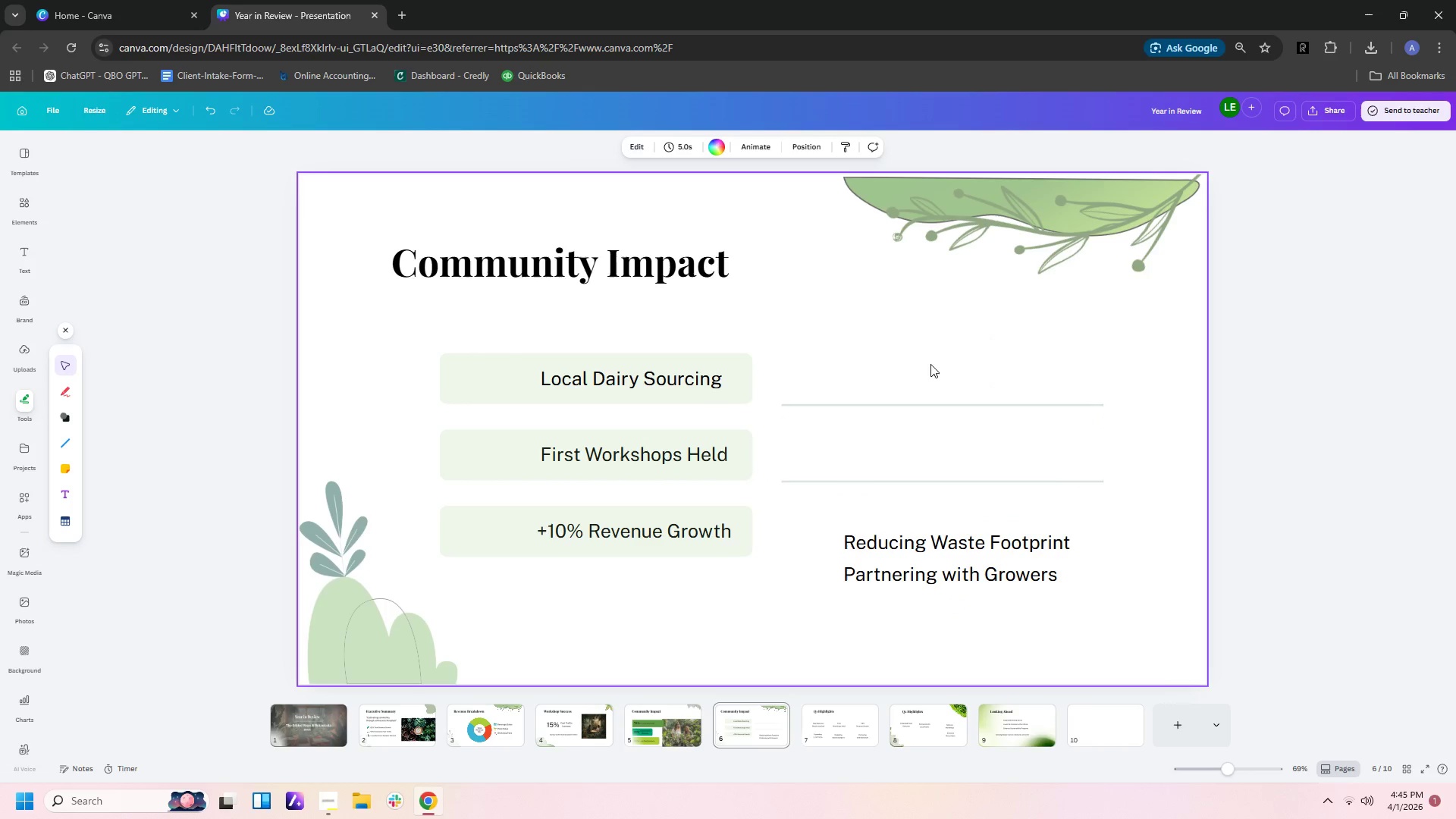 
key(Control+V)
 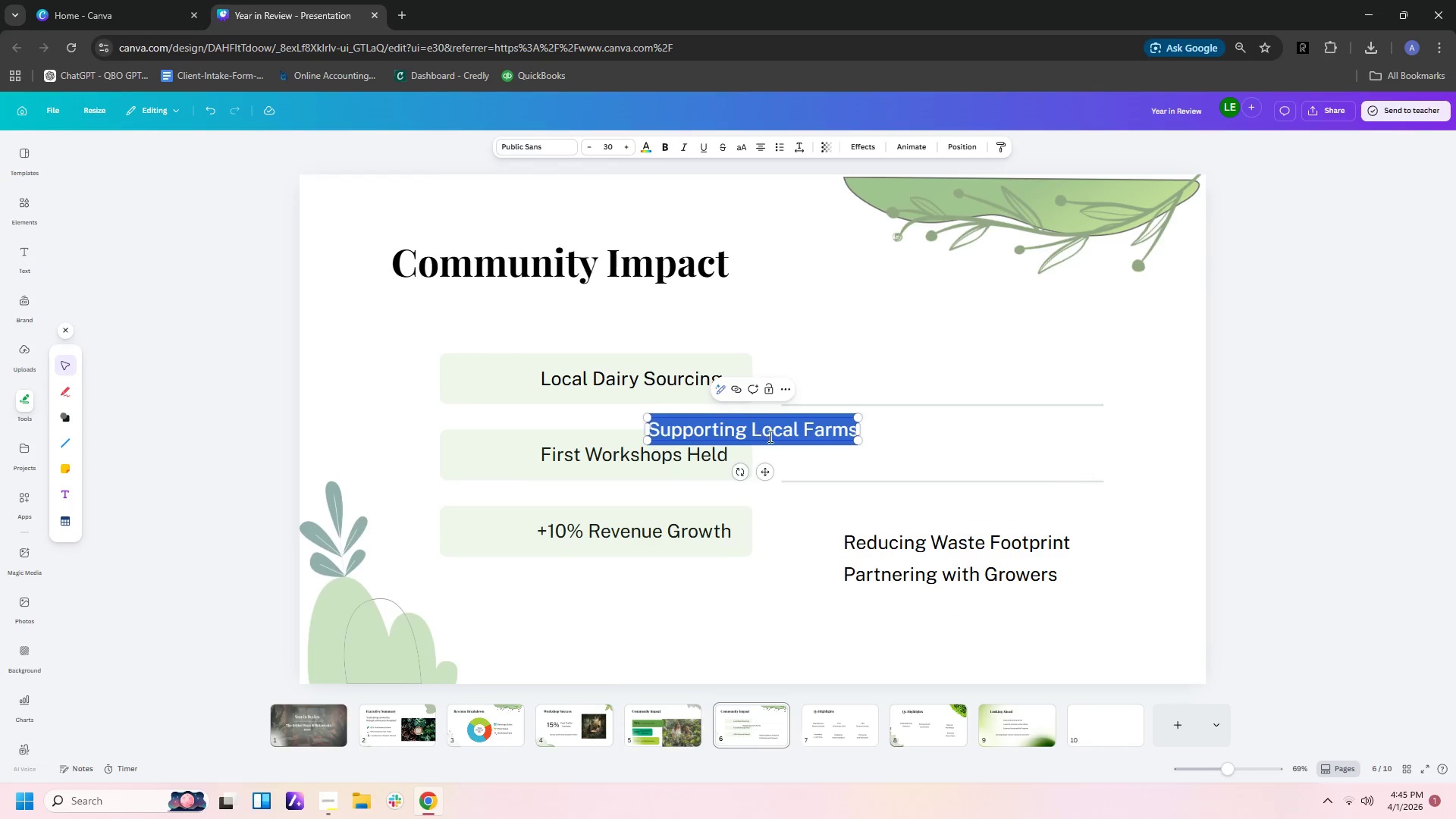 
left_click([978, 435])
 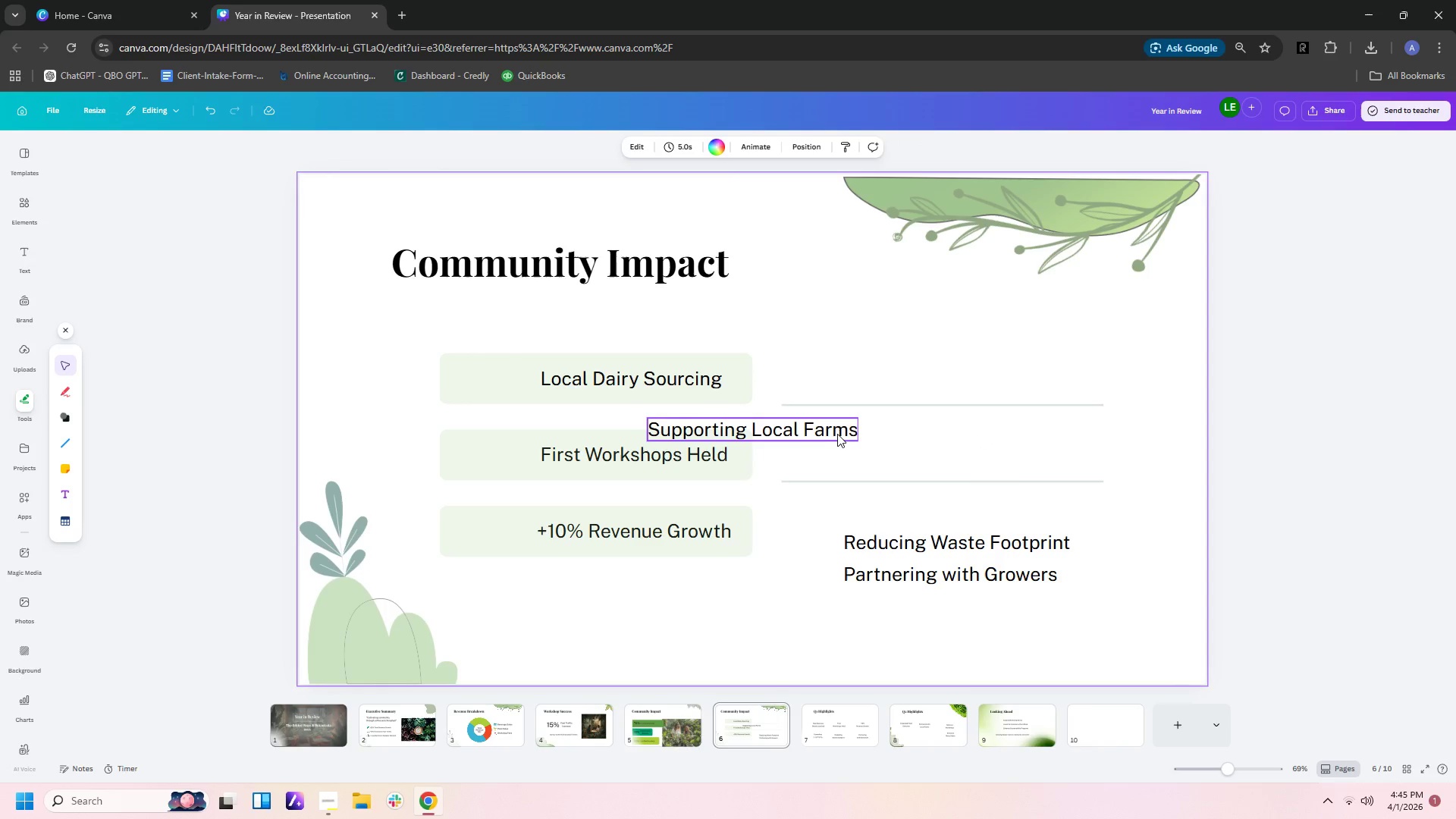 
left_click_drag(start_coordinate=[828, 434], to_coordinate=[1018, 378])
 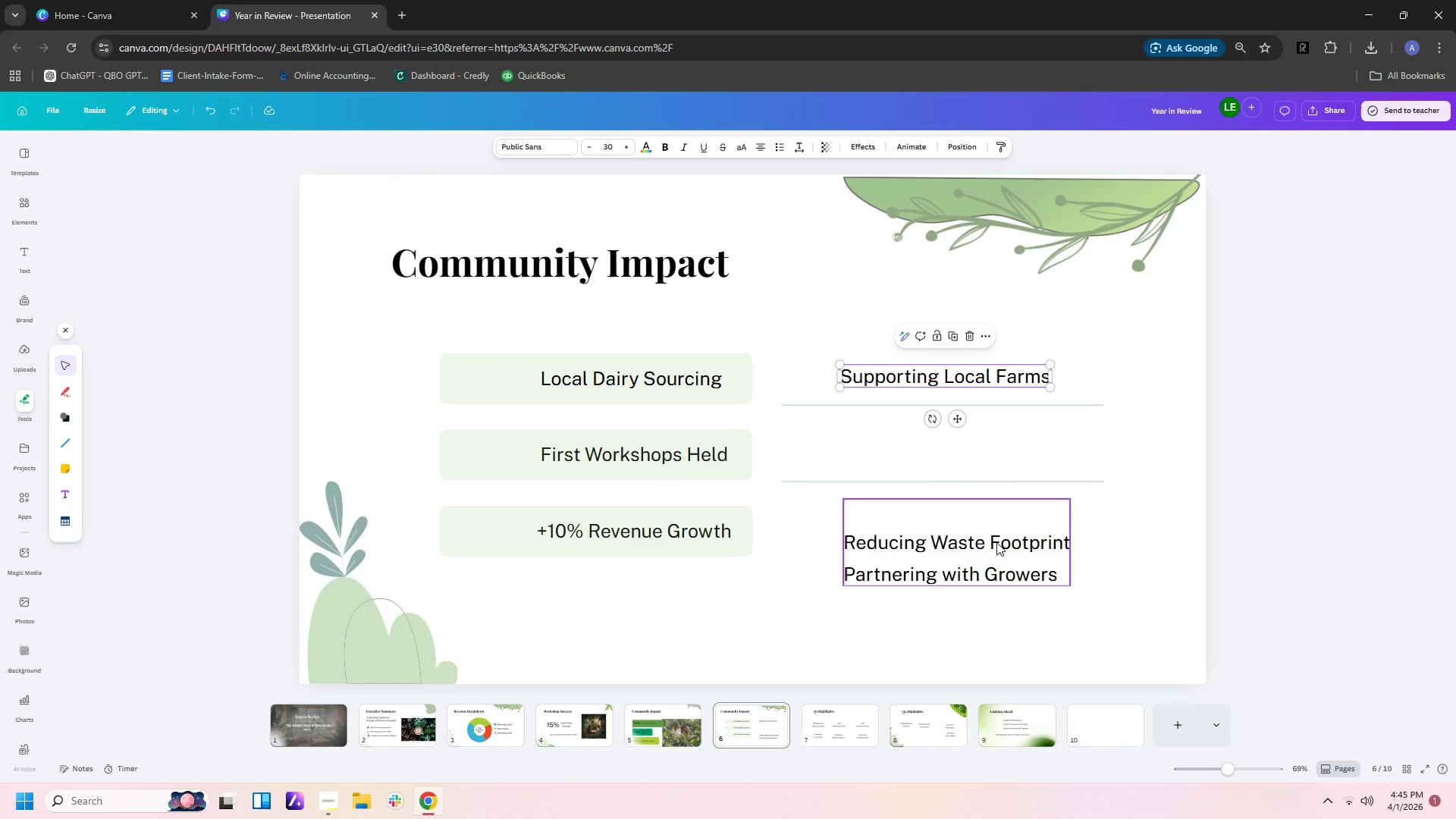 
left_click([996, 542])
 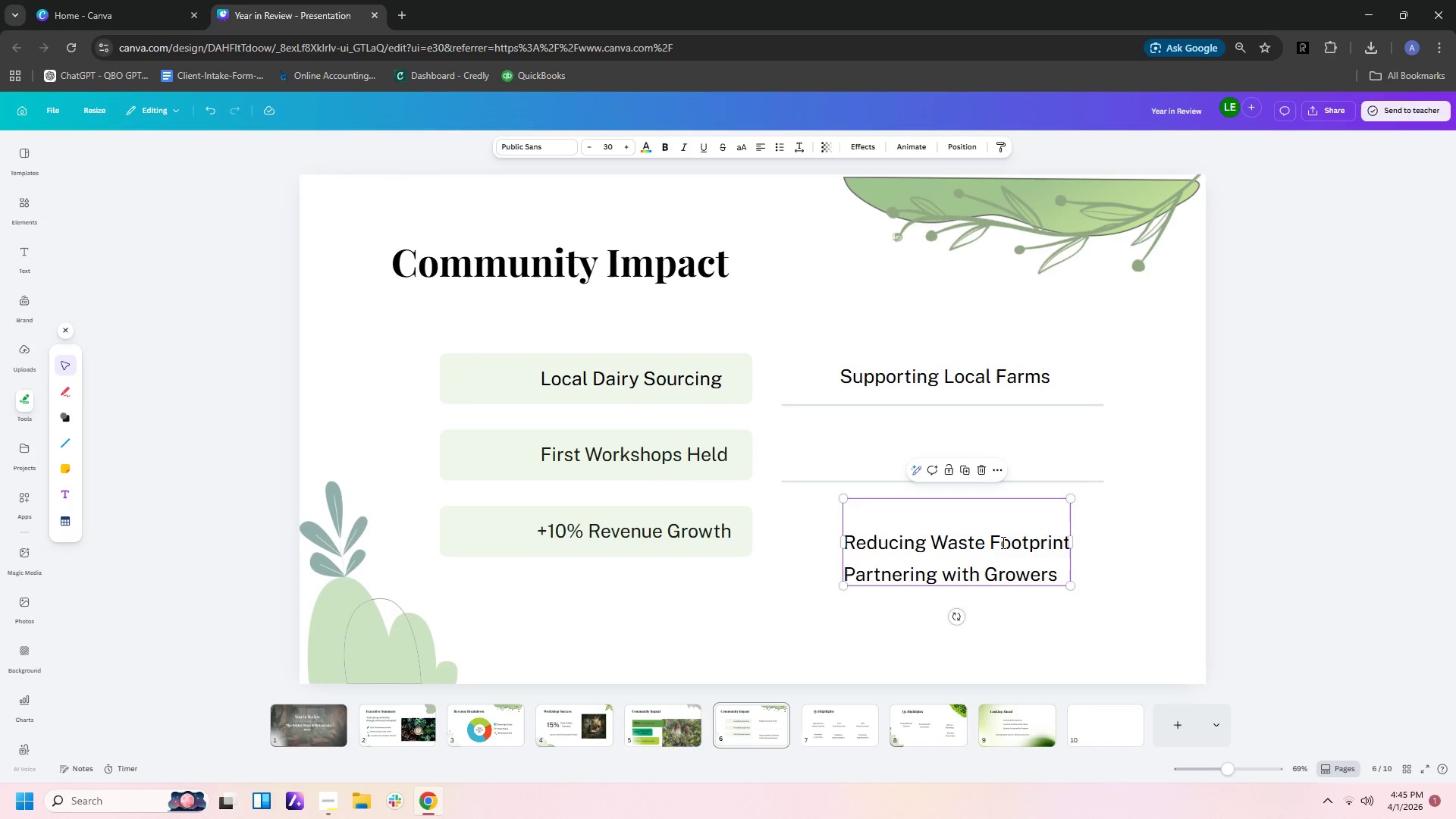 
double_click([1002, 542])
 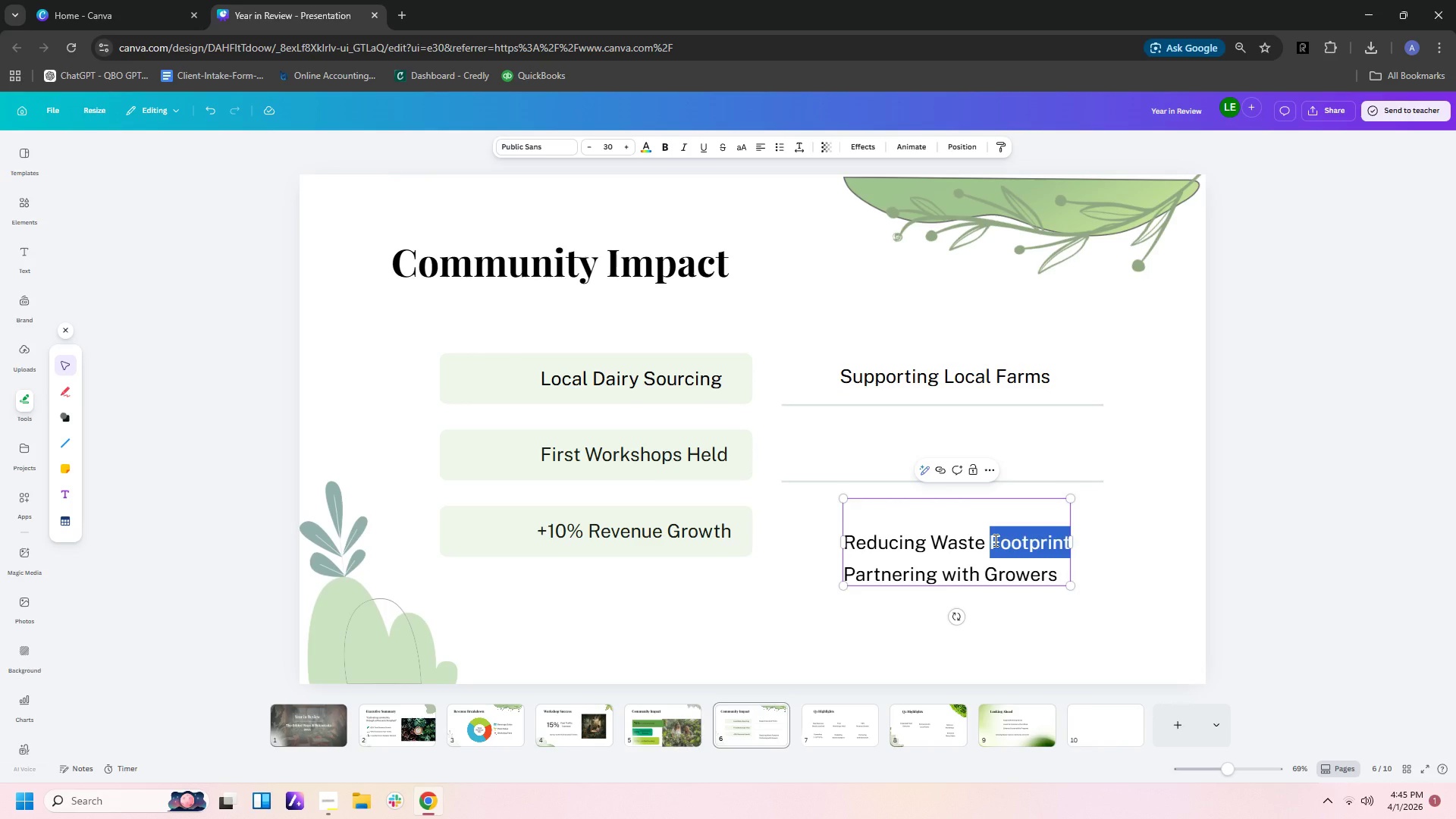 
hold_key(key=ShiftRight, duration=1.17)
 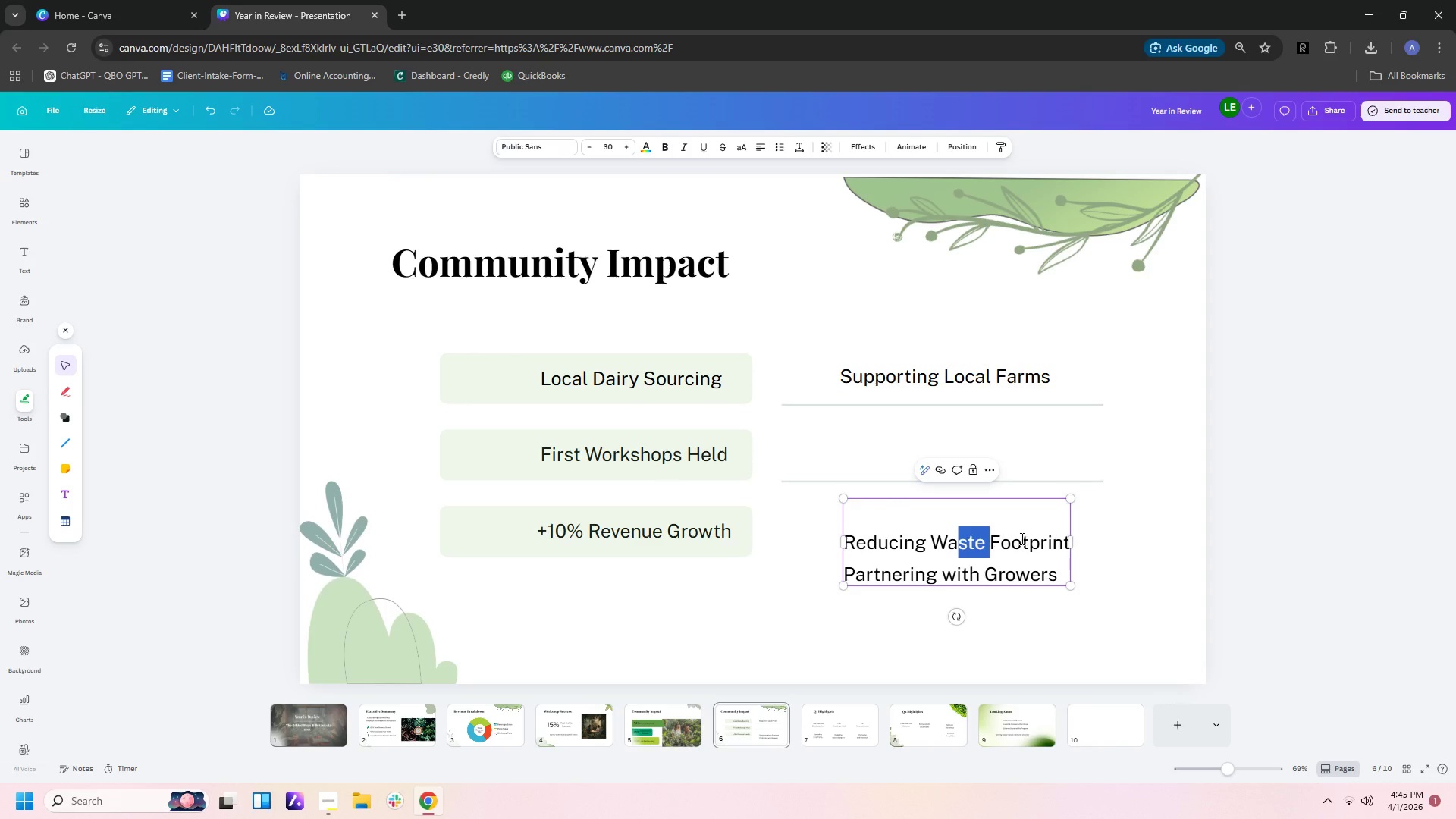 
hold_key(key=ArrowLeft, duration=0.95)
 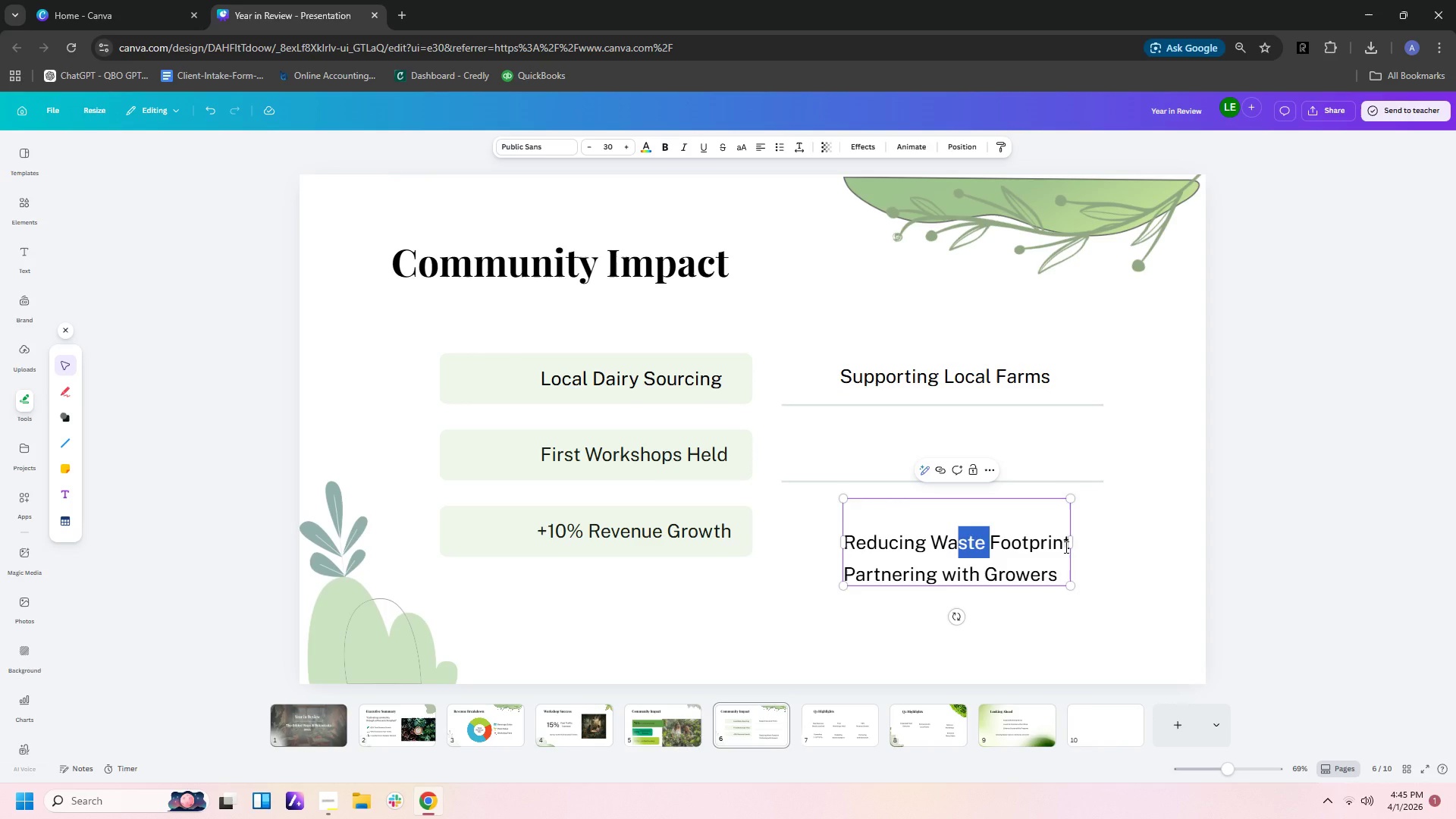 
left_click([1065, 547])
 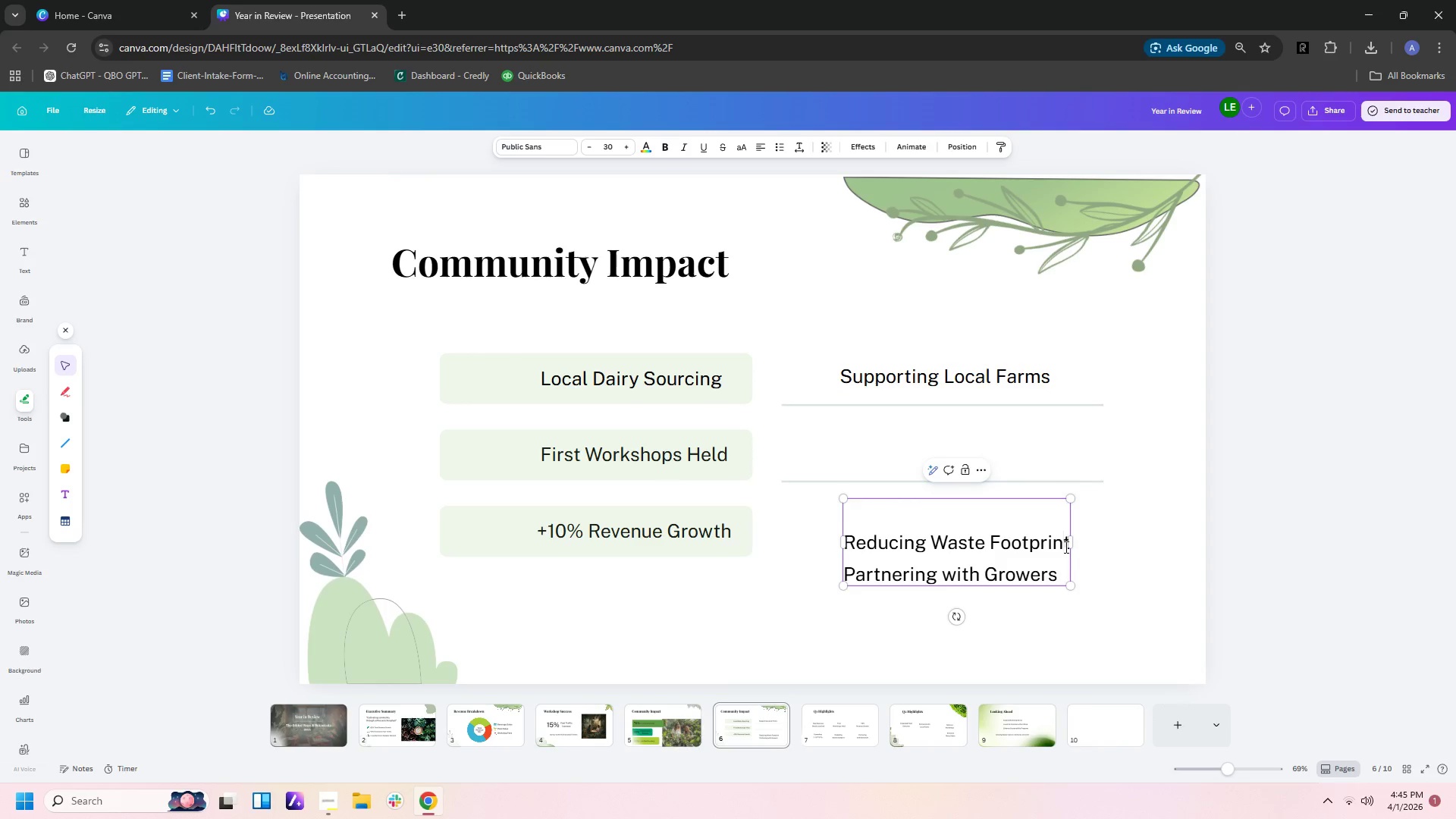 
key(ArrowRight)
 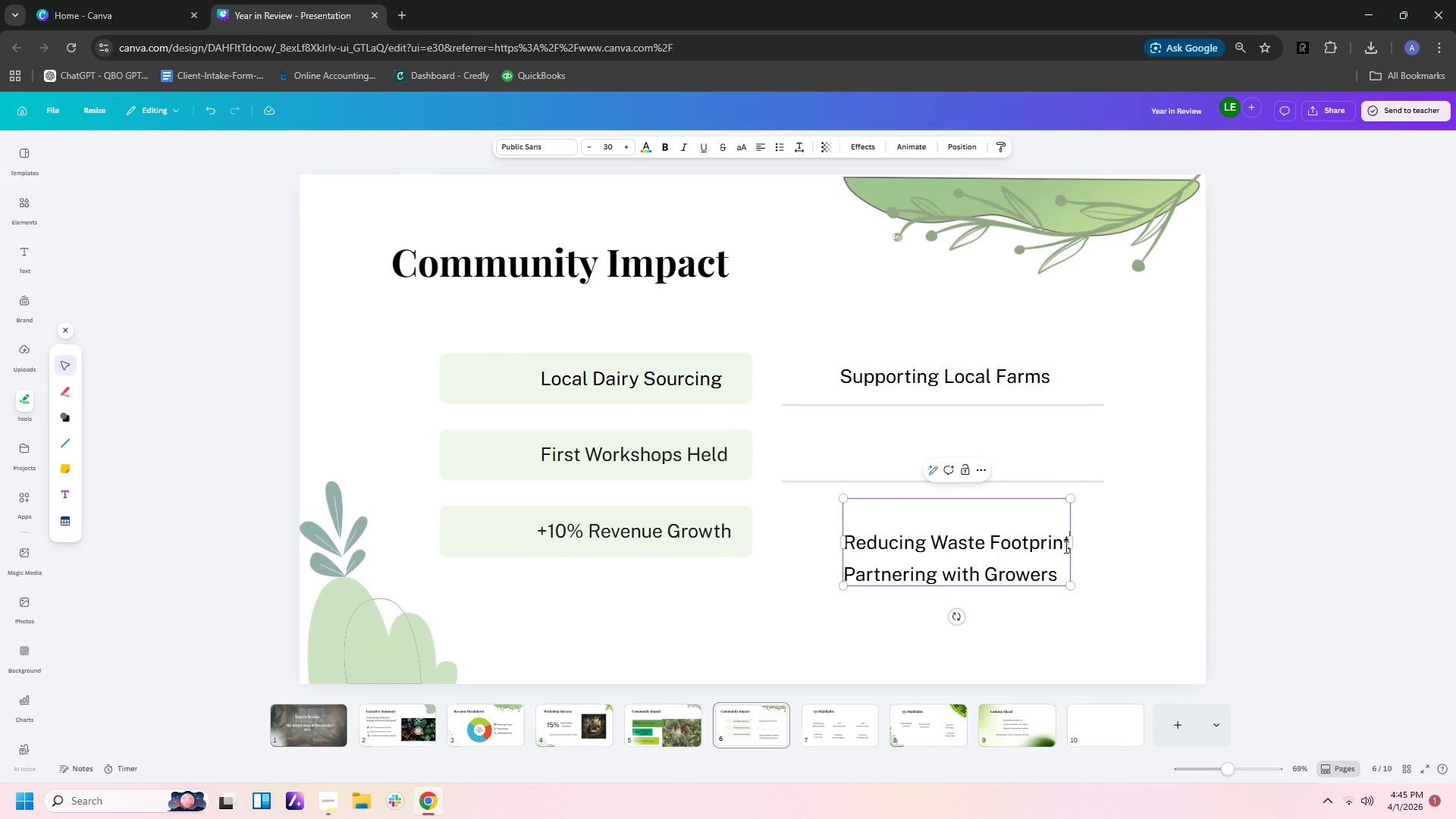 
hold_key(key=ShiftRight, duration=1.42)
 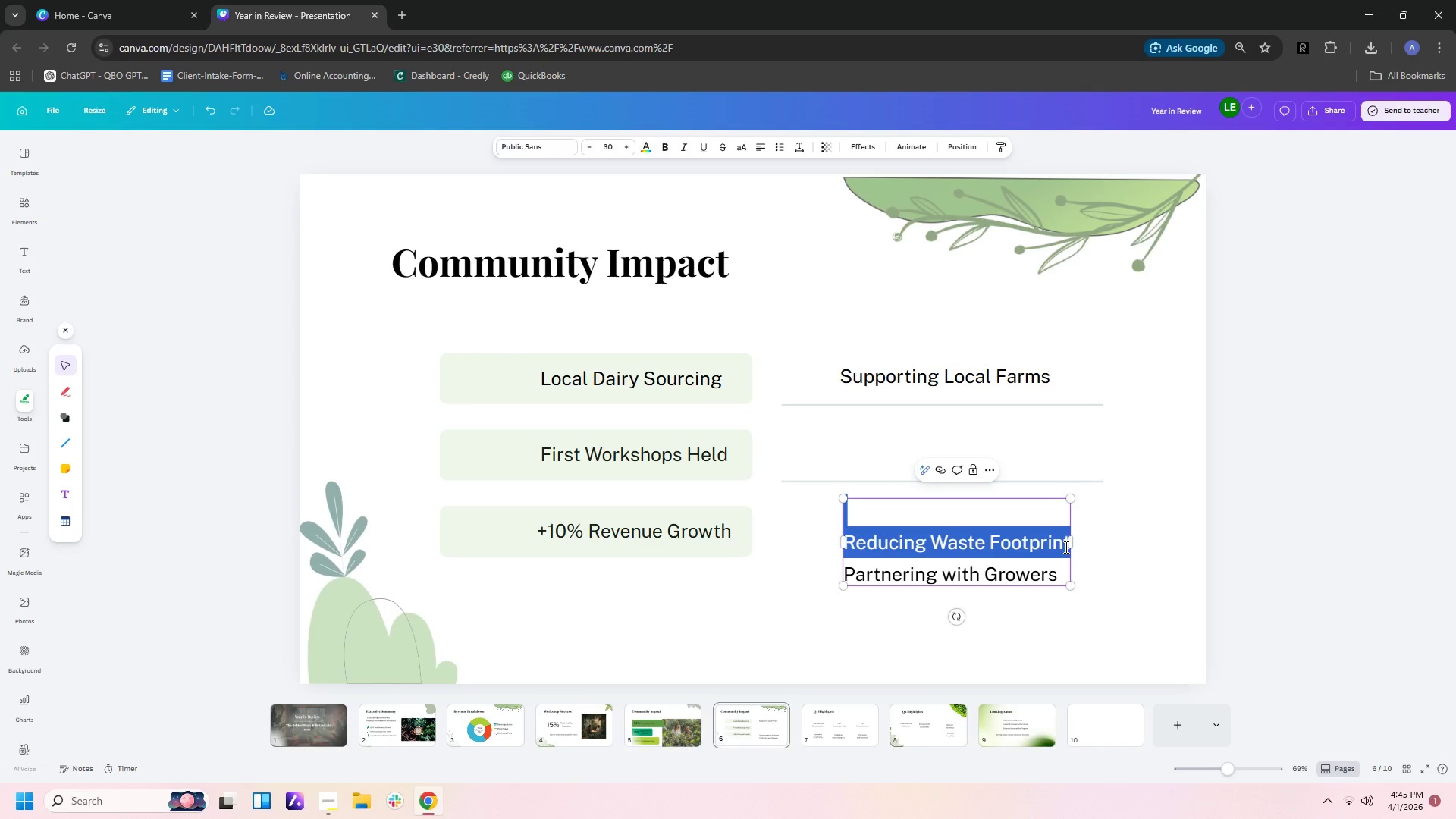 
hold_key(key=ArrowLeft, duration=1.3)
 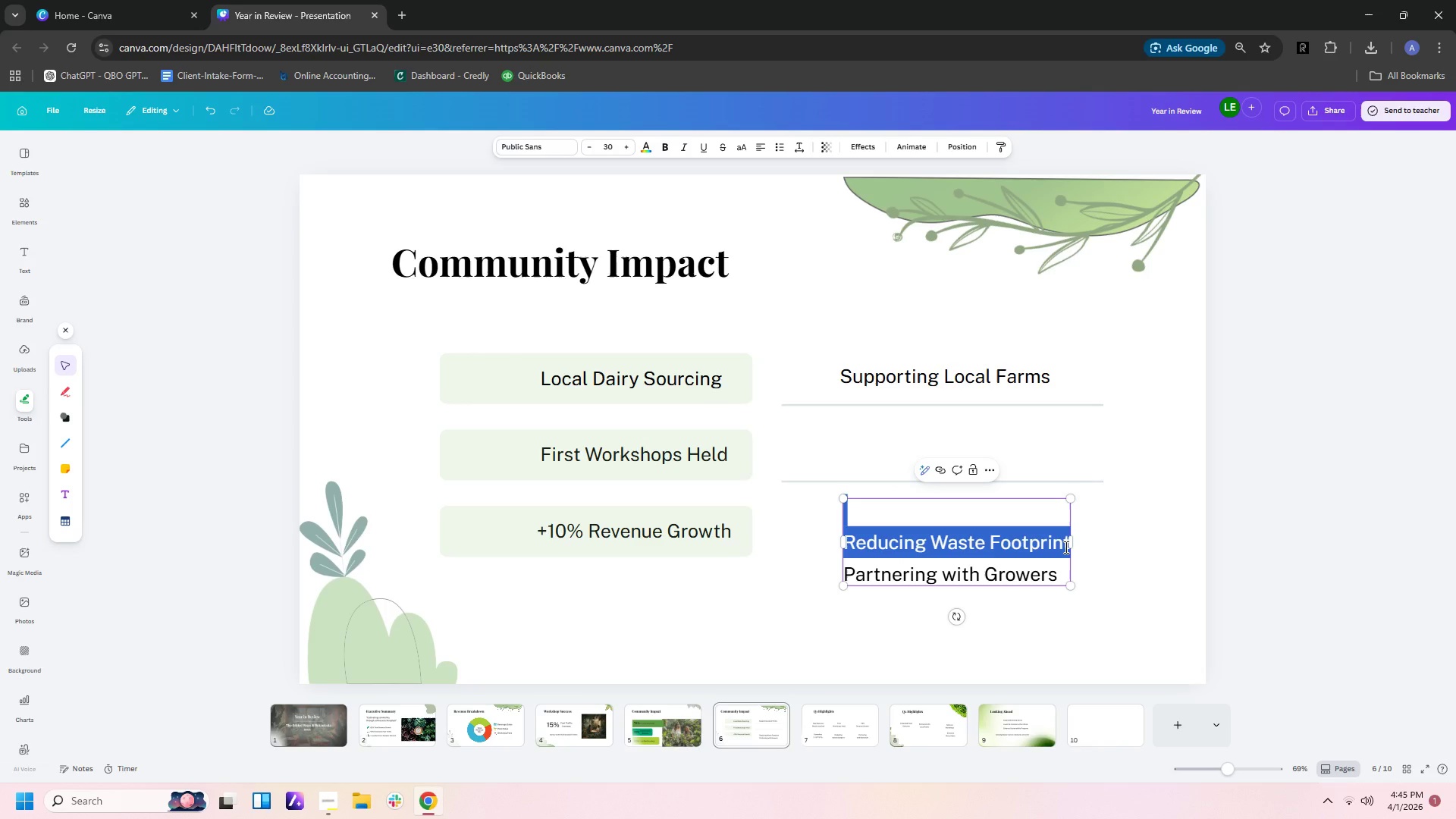 
key(Shift+ArrowDown)
 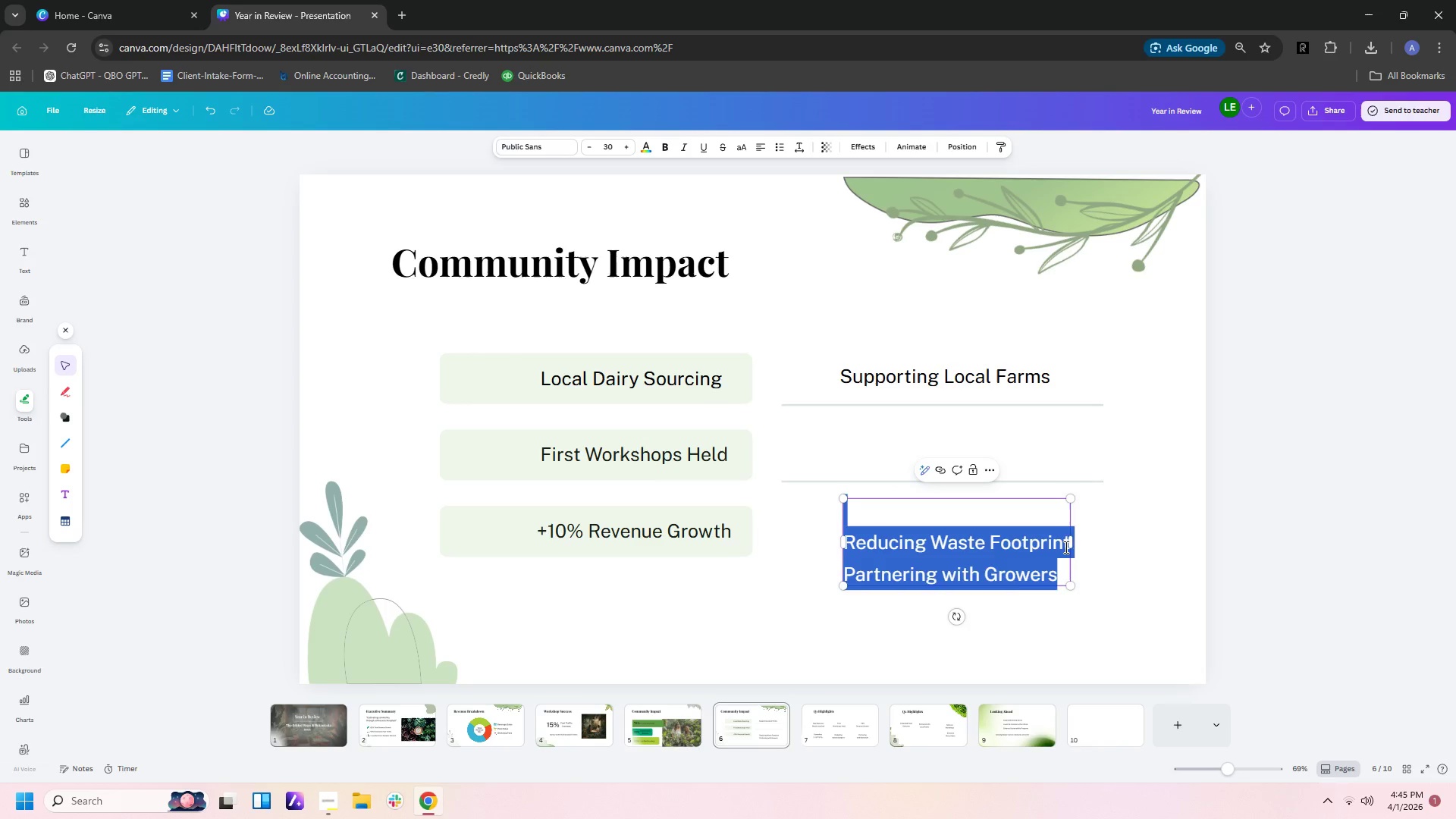 
key(Shift+ArrowUp)
 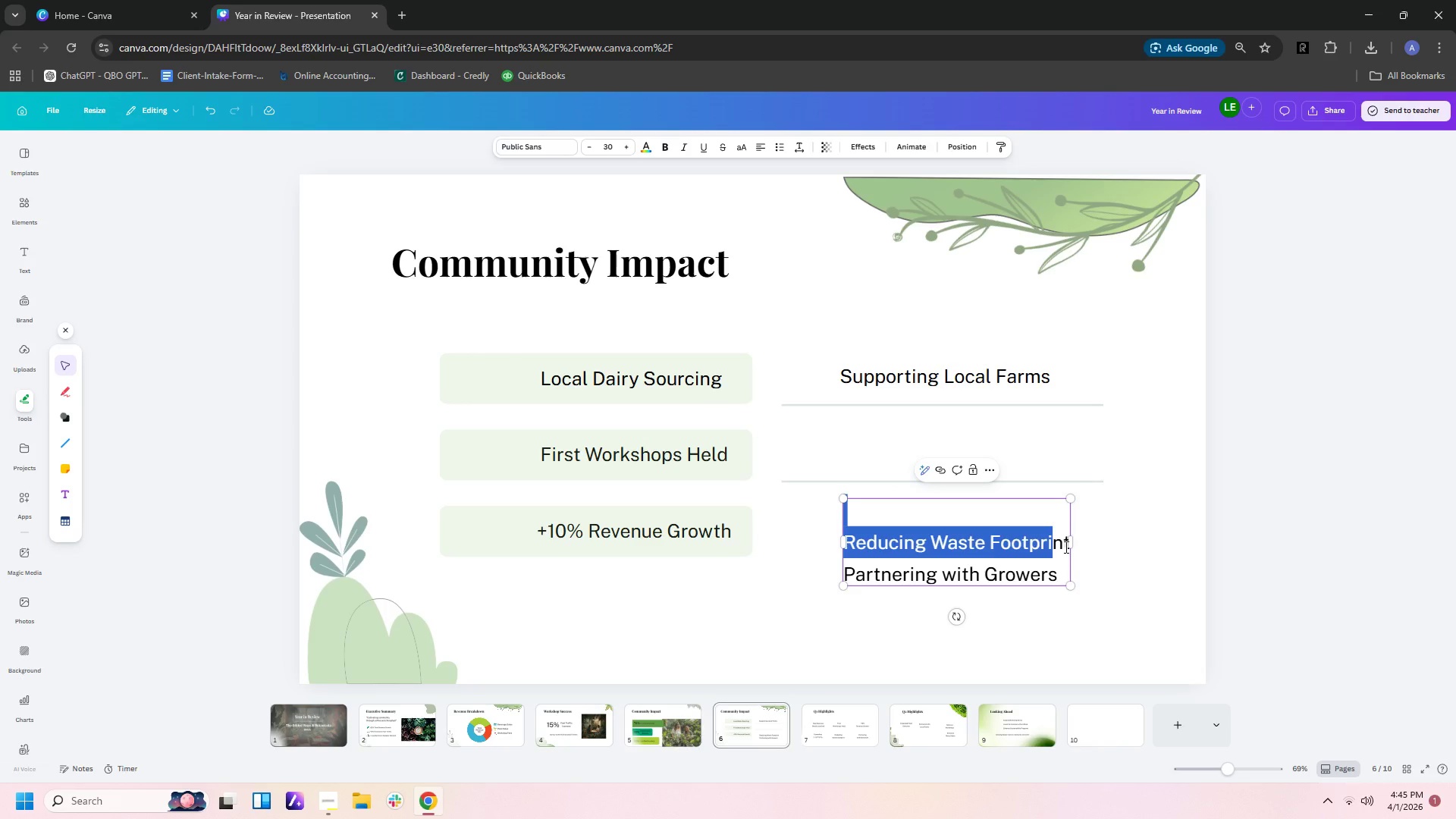 
key(Shift+ArrowRight)
 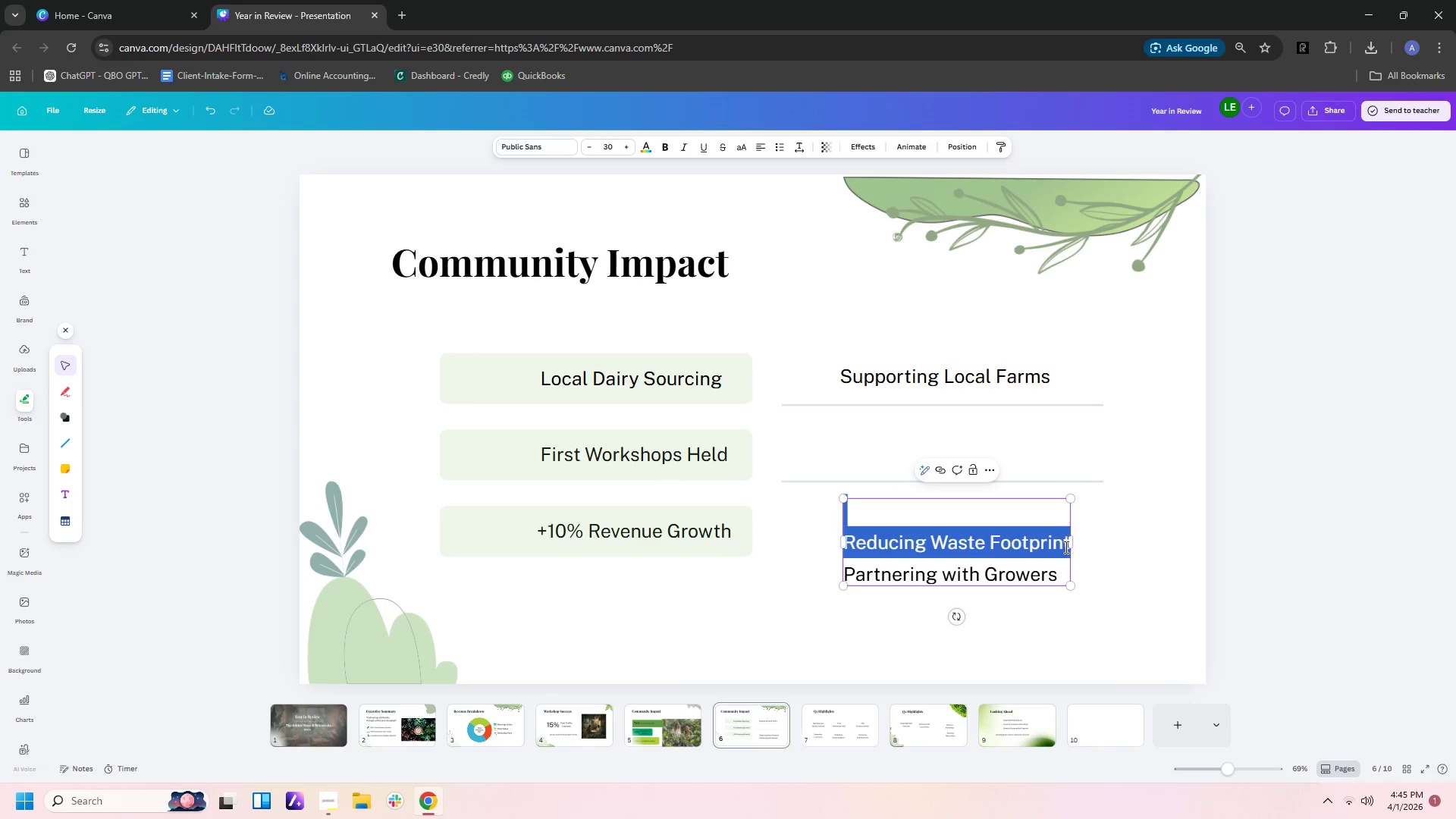 
key(Shift+ArrowRight)
 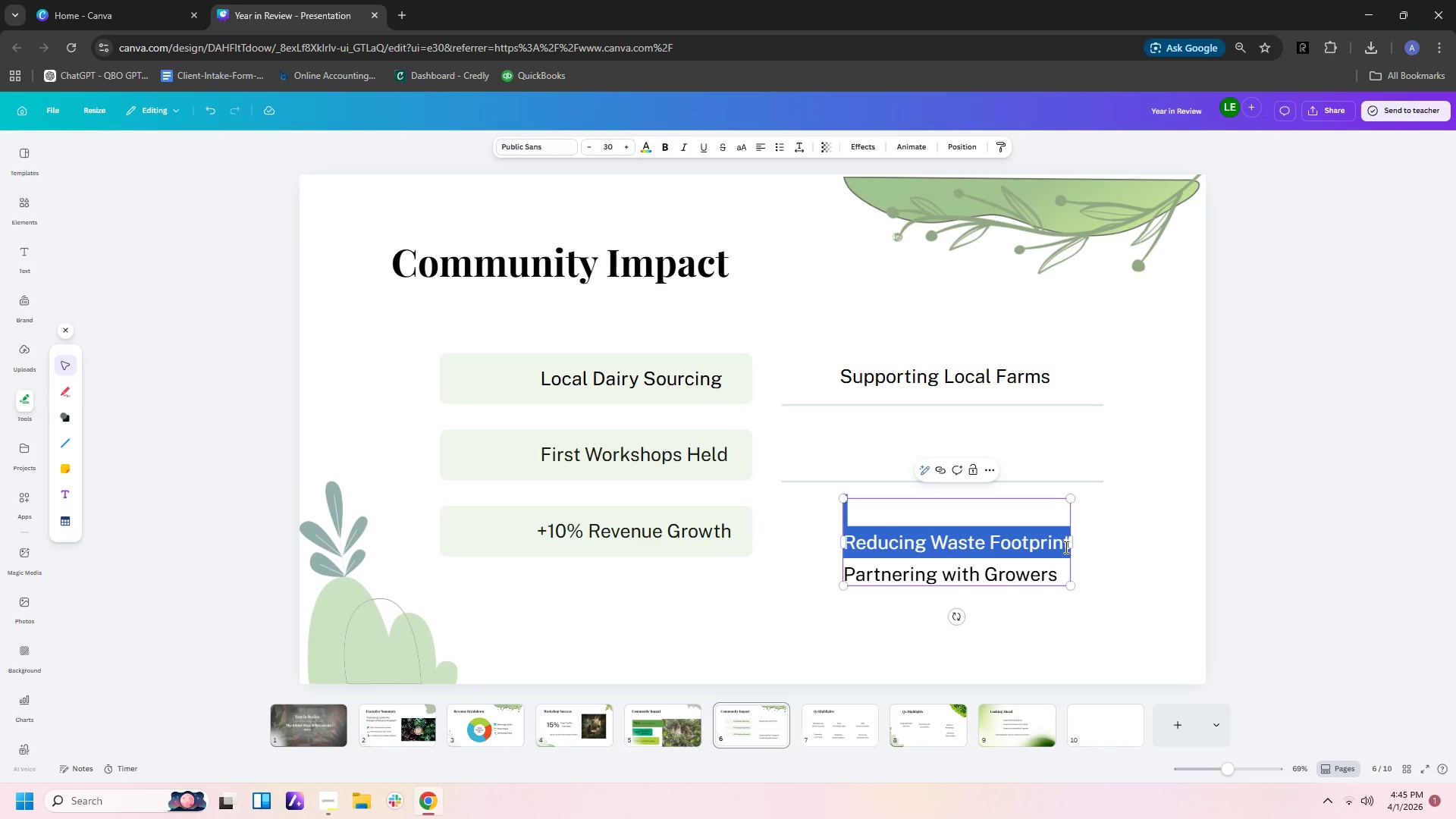 
key(Control+X)
 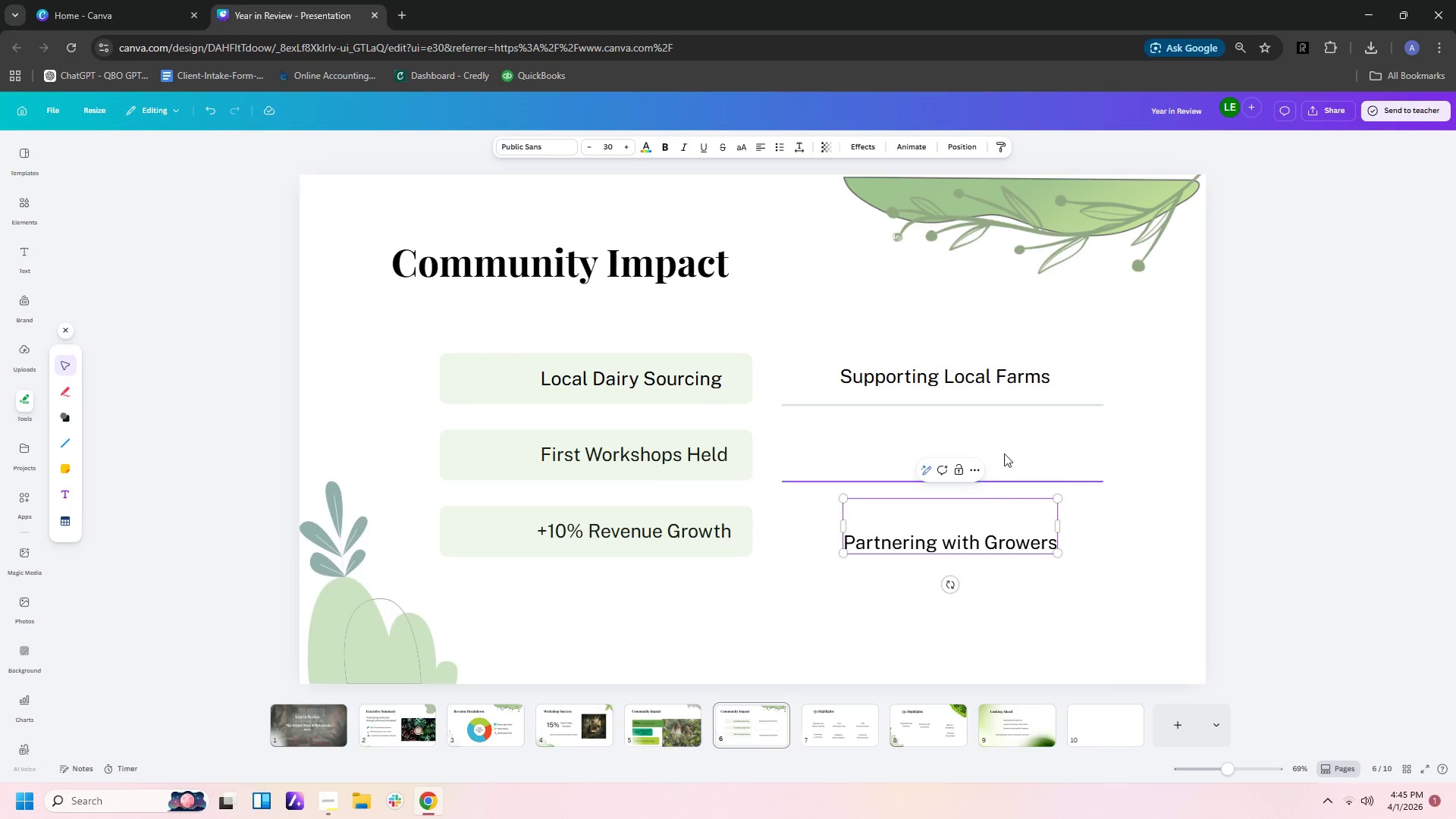 
left_click([981, 429])
 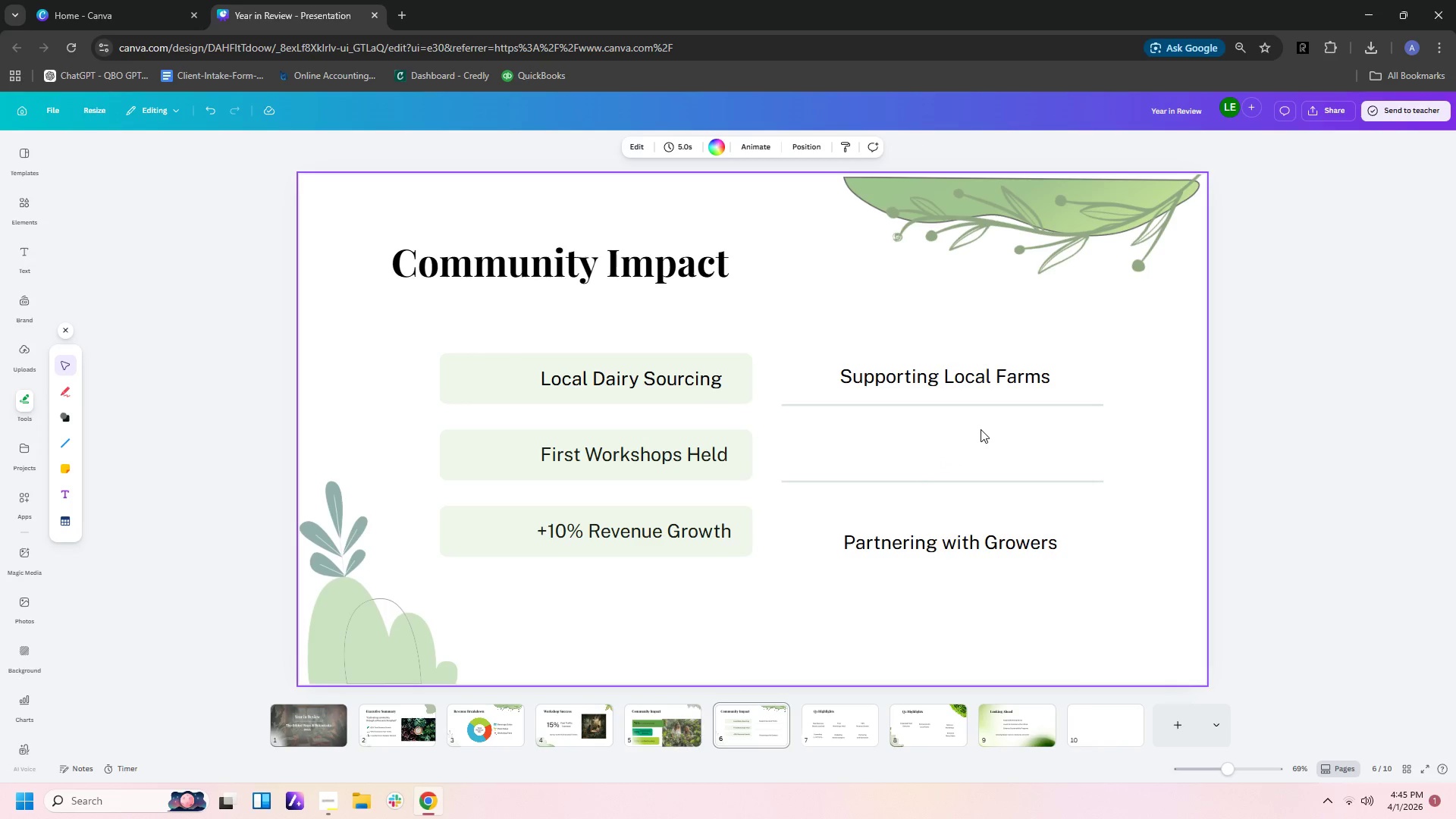 
key(Control+V)
 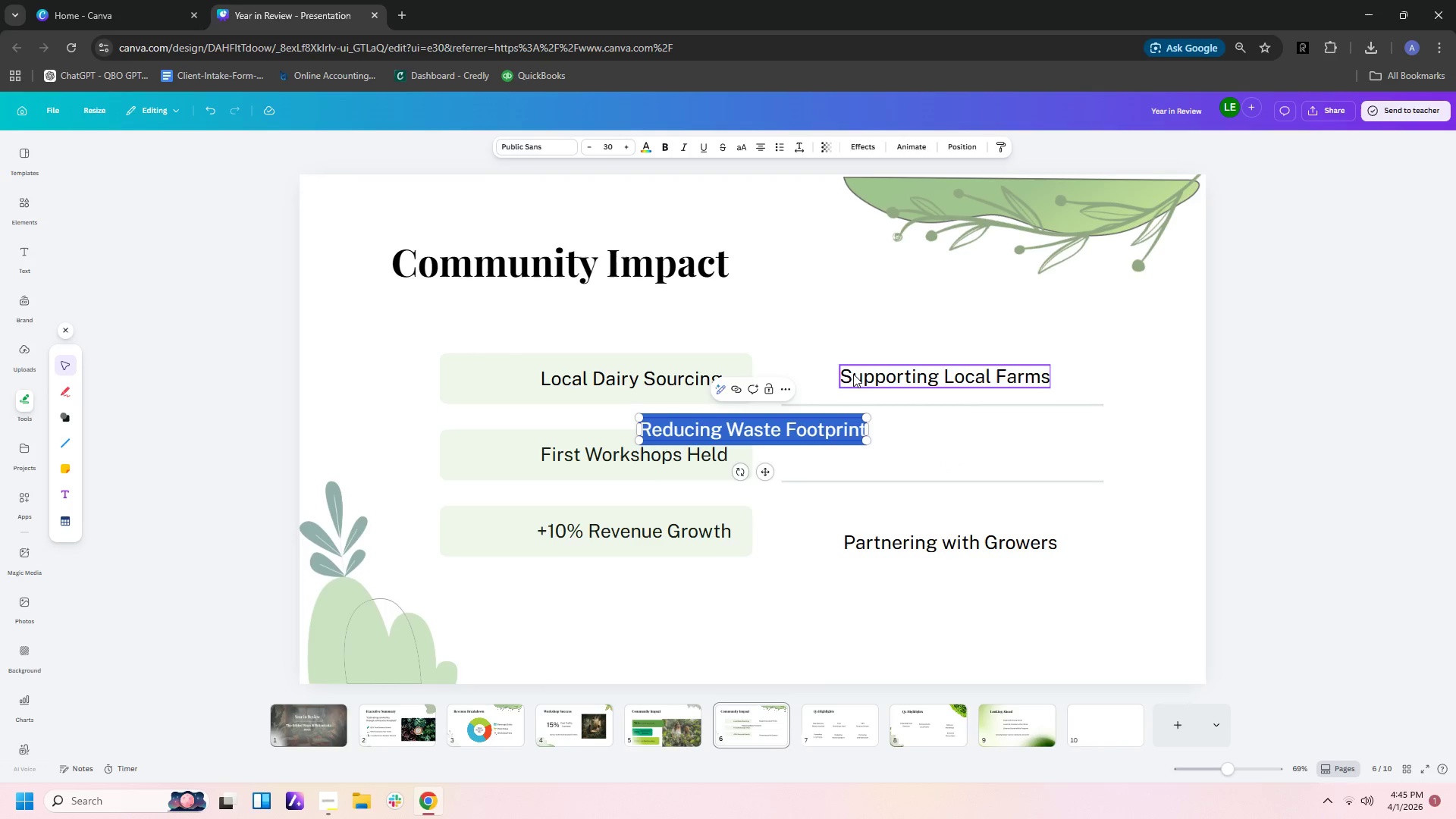 
left_click([977, 457])
 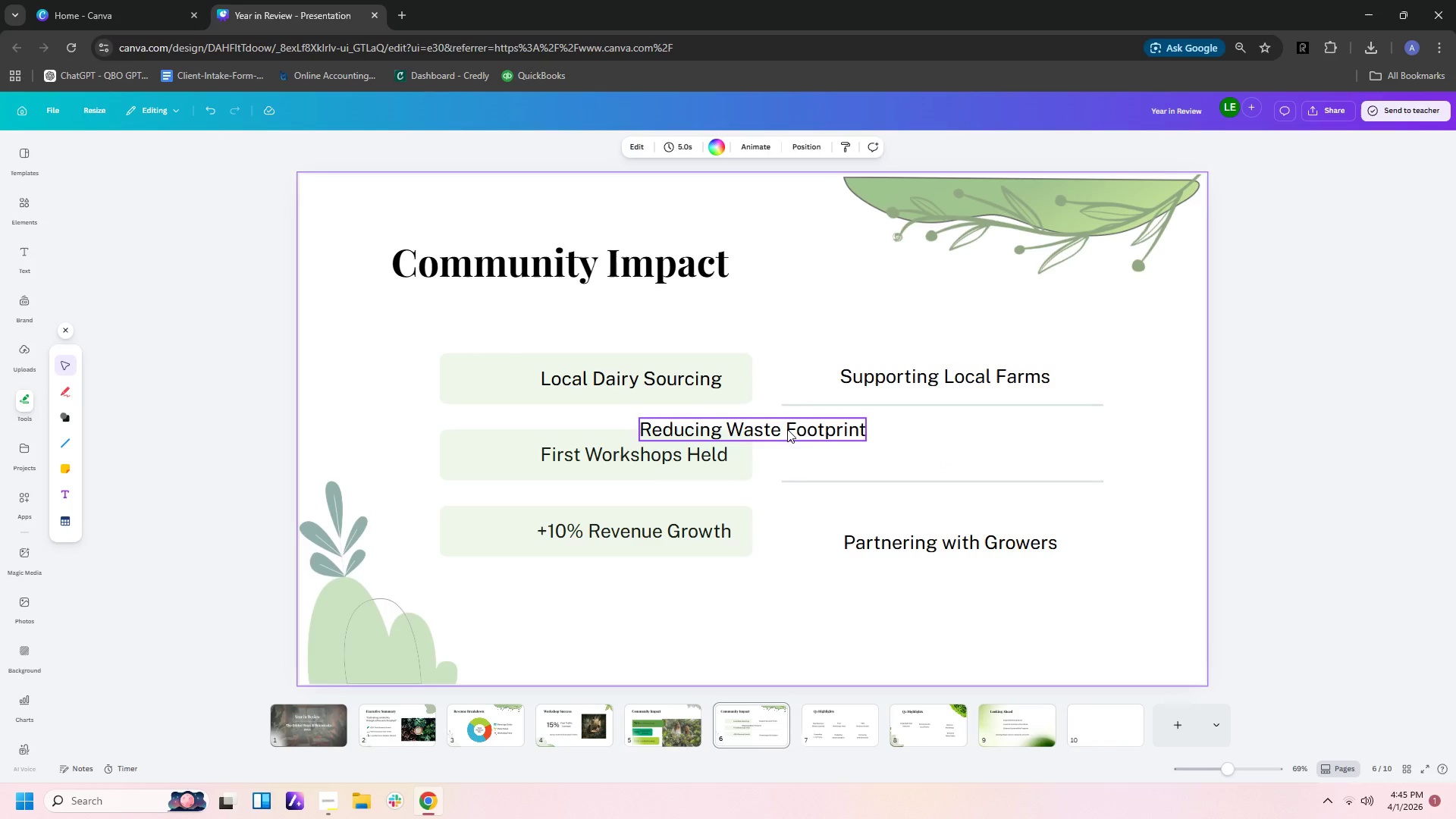 
left_click_drag(start_coordinate=[787, 429], to_coordinate=[989, 448])
 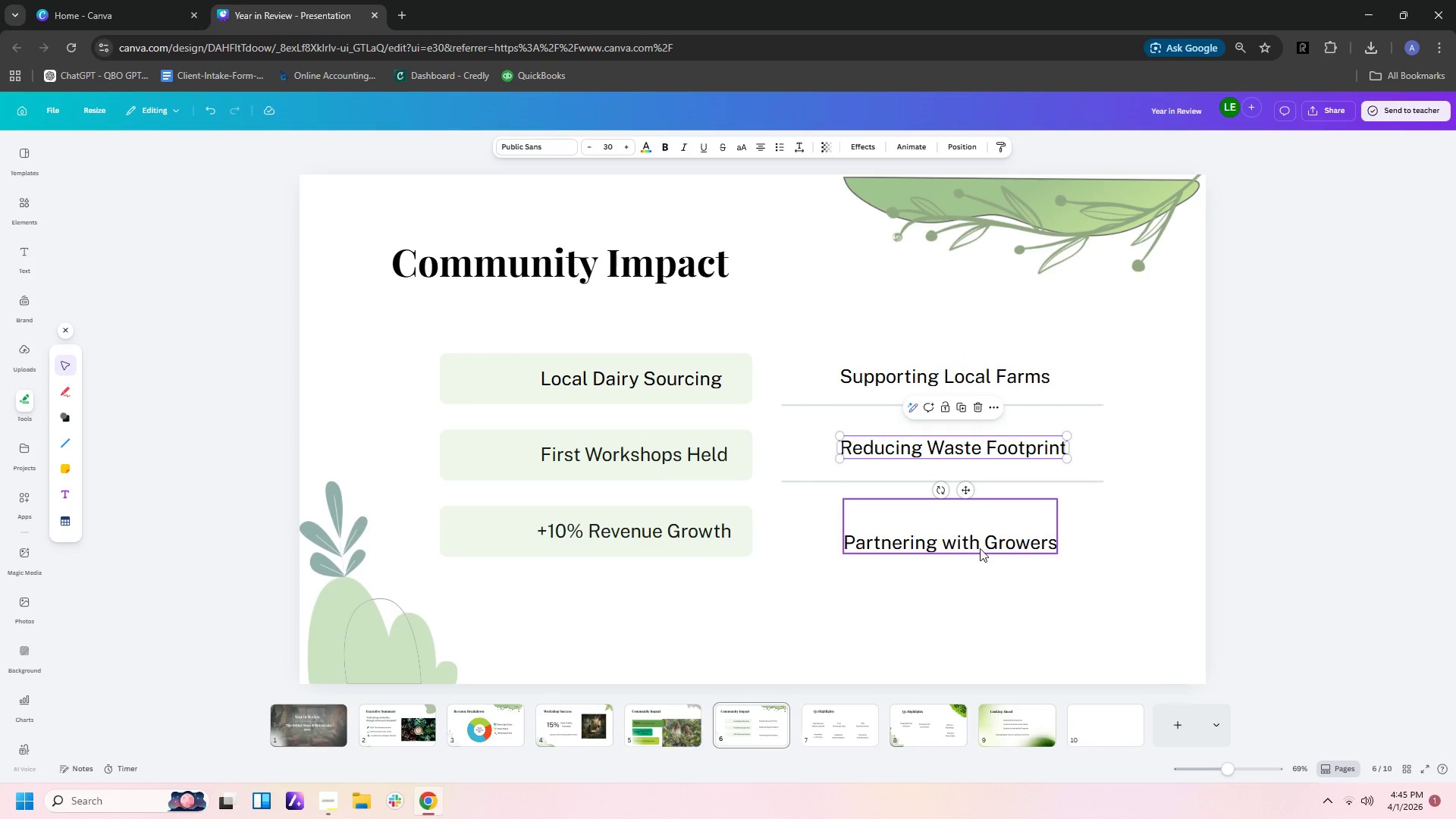 
left_click_drag(start_coordinate=[980, 547], to_coordinate=[981, 539])
 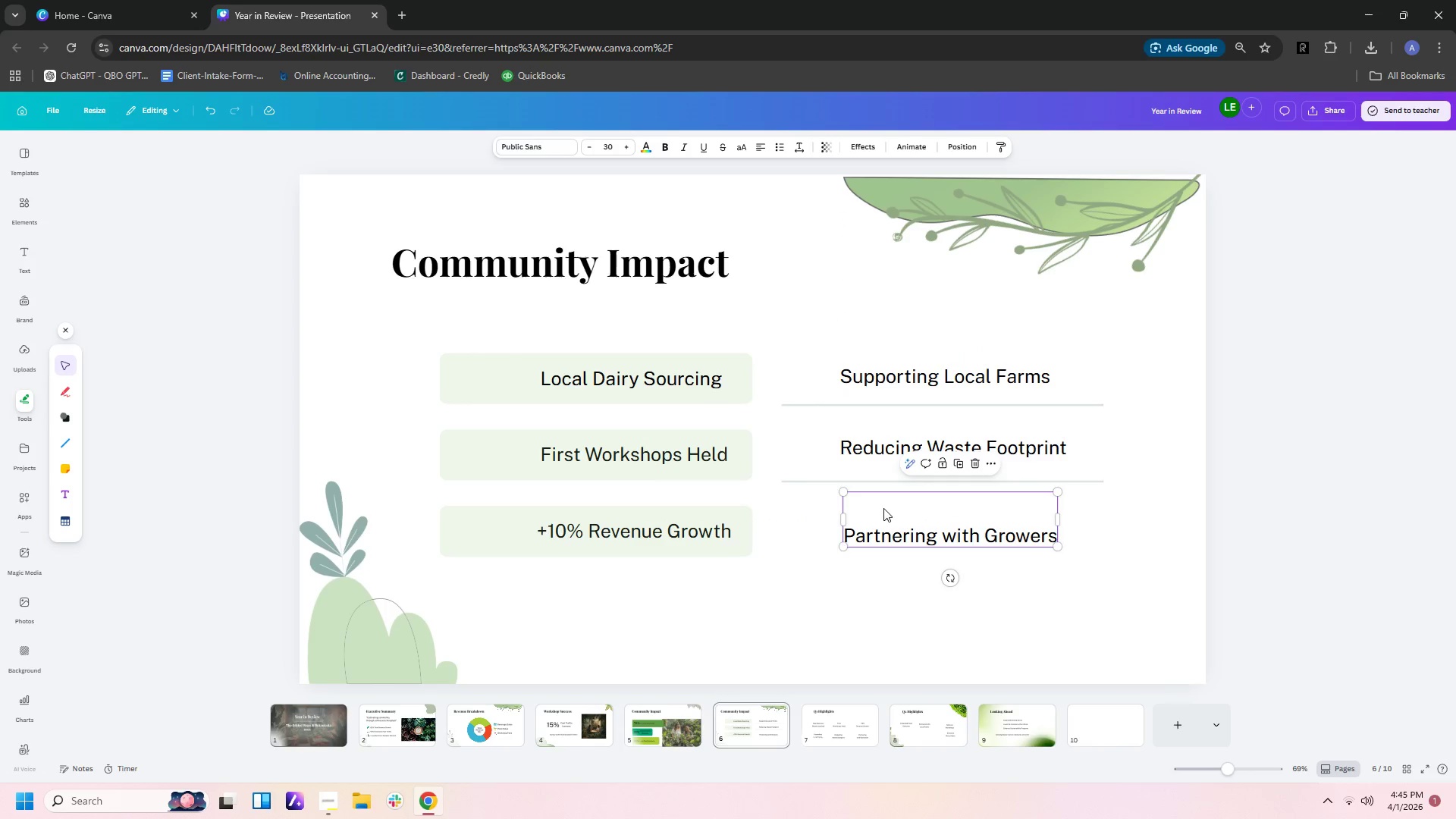 
left_click([883, 508])
 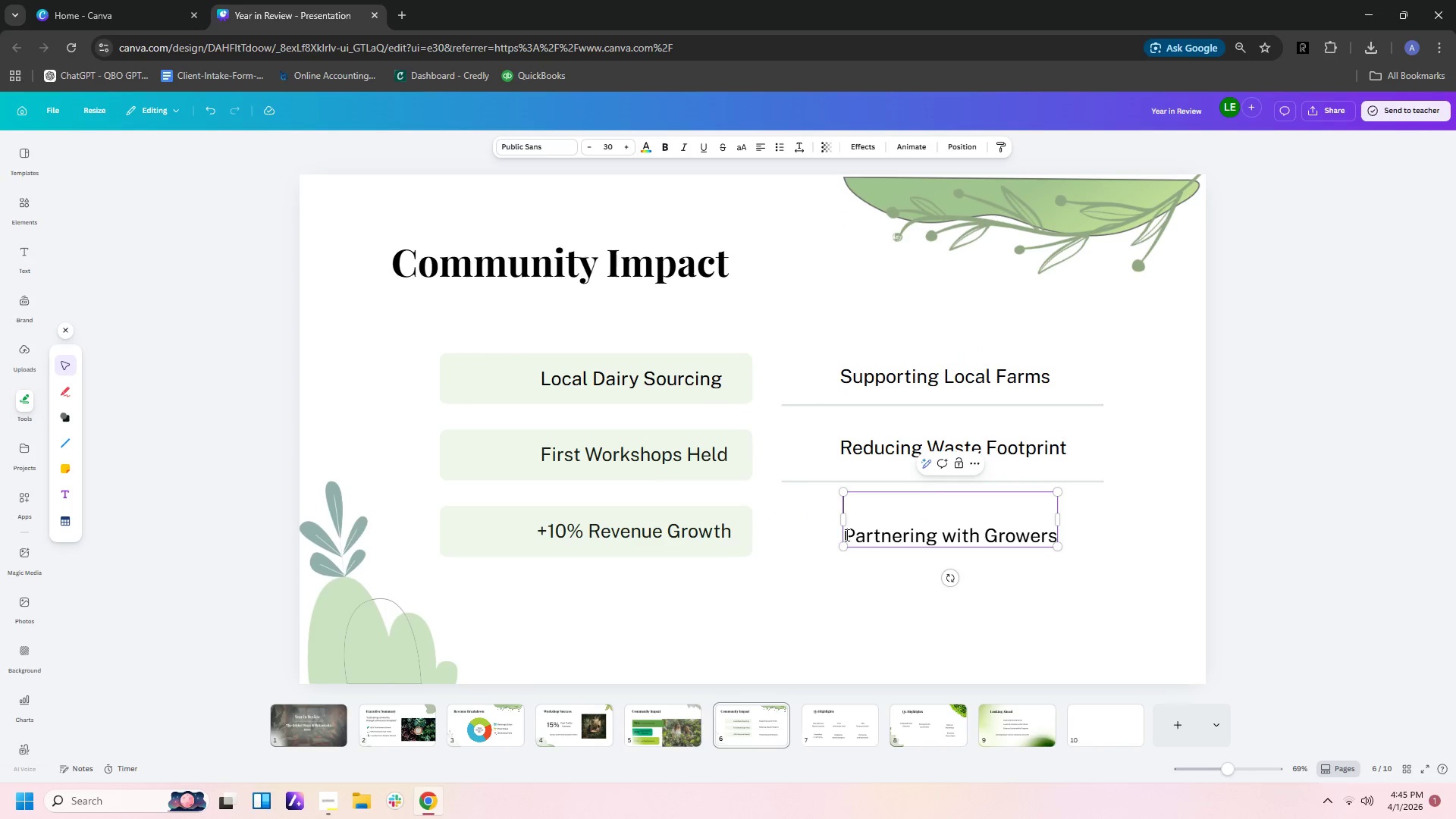 
left_click([845, 535])
 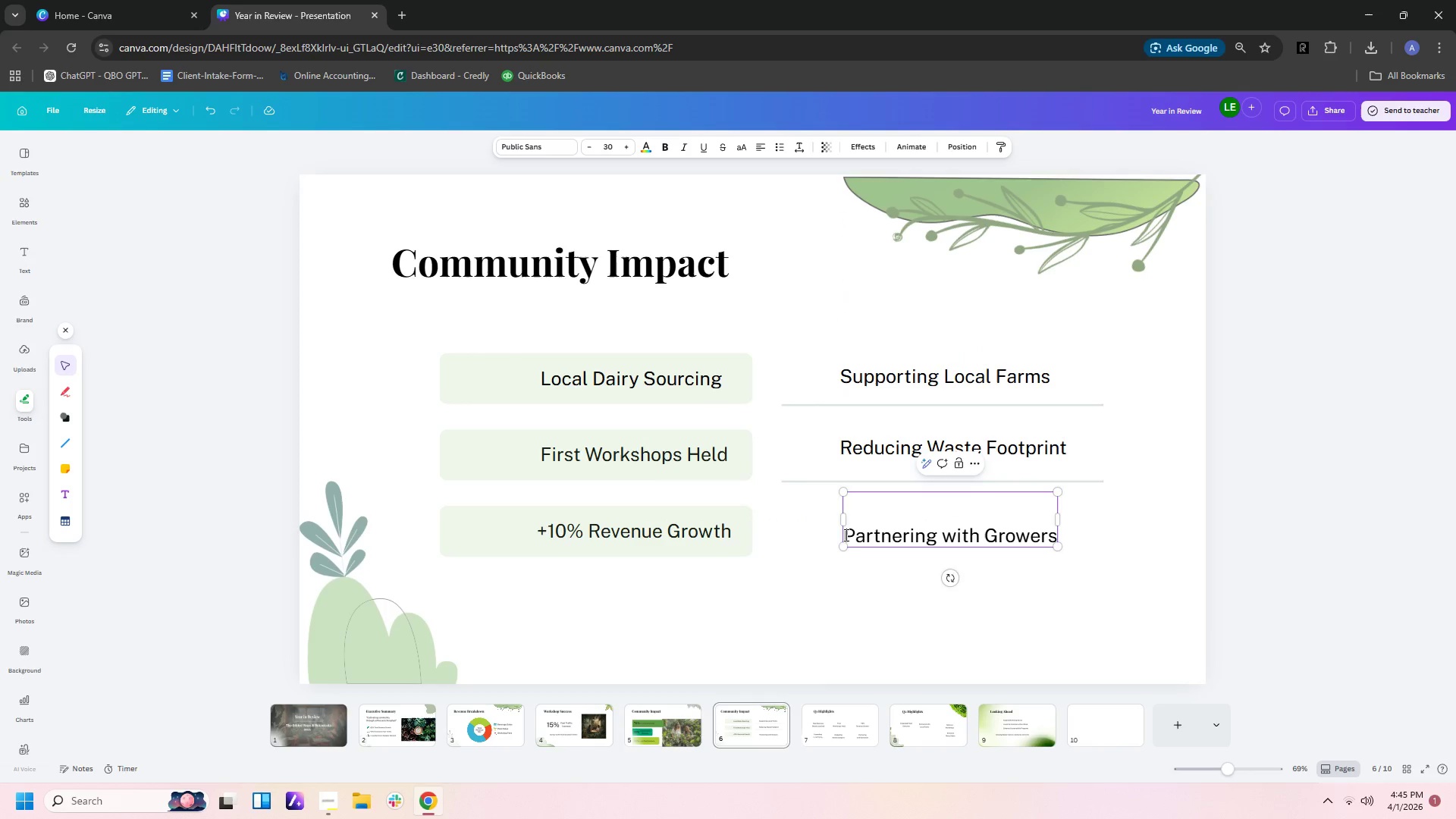 
key(Backspace)
 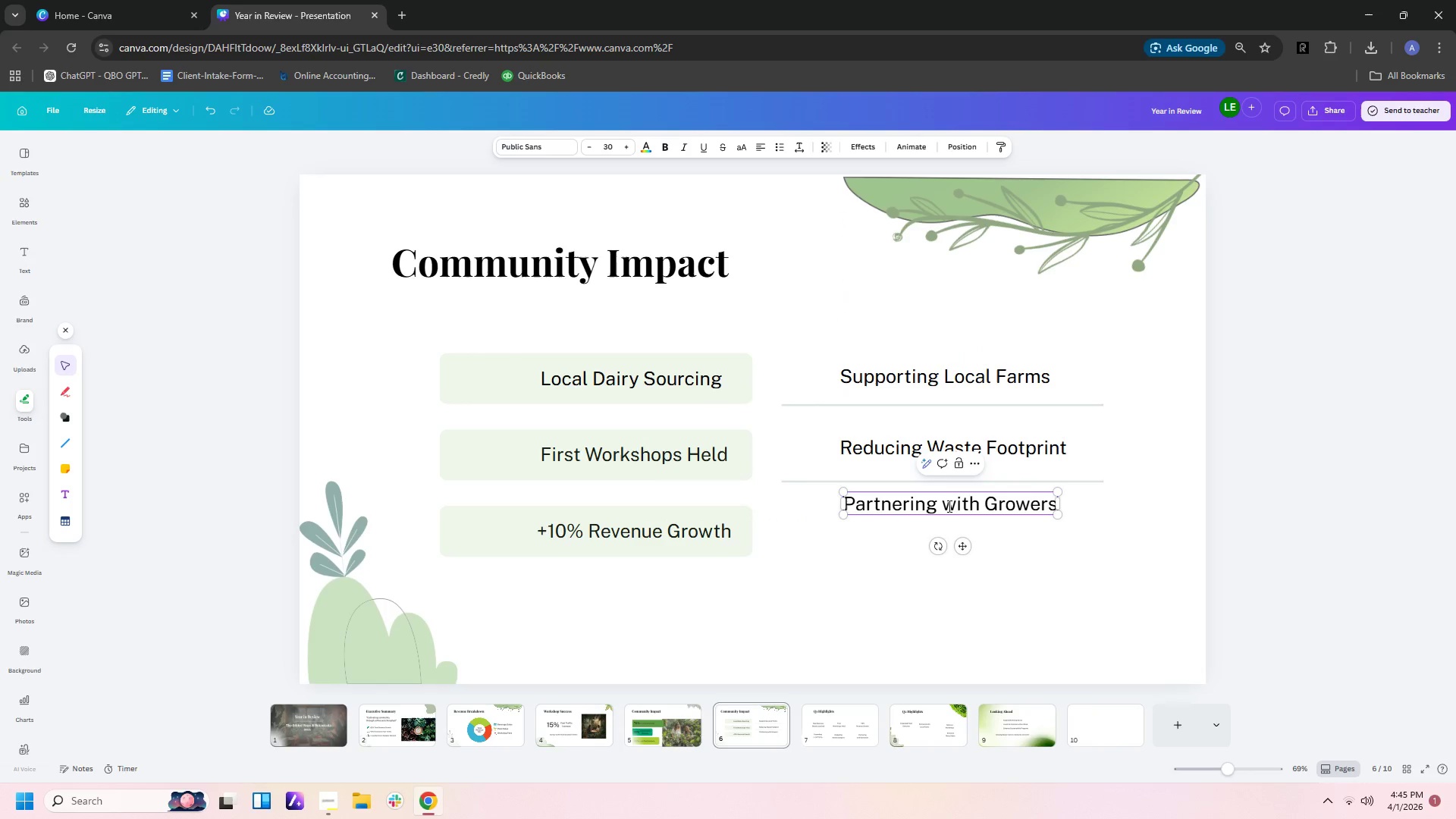 
left_click([1004, 553])
 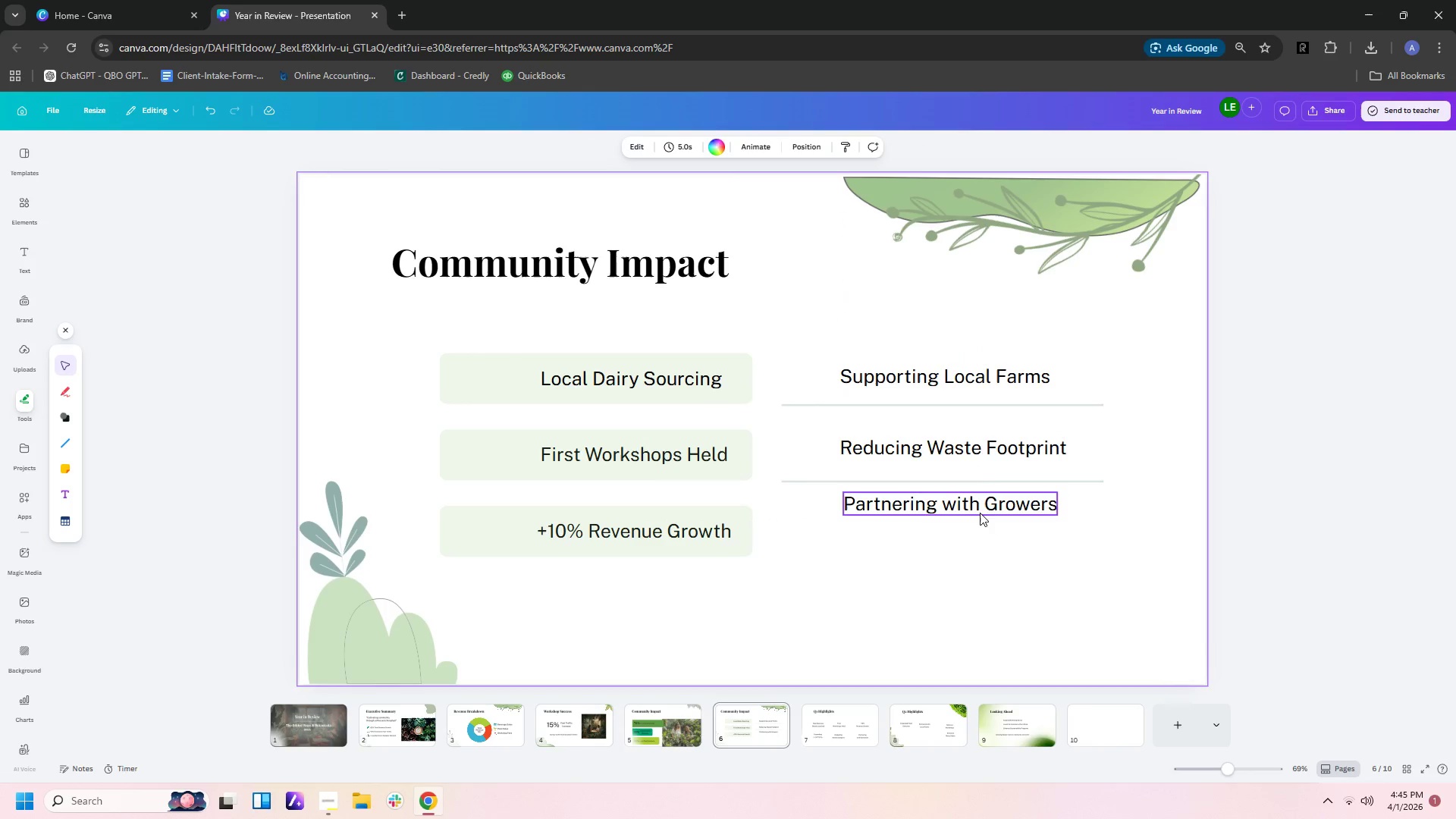 
left_click_drag(start_coordinate=[980, 506], to_coordinate=[978, 529])
 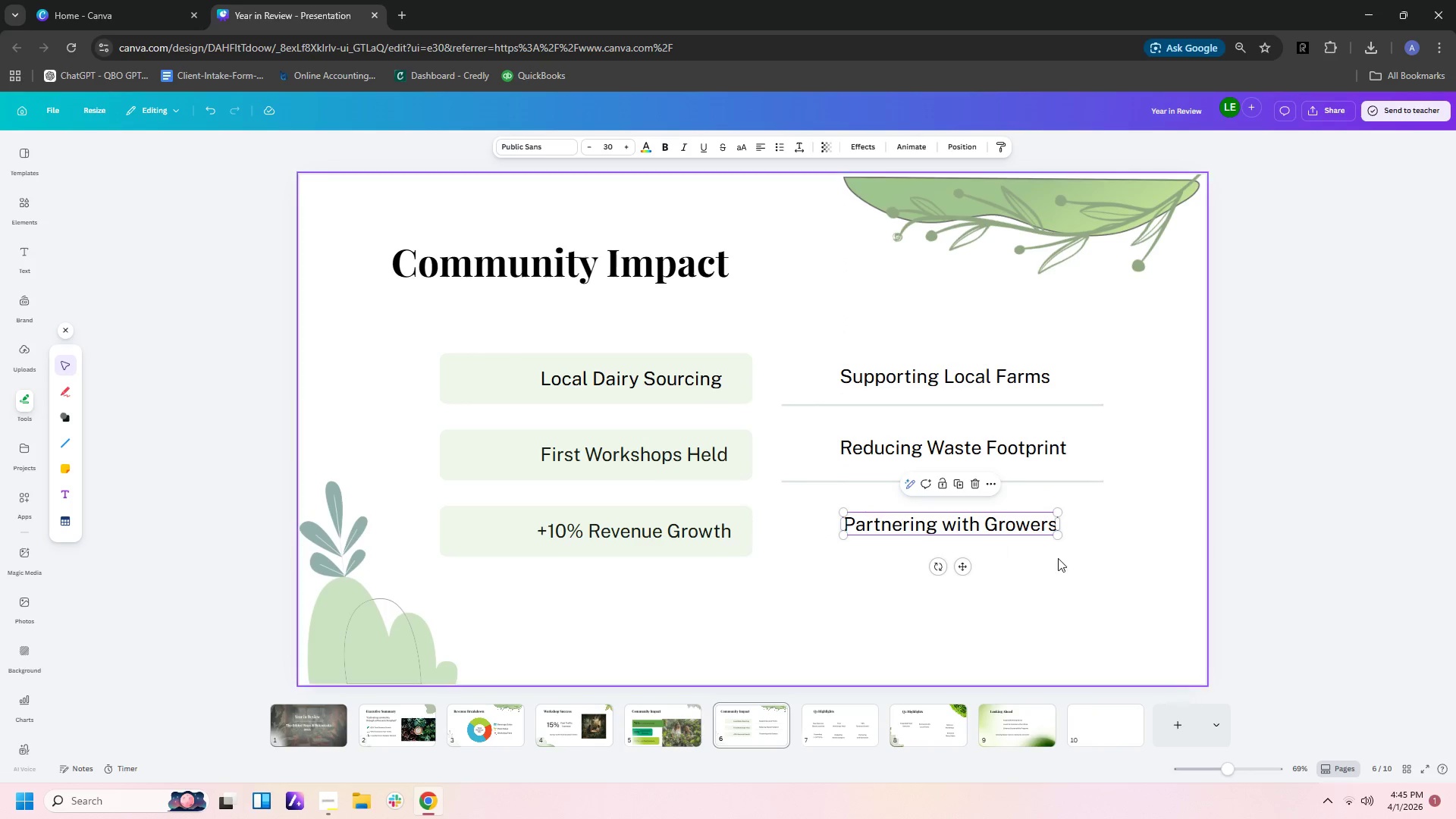 
left_click([1058, 558])
 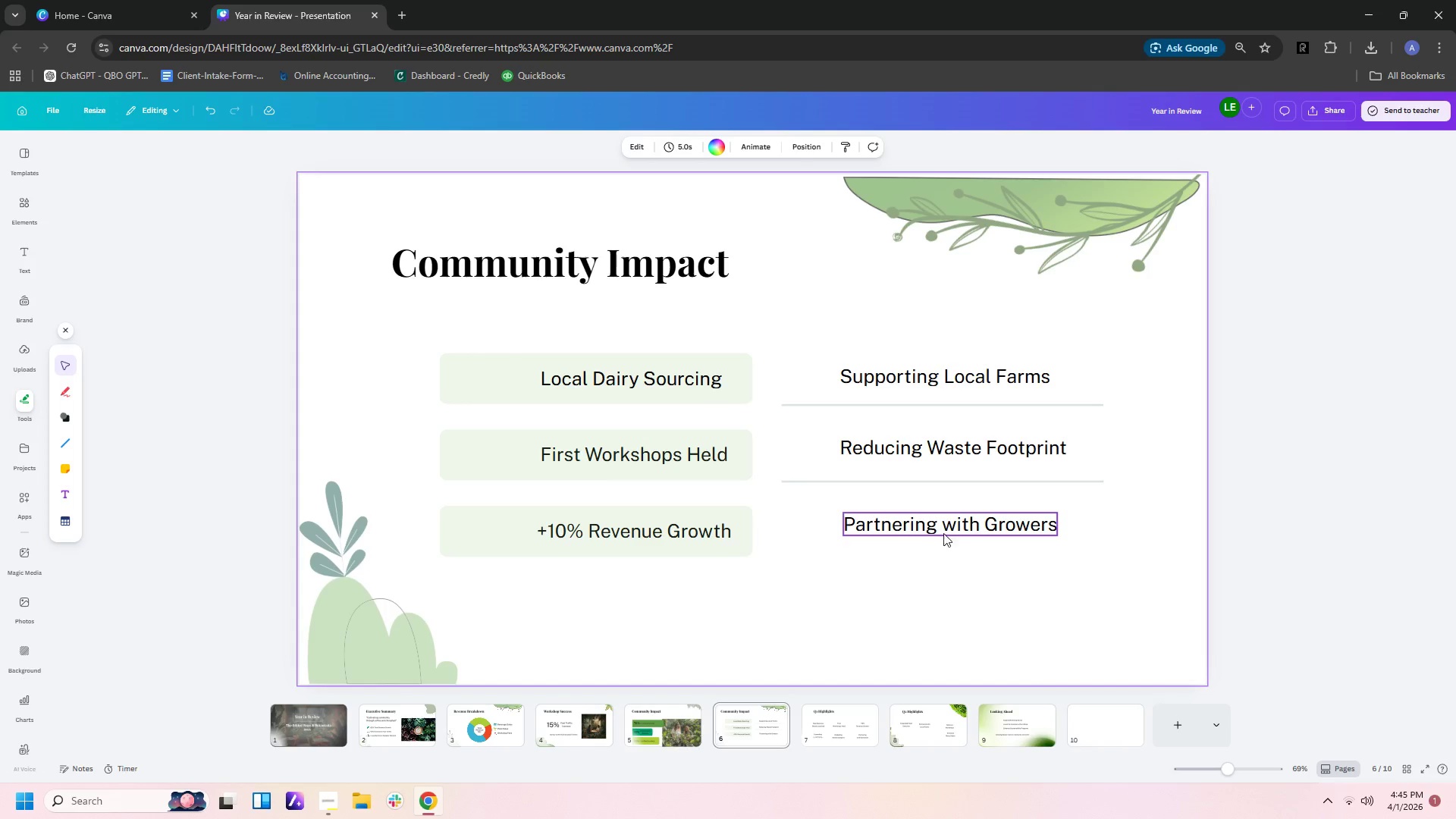 
left_click_drag(start_coordinate=[919, 521], to_coordinate=[920, 527])
 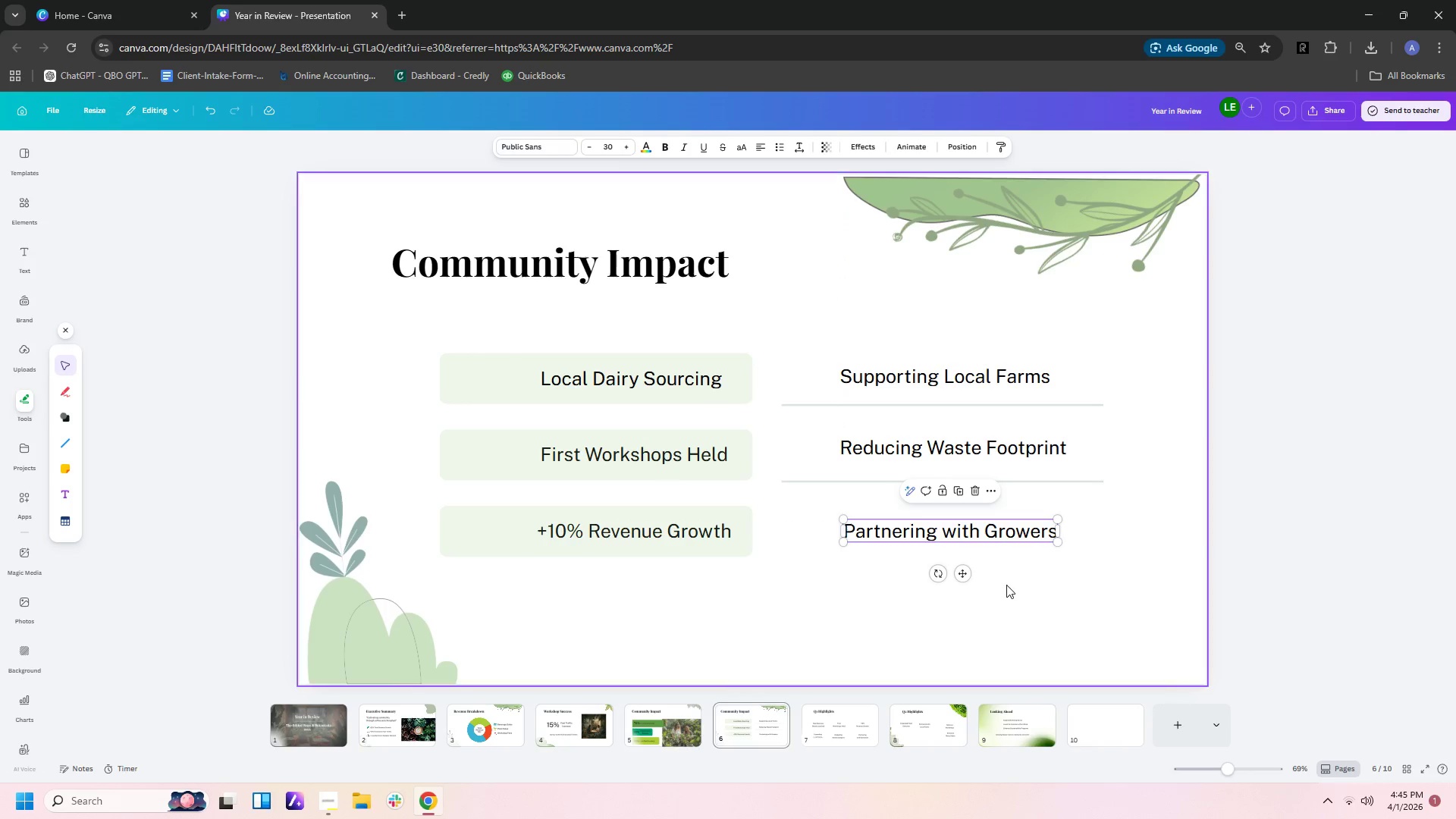 
left_click([1006, 585])
 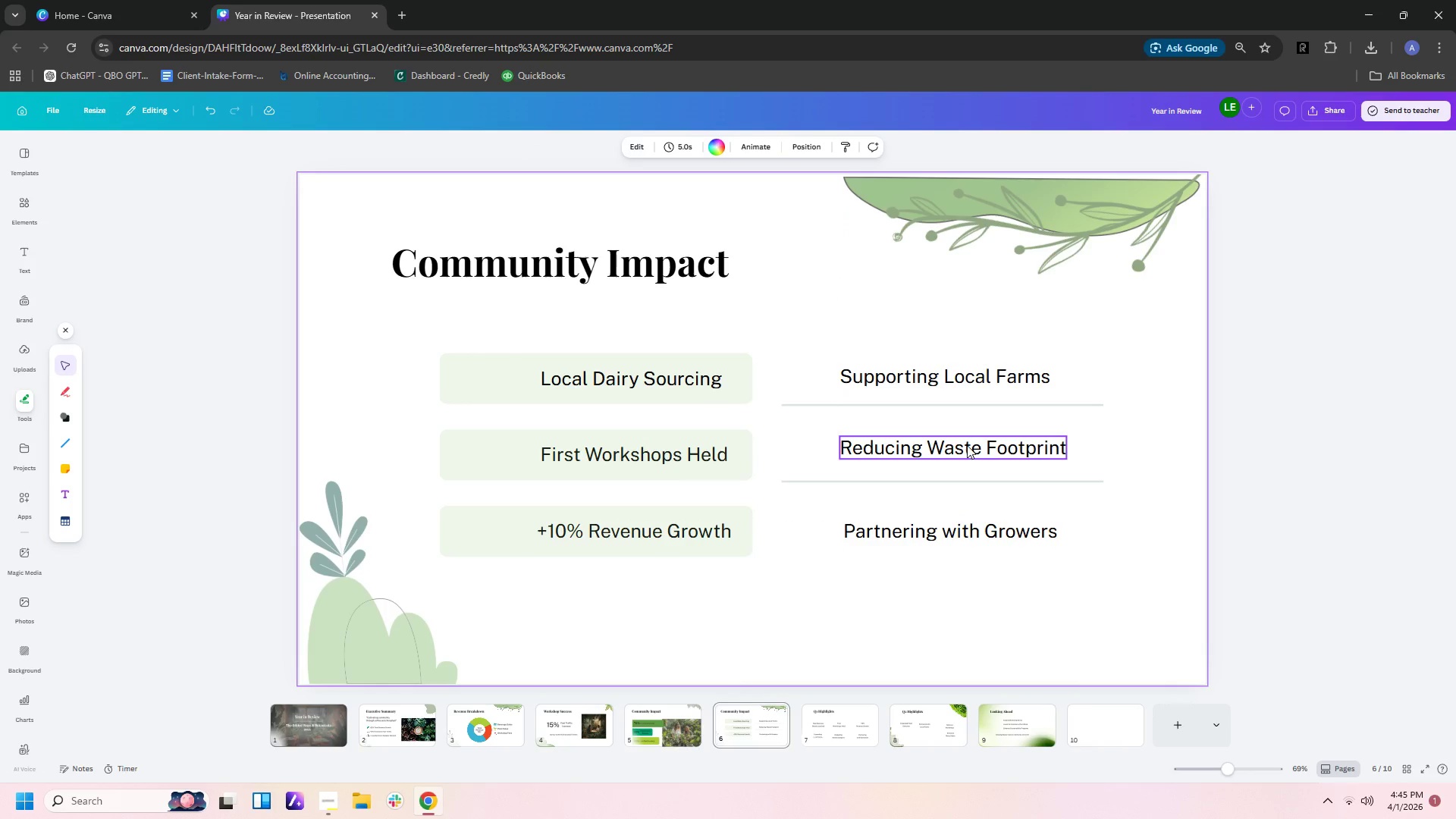 
left_click_drag(start_coordinate=[967, 445], to_coordinate=[967, 452])
 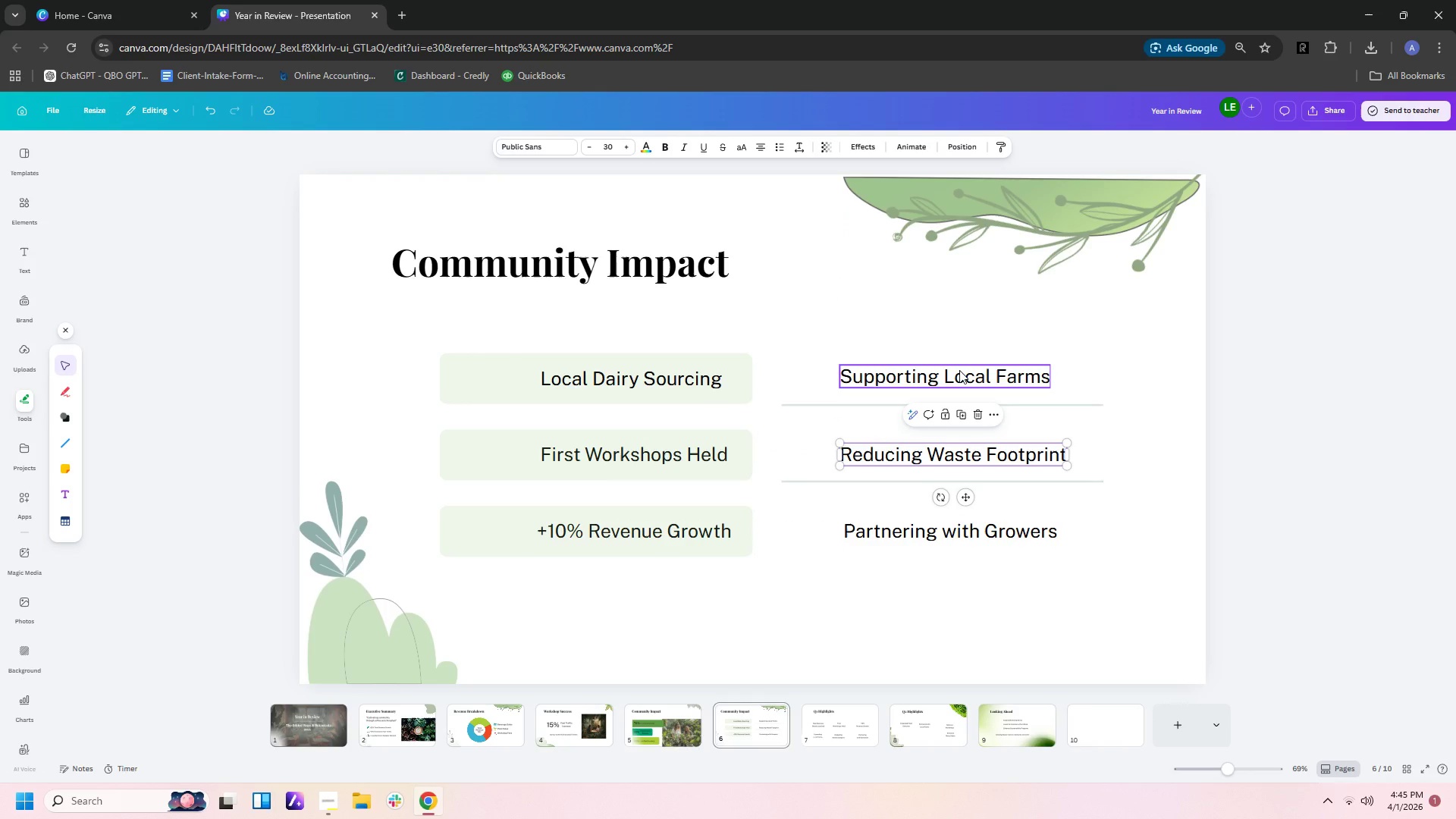 
left_click_drag(start_coordinate=[959, 370], to_coordinate=[958, 375])
 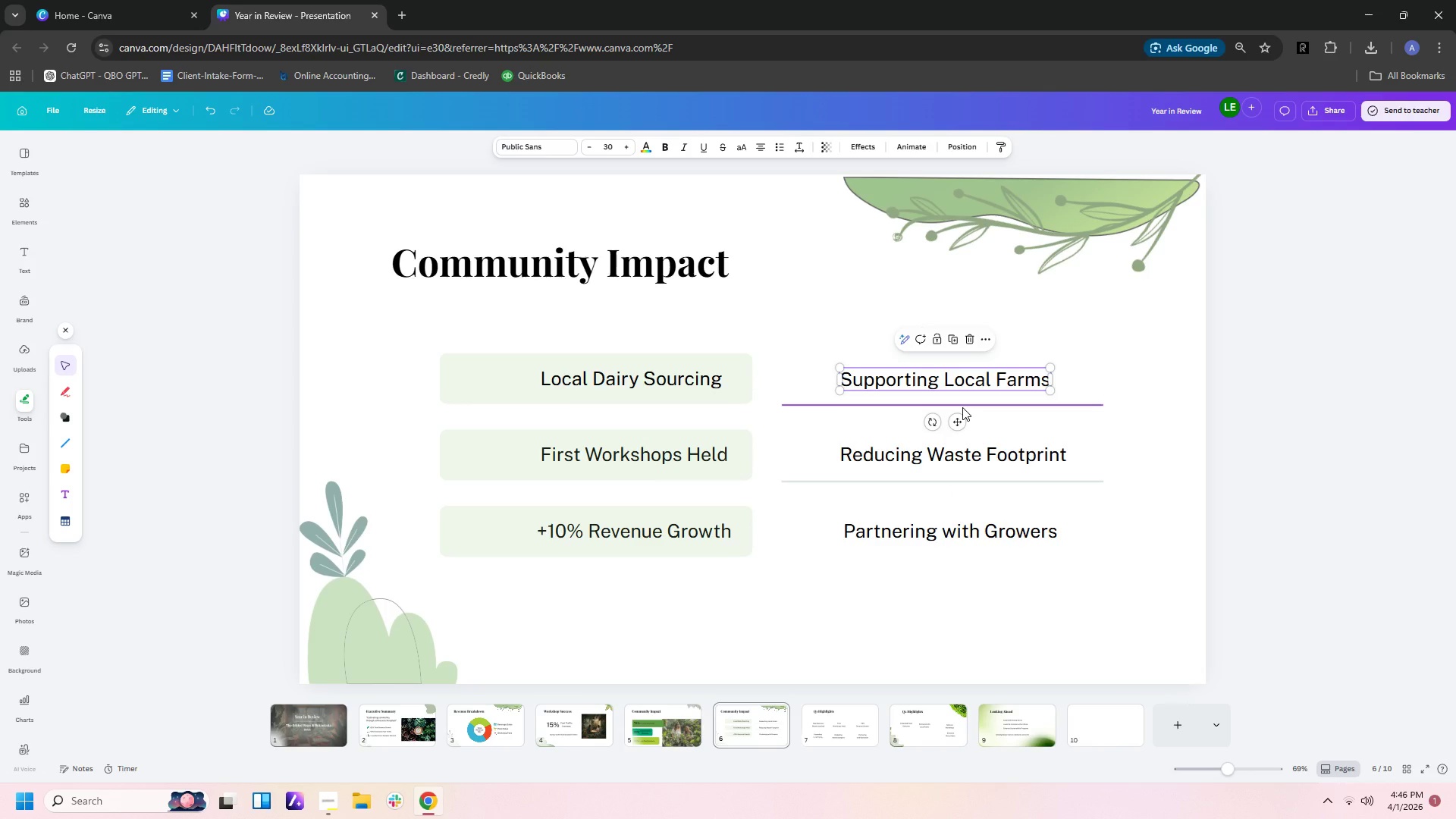 
left_click_drag(start_coordinate=[962, 407], to_coordinate=[962, 418])
 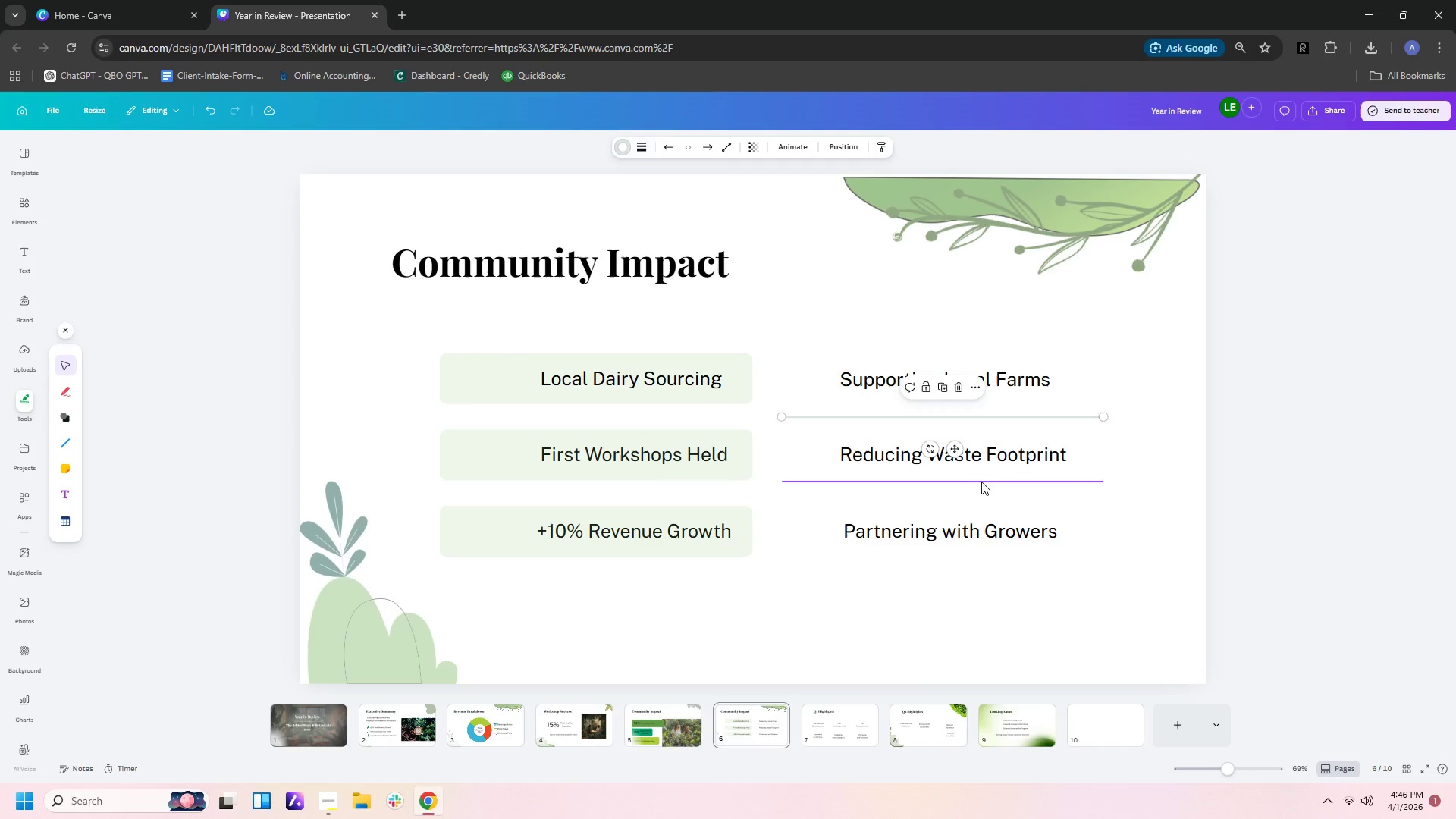 
left_click_drag(start_coordinate=[981, 481], to_coordinate=[981, 491])
 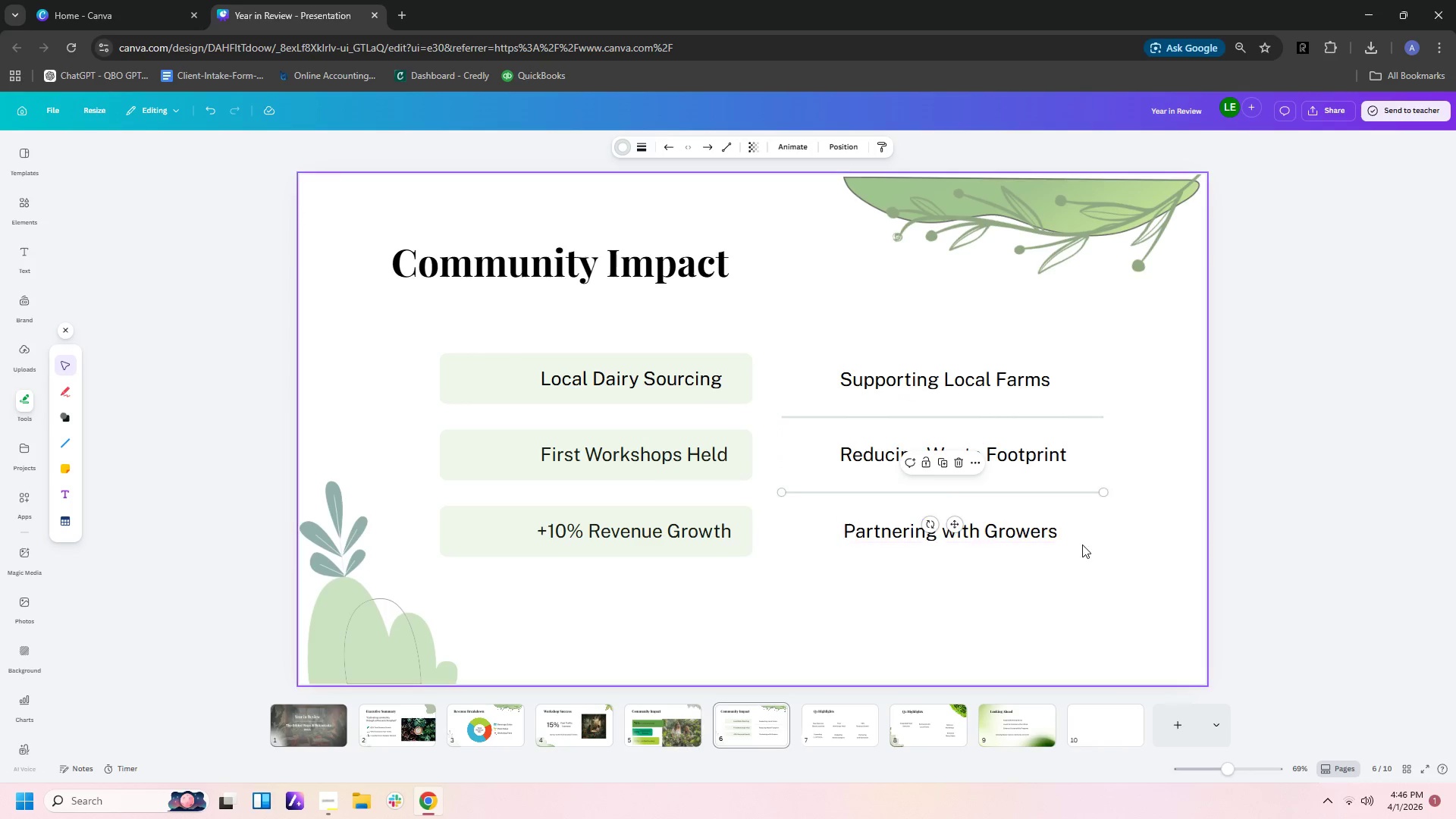 
left_click([1083, 547])
 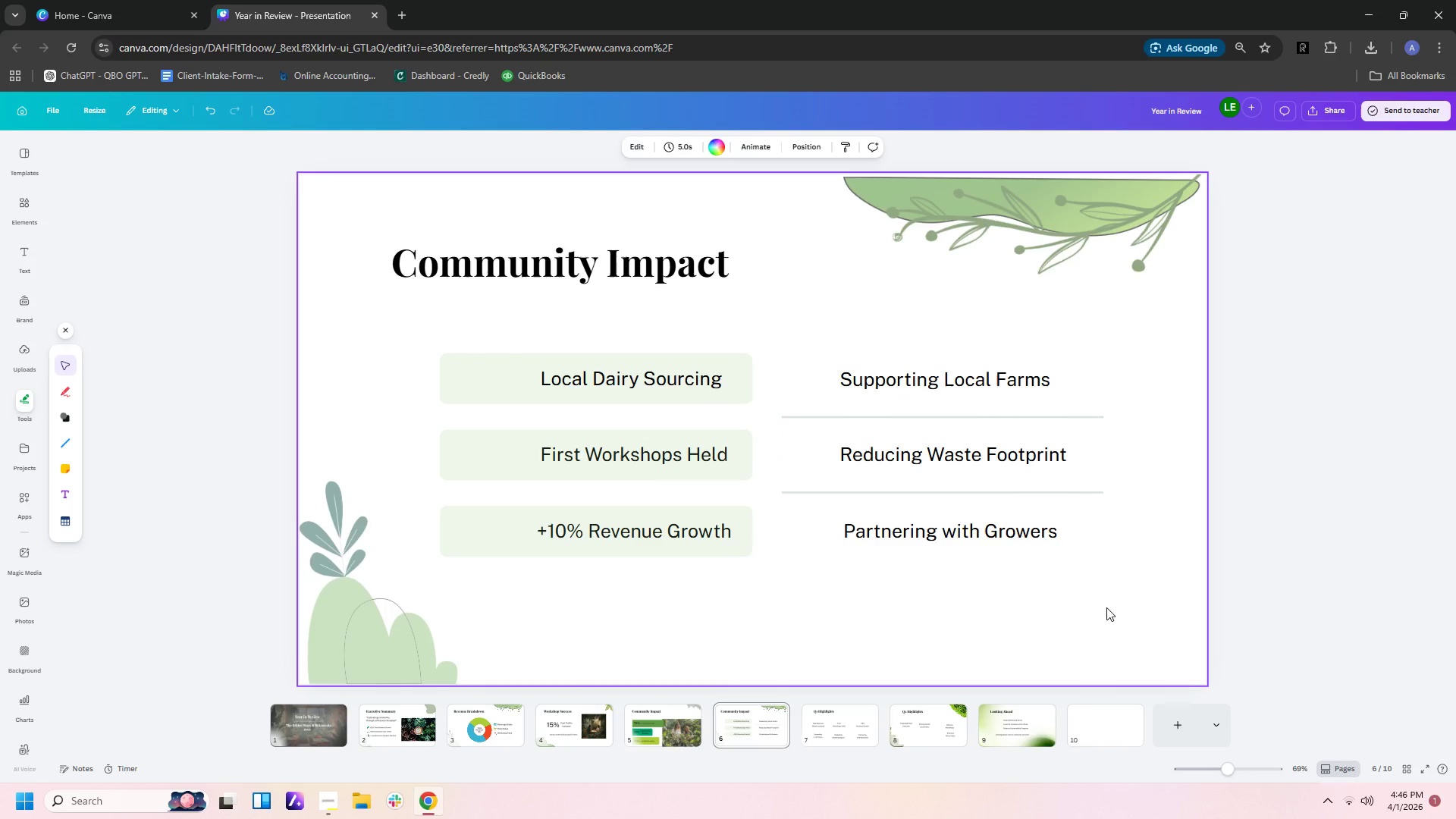 
wait(11.53)
 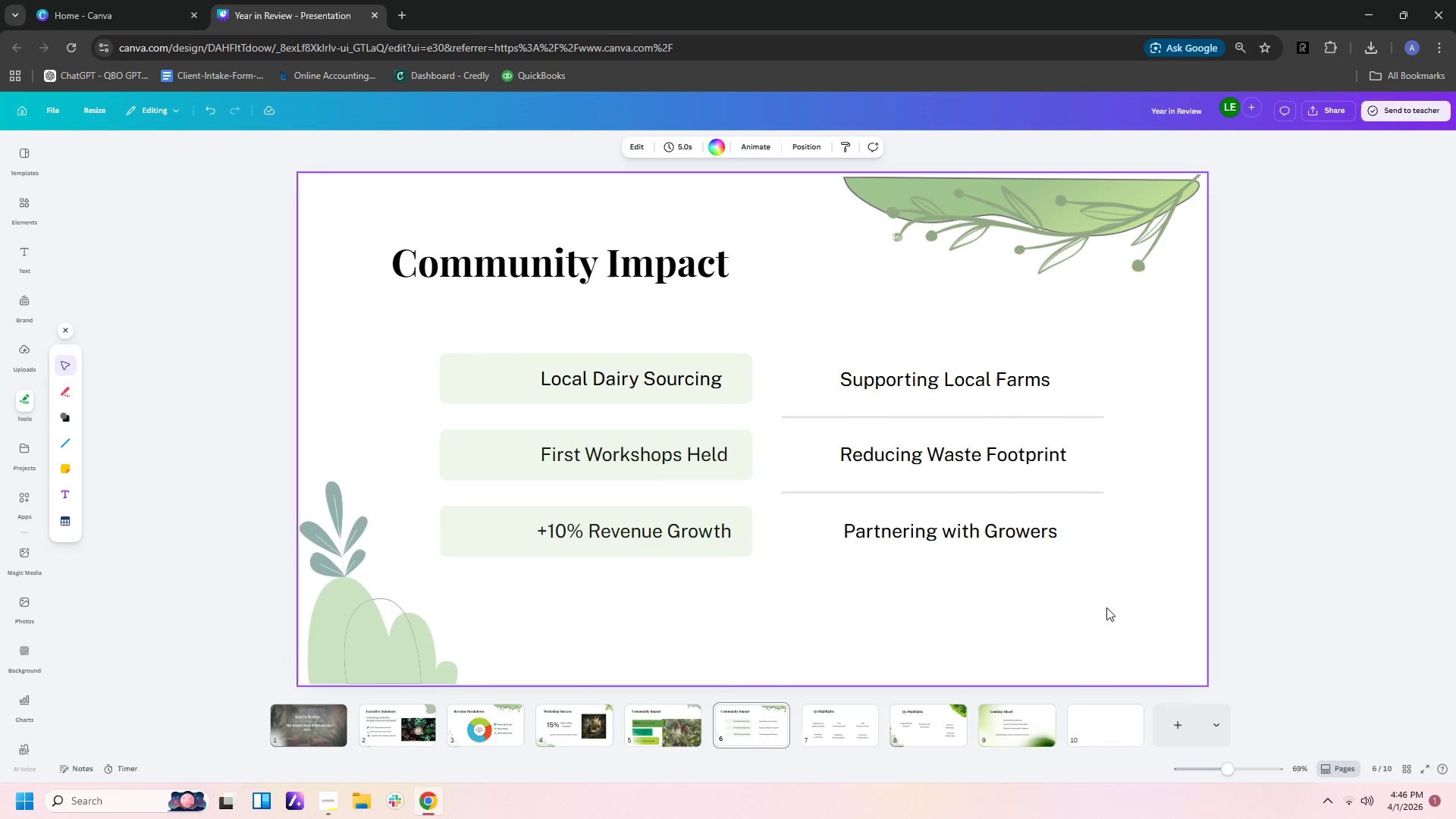 
left_click([20, 199])
 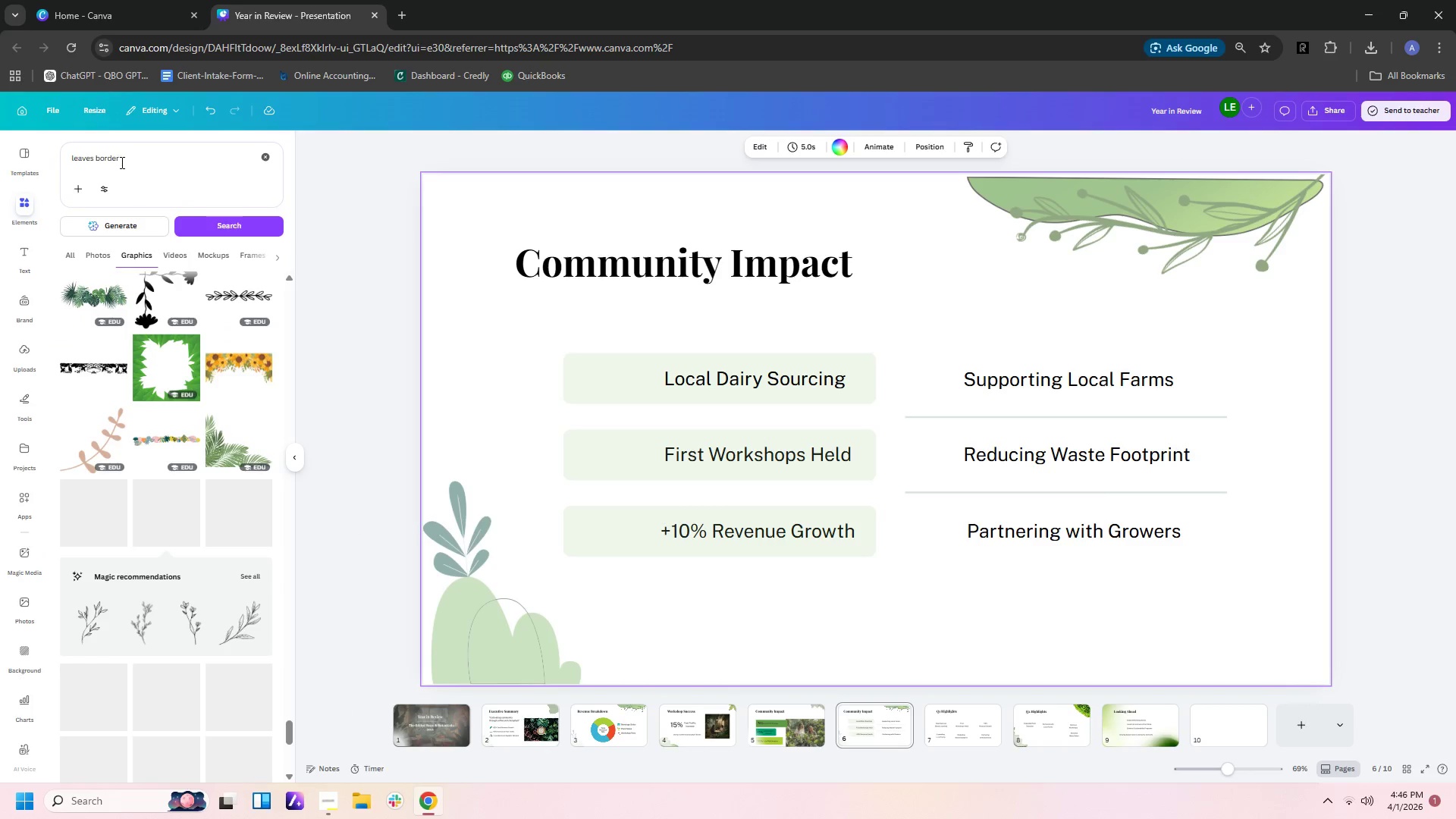 
left_click_drag(start_coordinate=[151, 155], to_coordinate=[0, 155])
 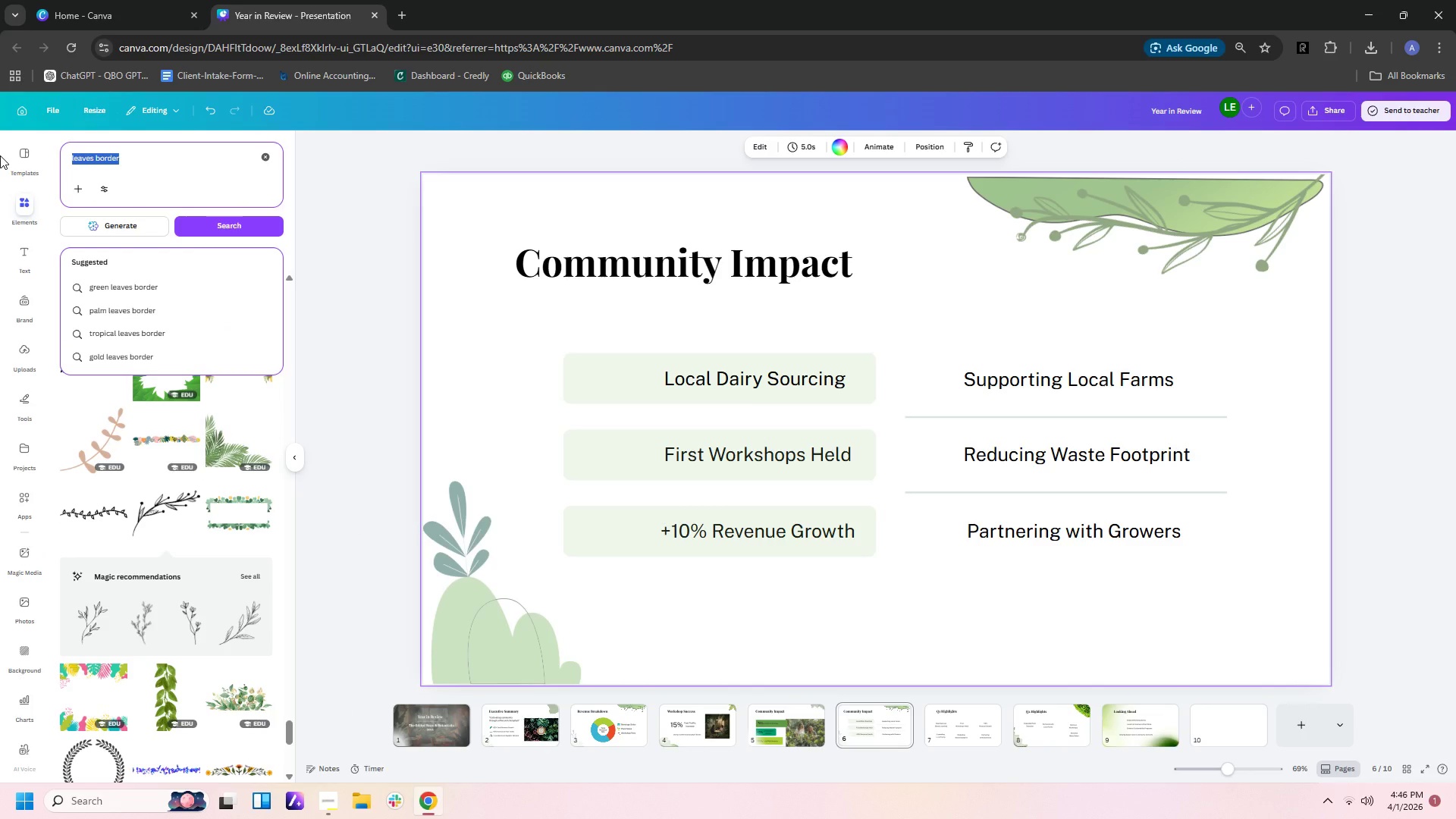 
type(loc)
key(Backspace)
type(cal dait)
key(Backspace)
type(ry)
key(Backspace)
type(y sourcong)
key(Backspace)
key(Backspace)
key(Backspace)
type(ing)
 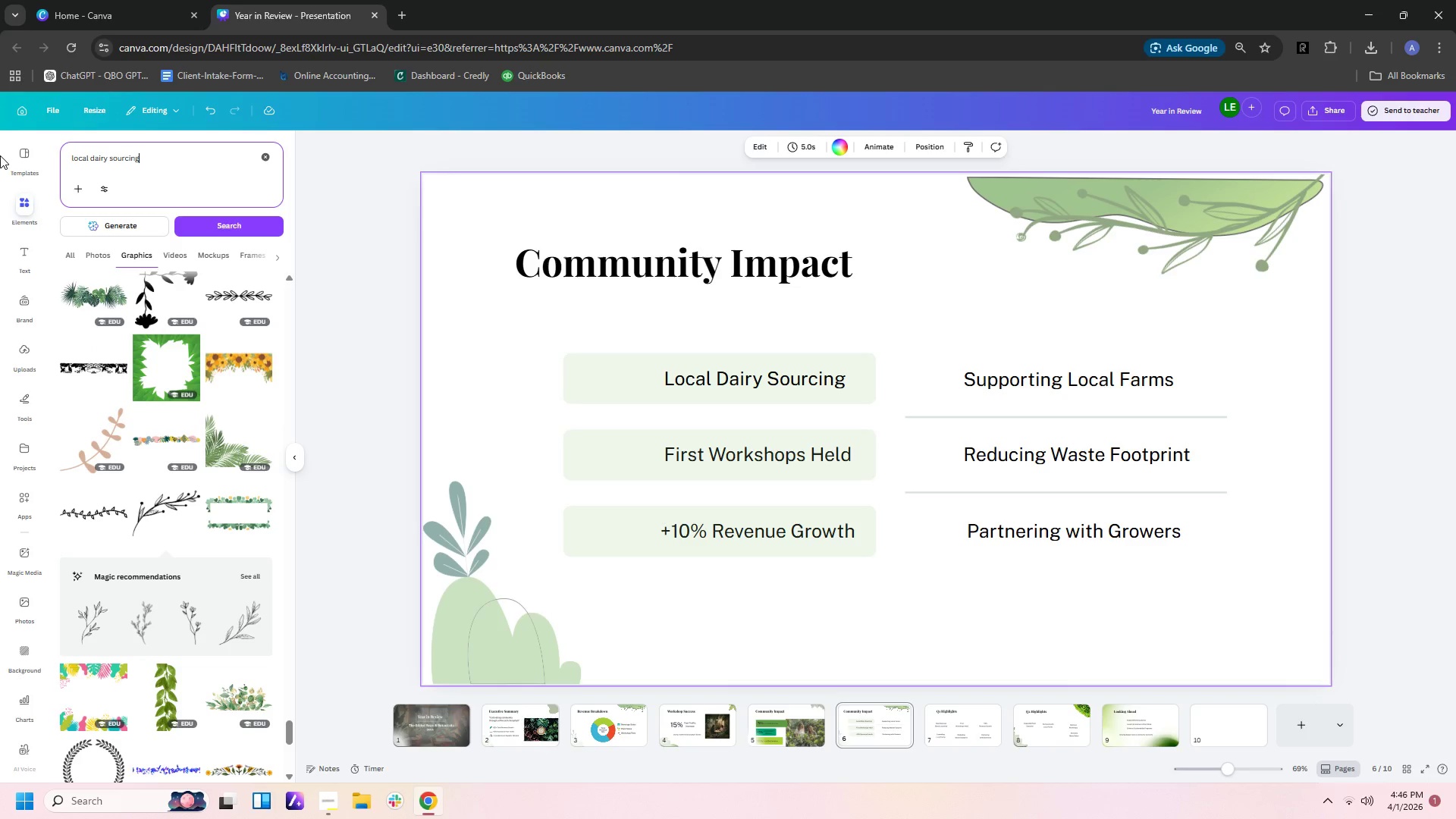 
key(Enter)
 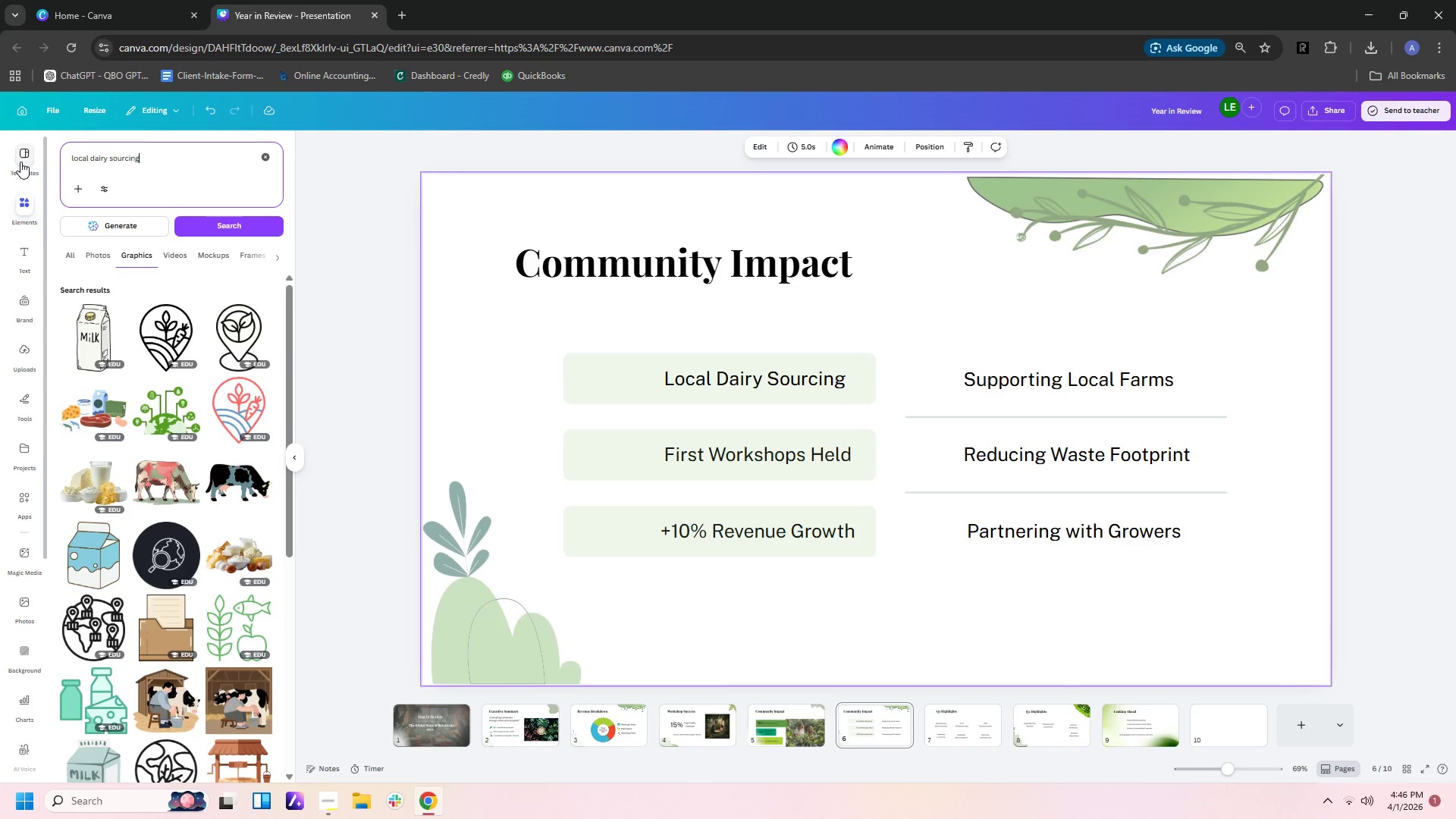 
wait(8.95)
 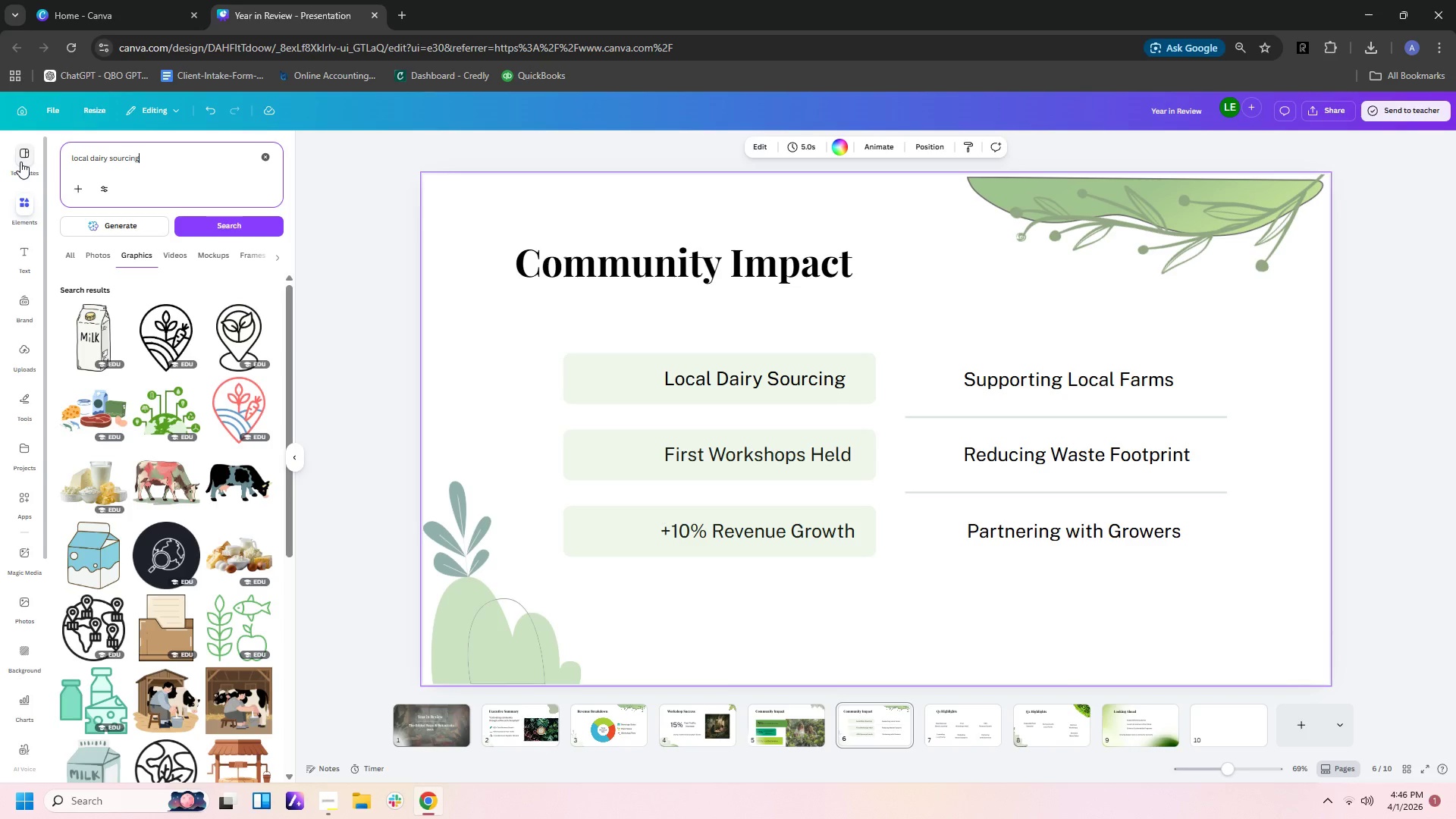 
scroll: coordinate [159, 460], scroll_direction: down, amount: 2.0
 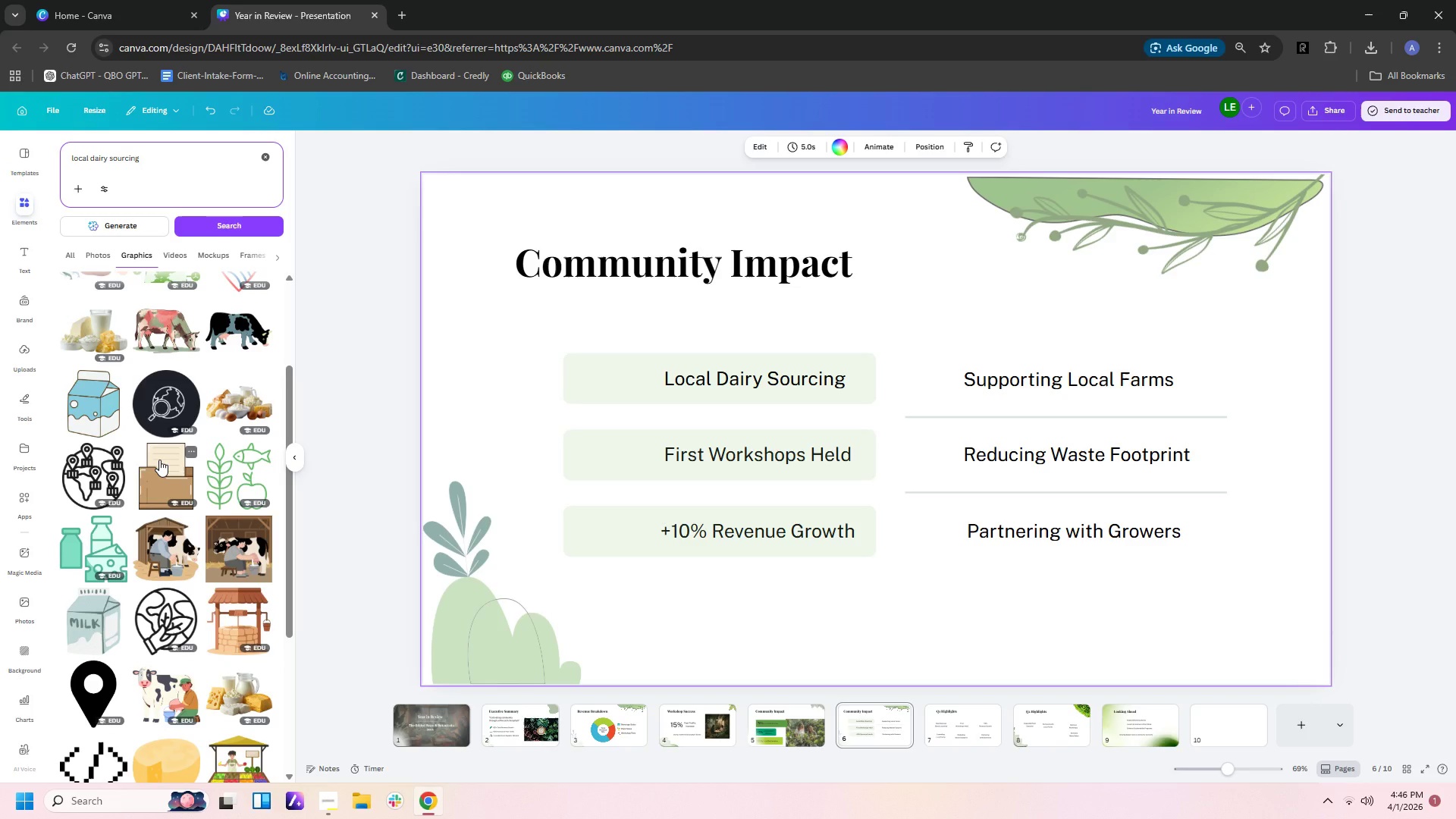 
scroll: coordinate [160, 460], scroll_direction: up, amount: 2.0
 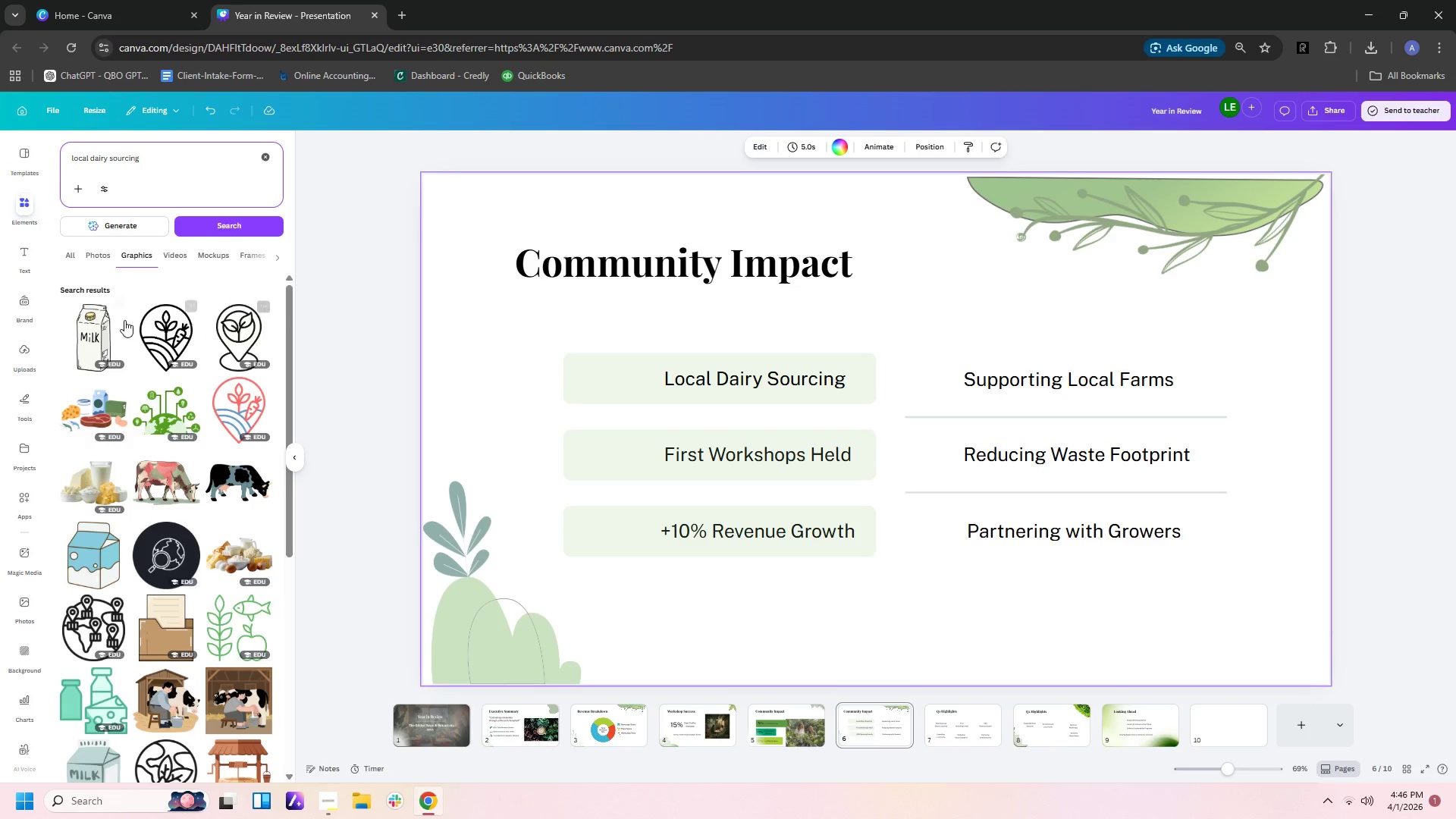 
left_click([166, 325])
 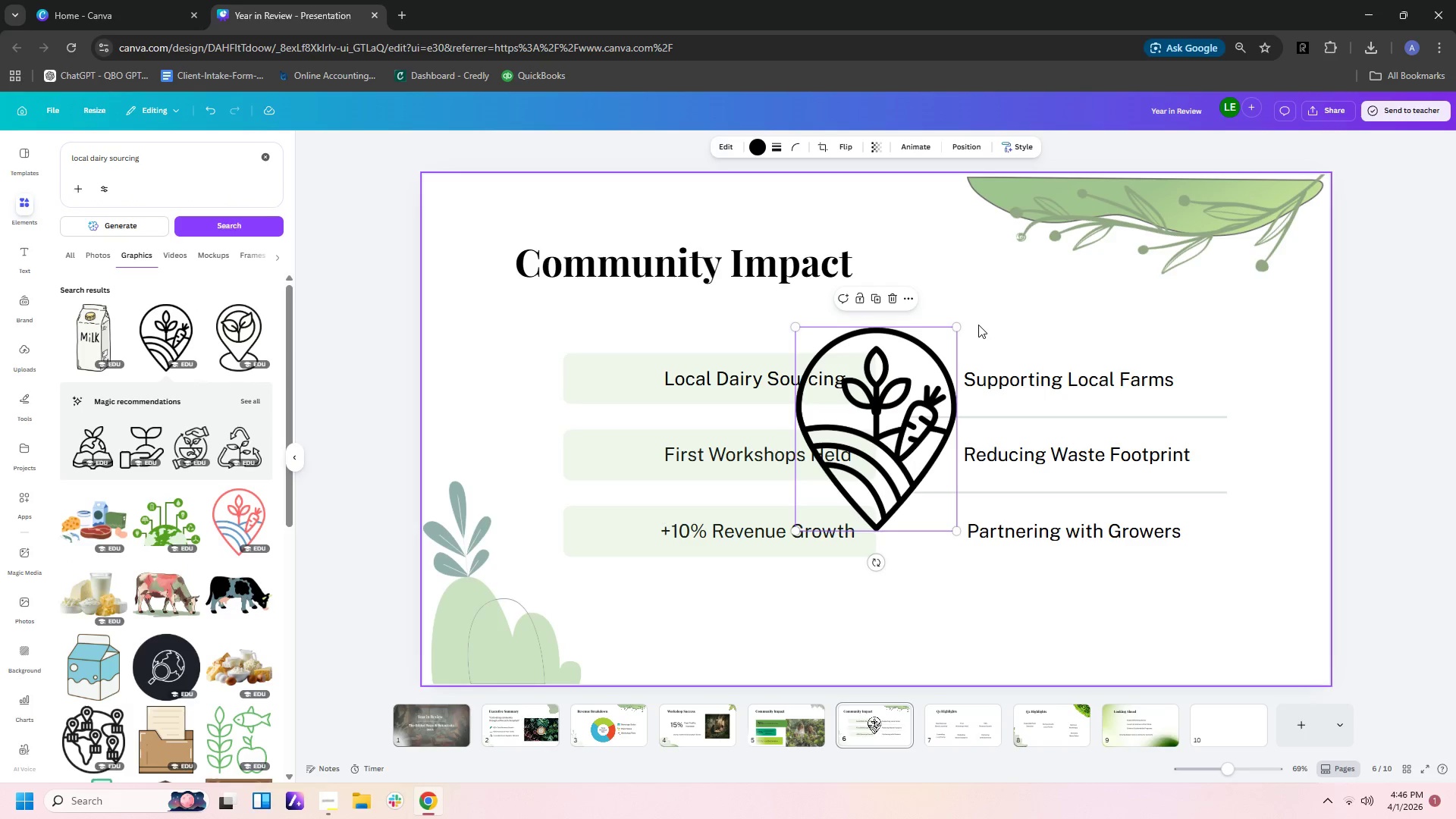 
left_click_drag(start_coordinate=[956, 327], to_coordinate=[837, 507])
 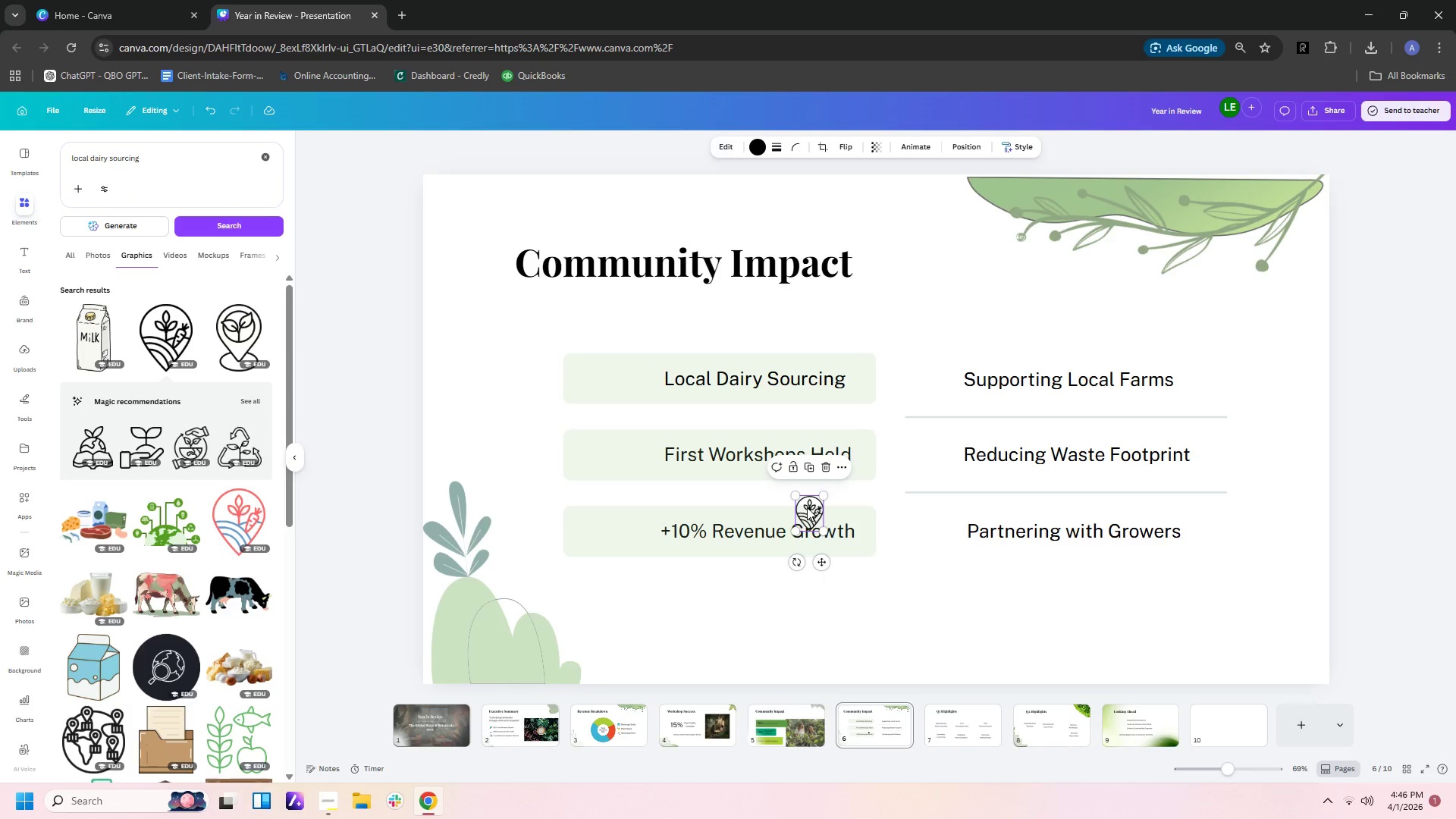 
left_click_drag(start_coordinate=[807, 507], to_coordinate=[605, 372])
 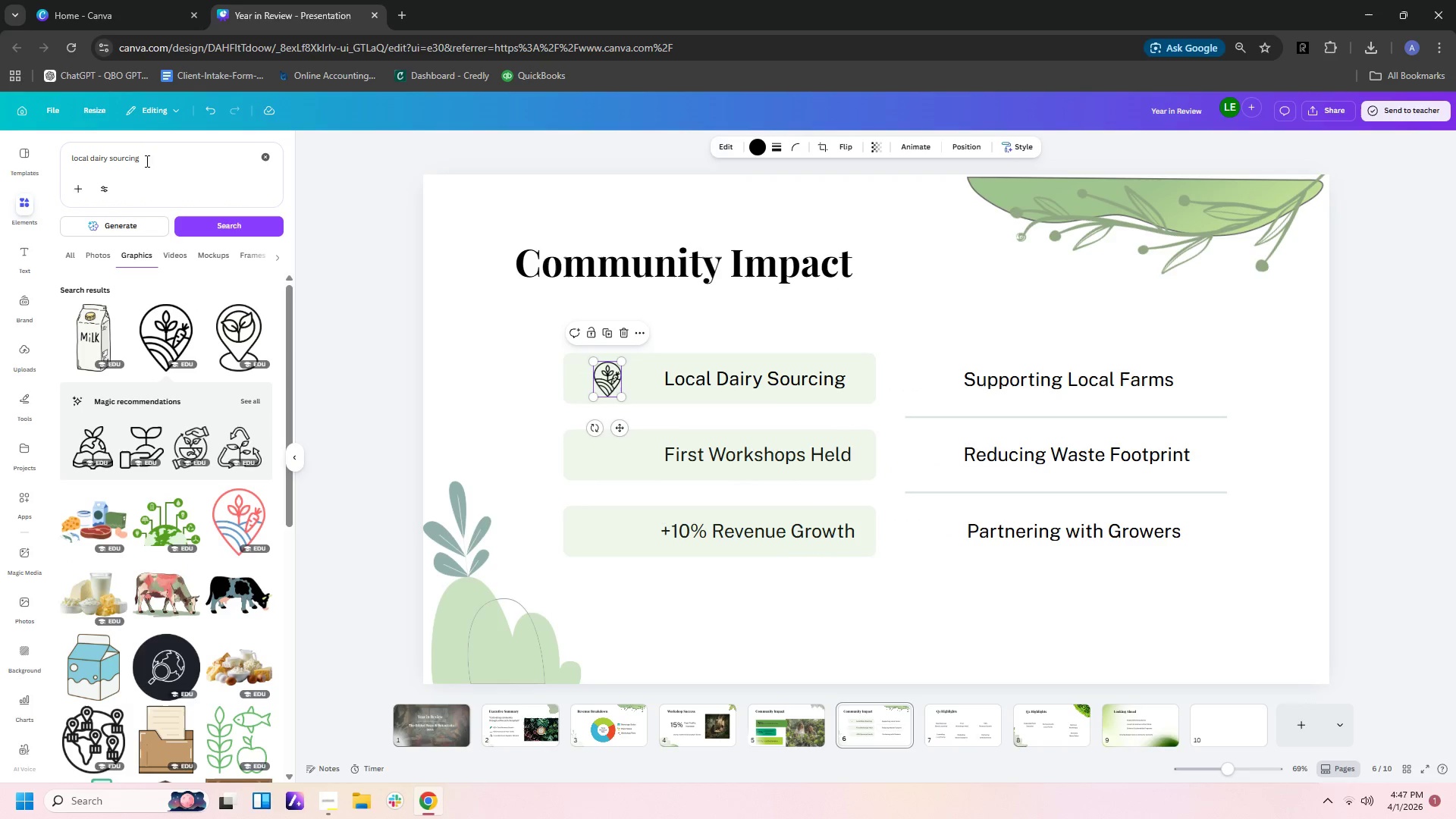 
left_click_drag(start_coordinate=[165, 161], to_coordinate=[0, 162])
 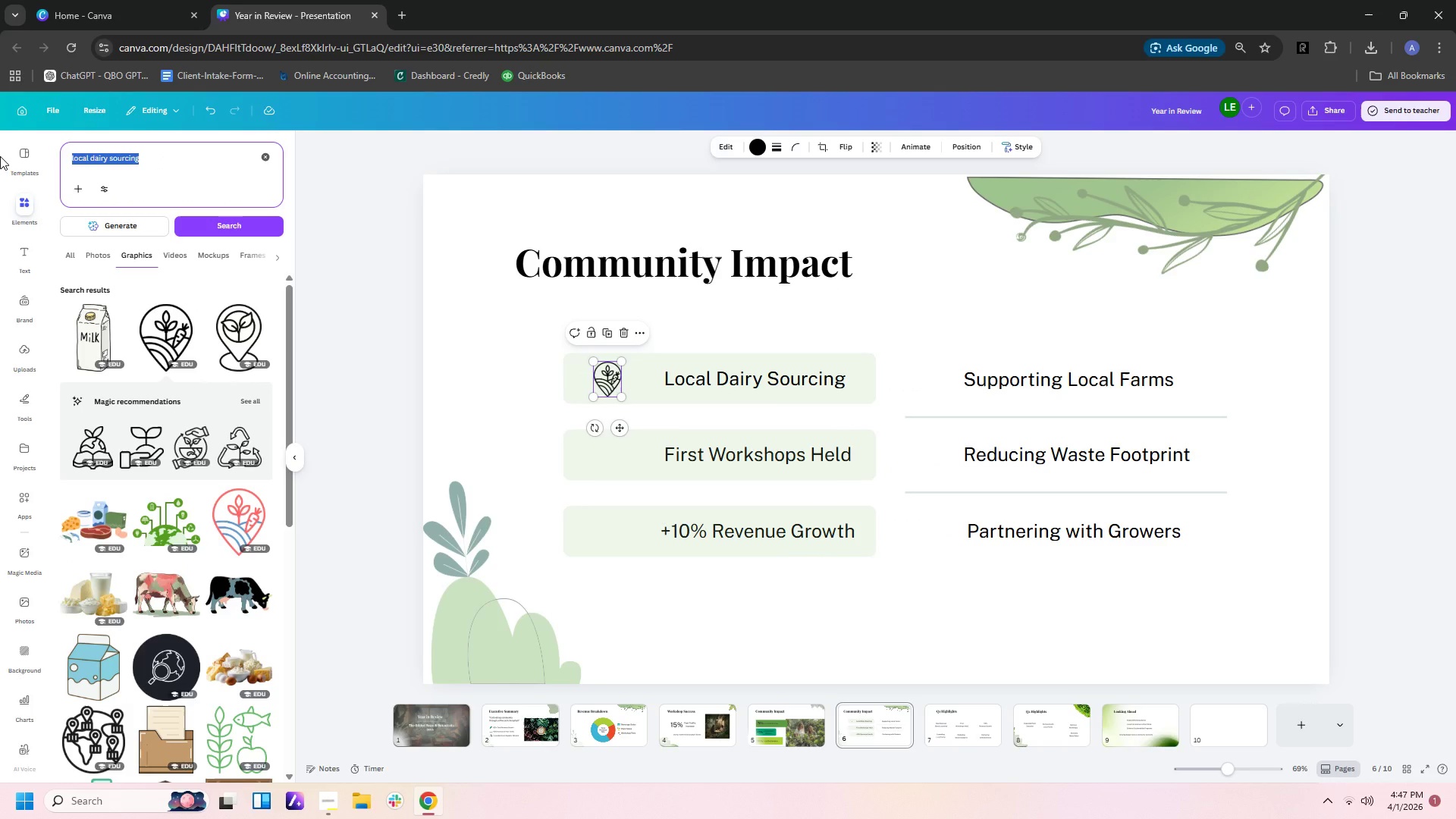 
type(first workshop)
 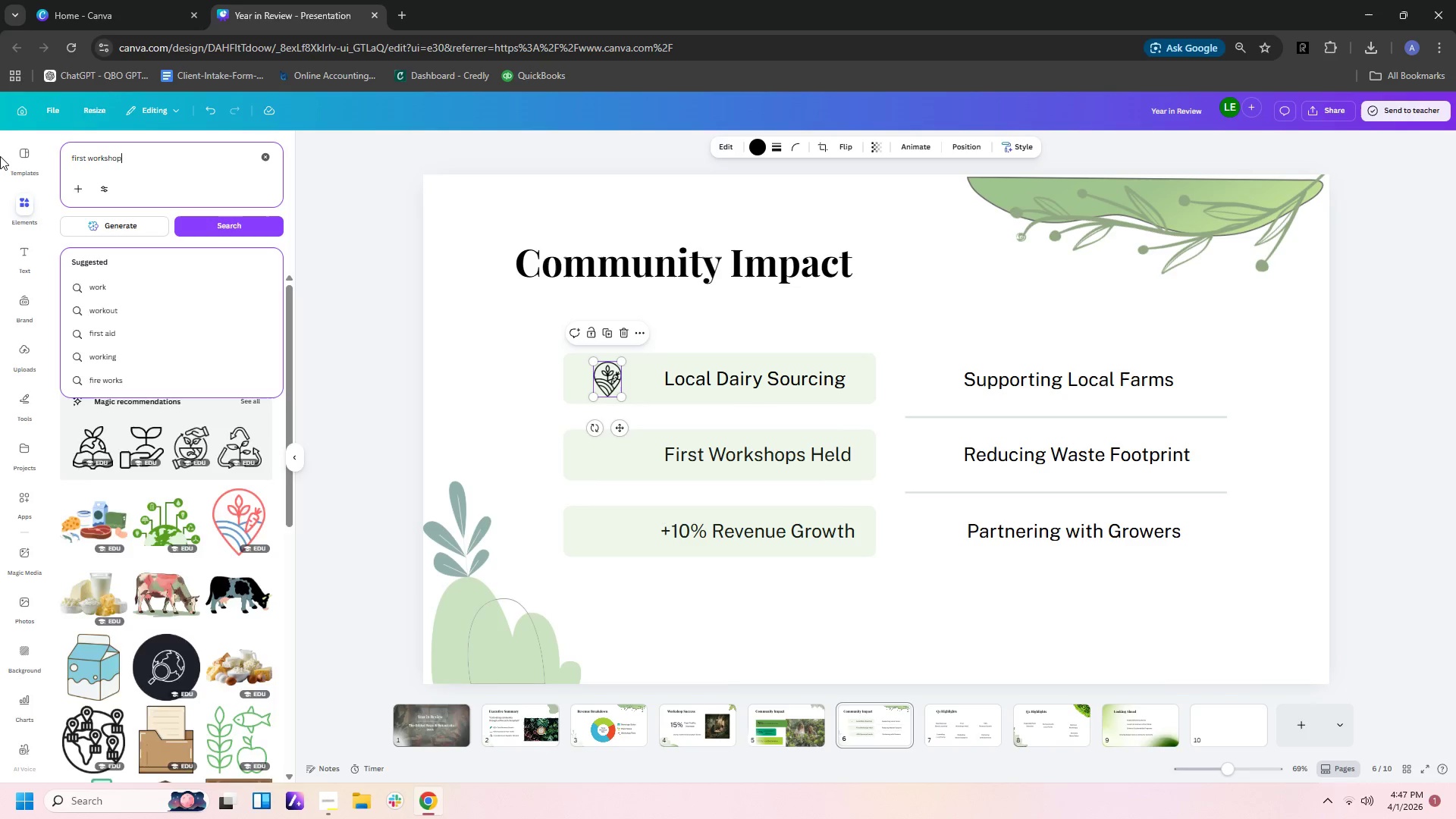 
key(Enter)
 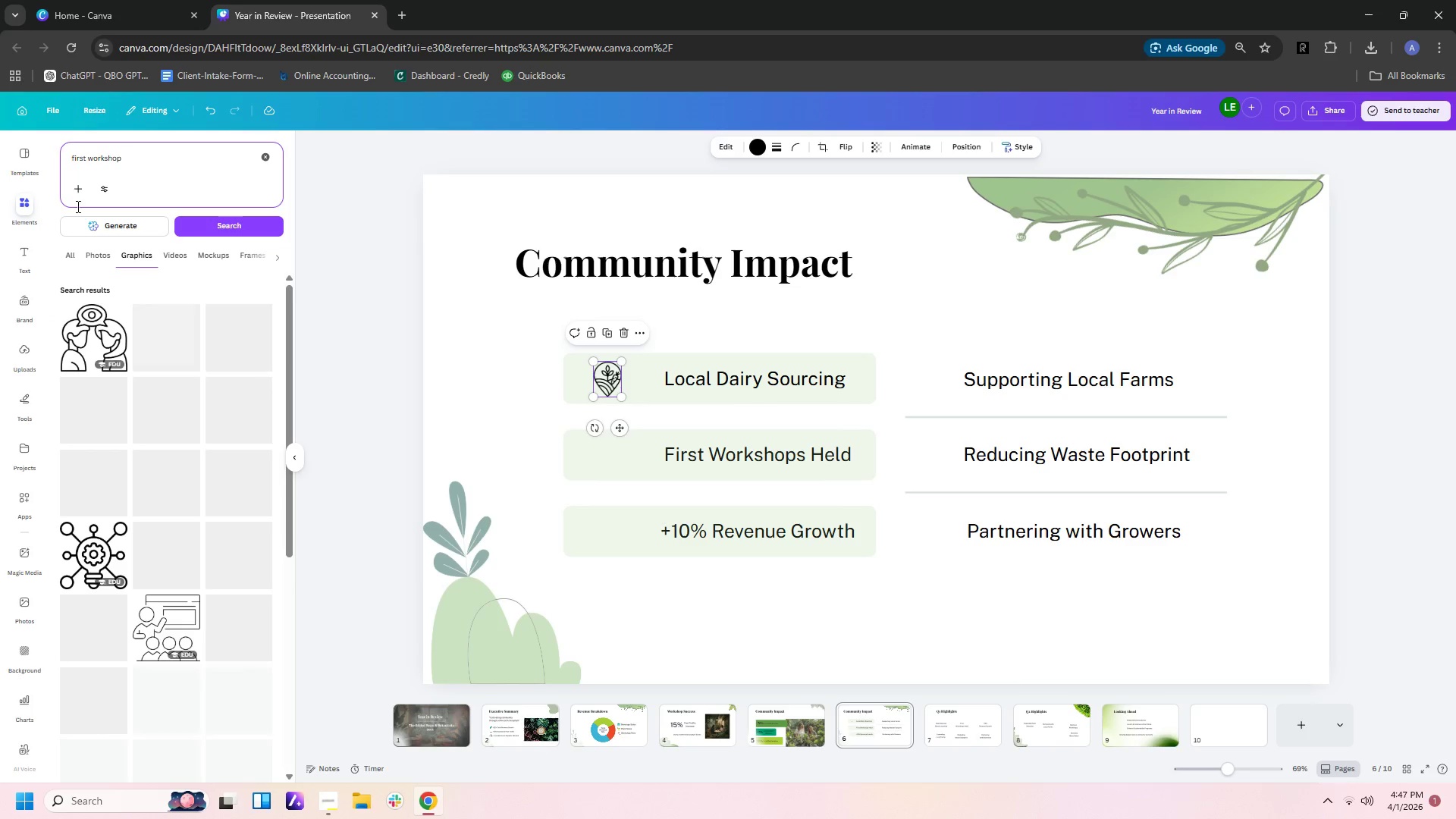 
mouse_move([135, 358])
 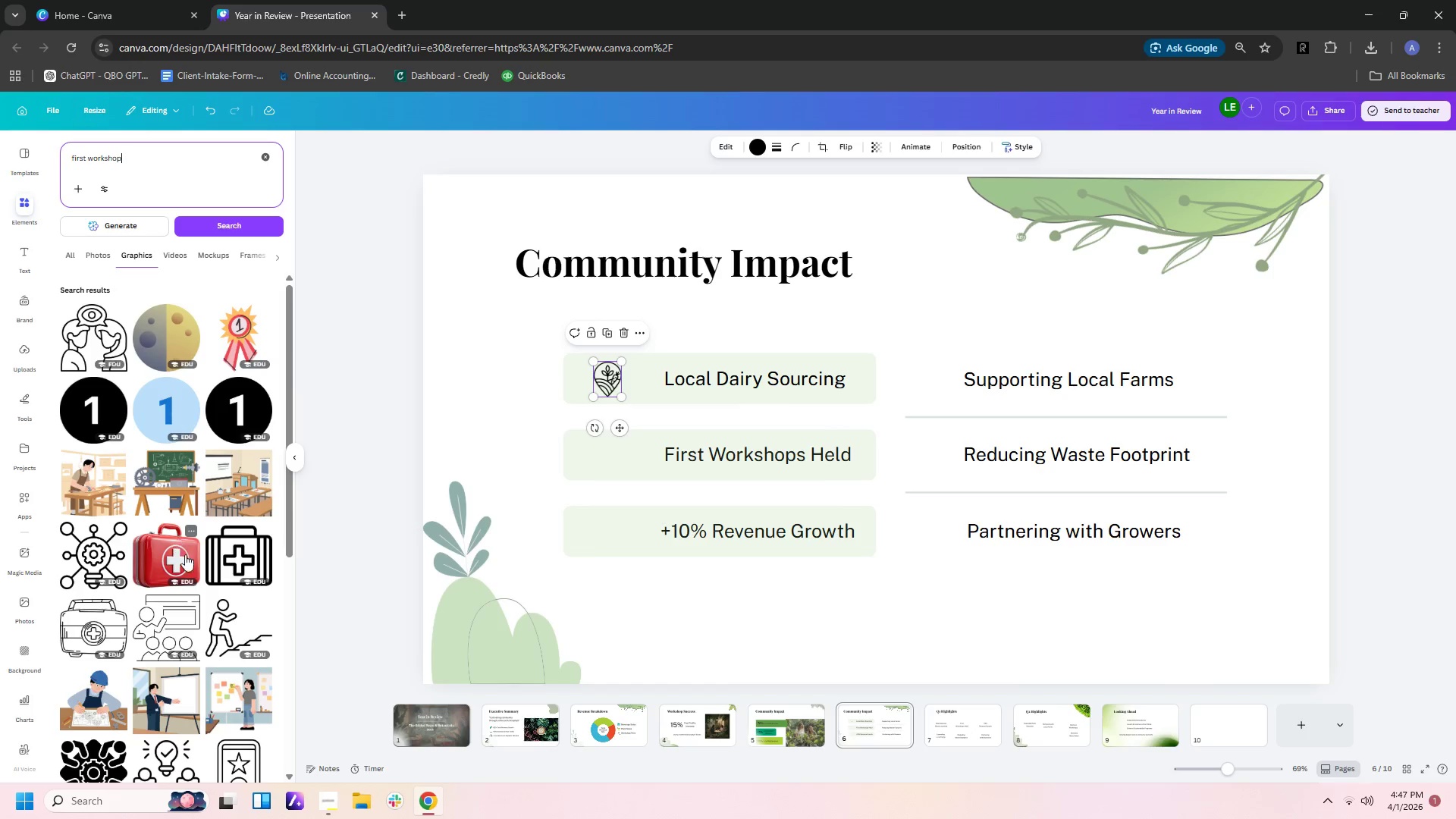 
left_click([176, 633])
 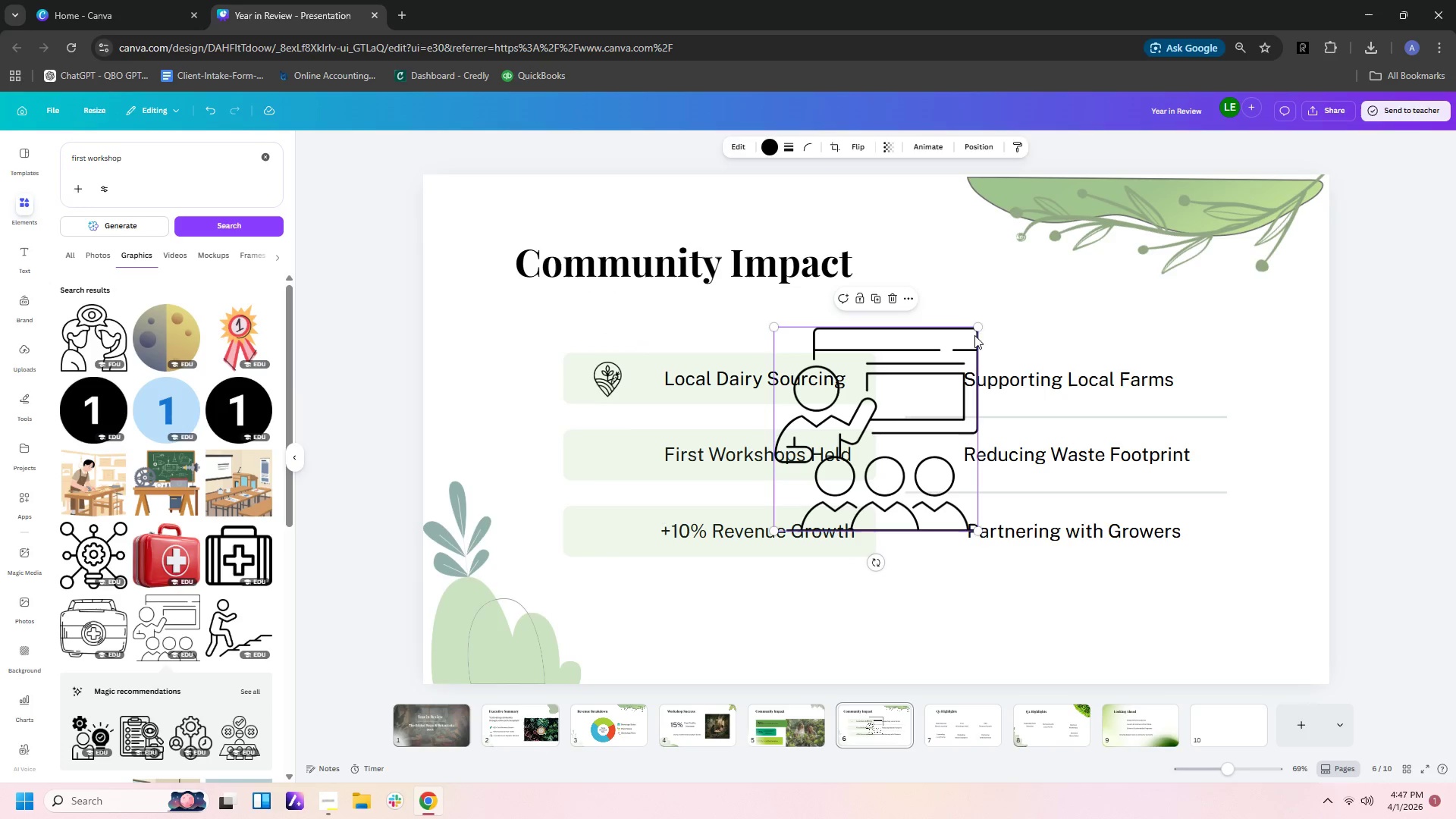 
left_click_drag(start_coordinate=[976, 328], to_coordinate=[832, 538])
 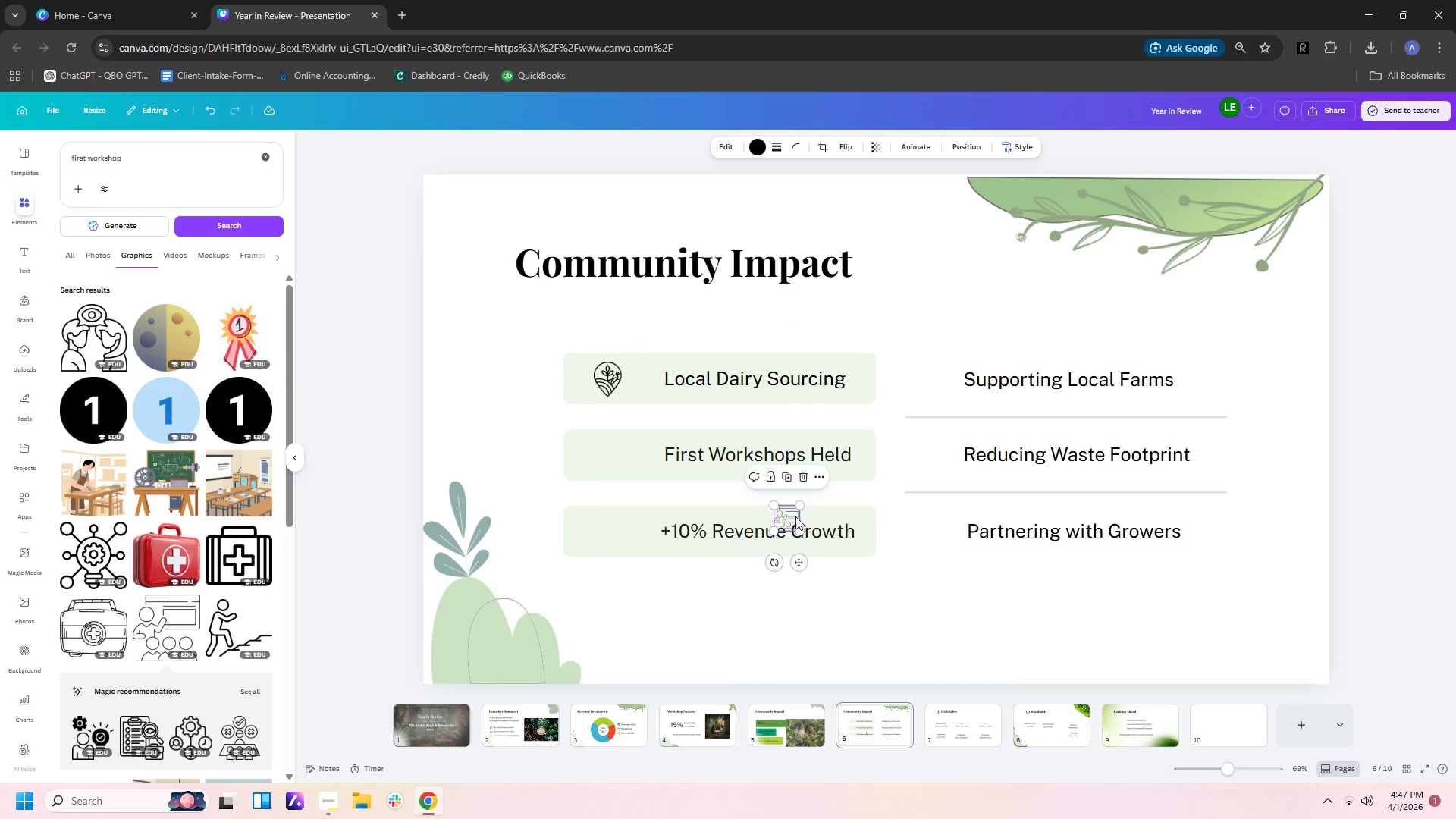 
left_click_drag(start_coordinate=[792, 516], to_coordinate=[612, 449])
 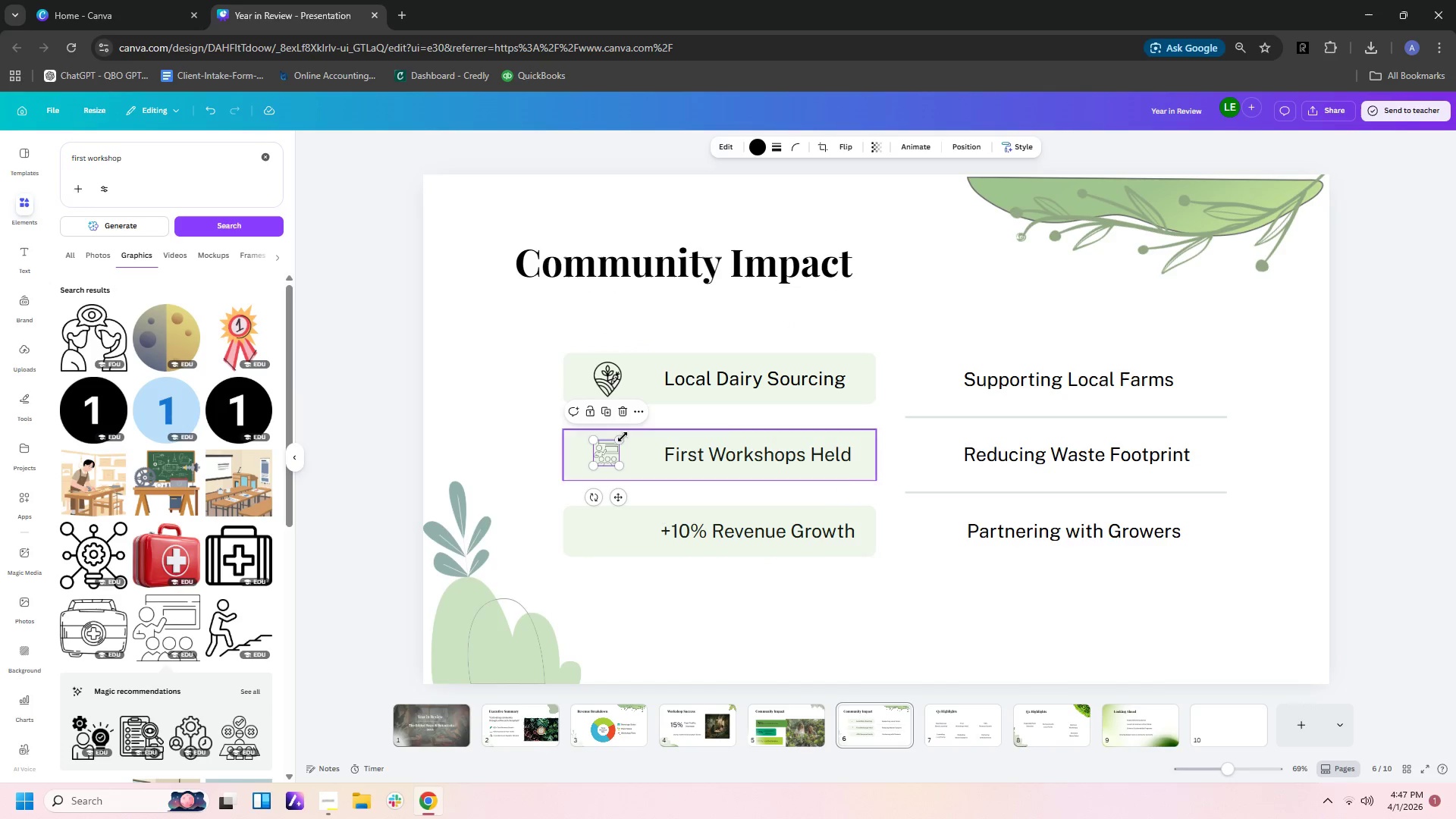 
left_click_drag(start_coordinate=[622, 439], to_coordinate=[626, 437])
 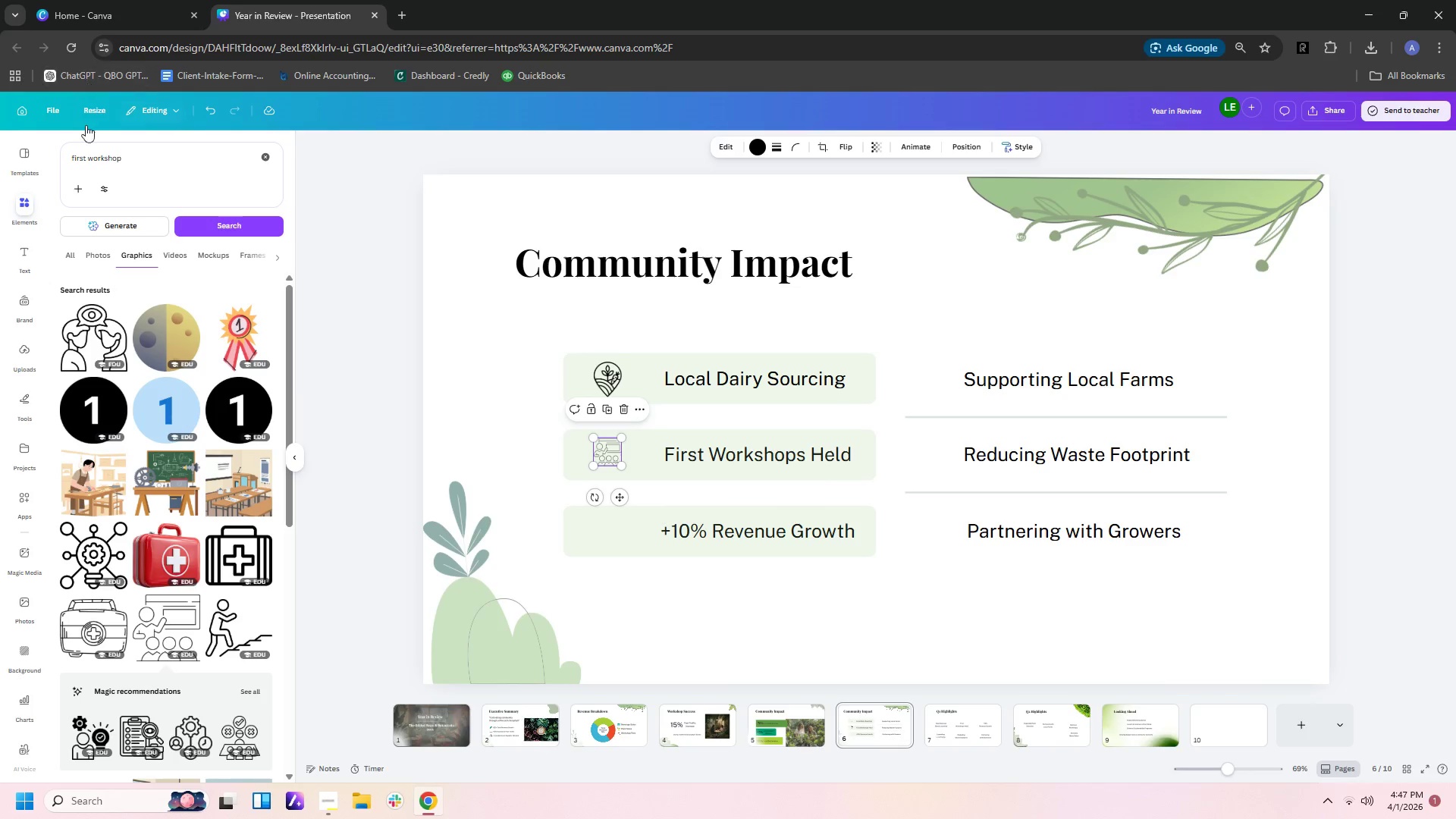 
left_click_drag(start_coordinate=[170, 162], to_coordinate=[0, 146])
 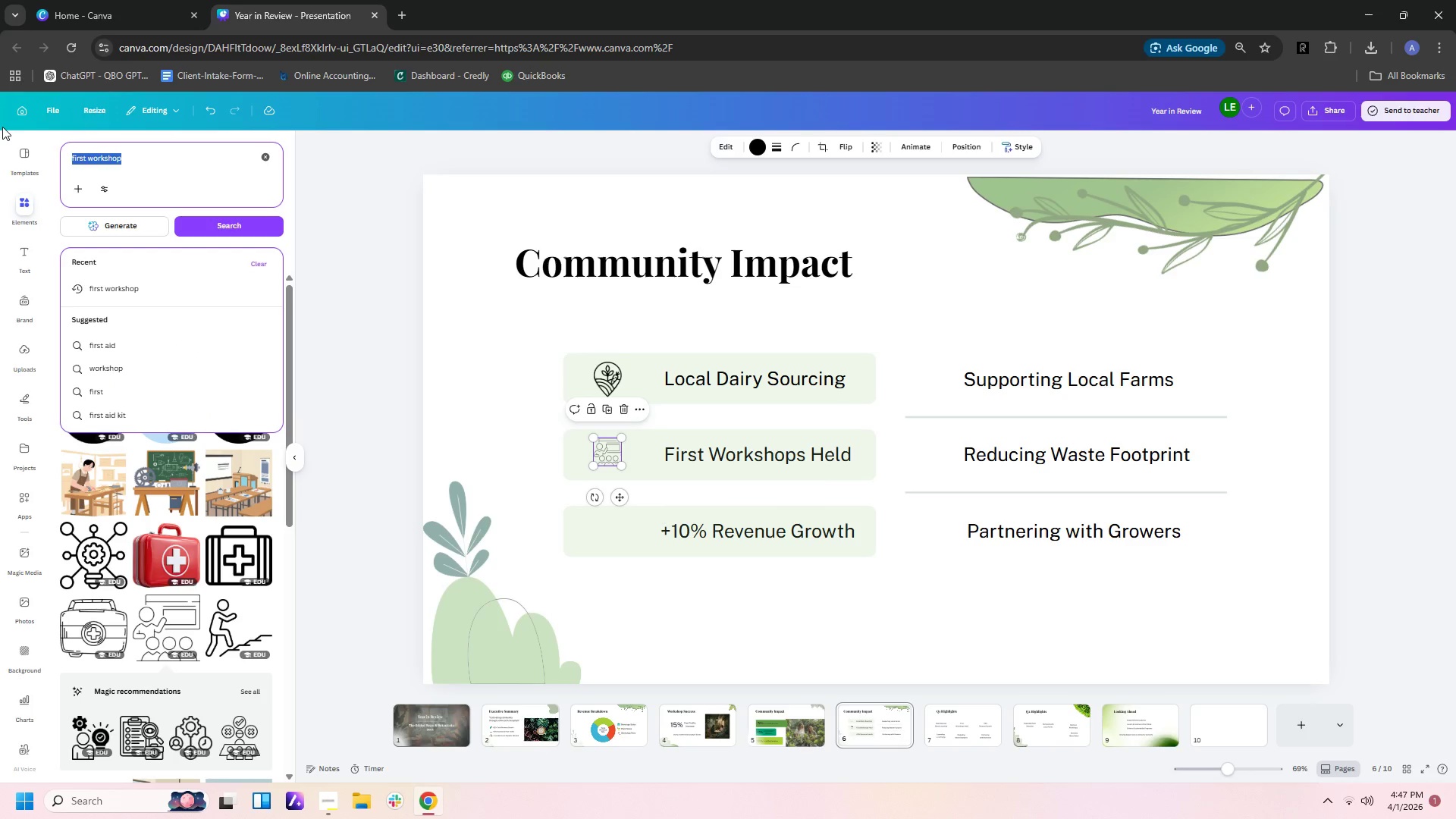 
type(revenue growth)
 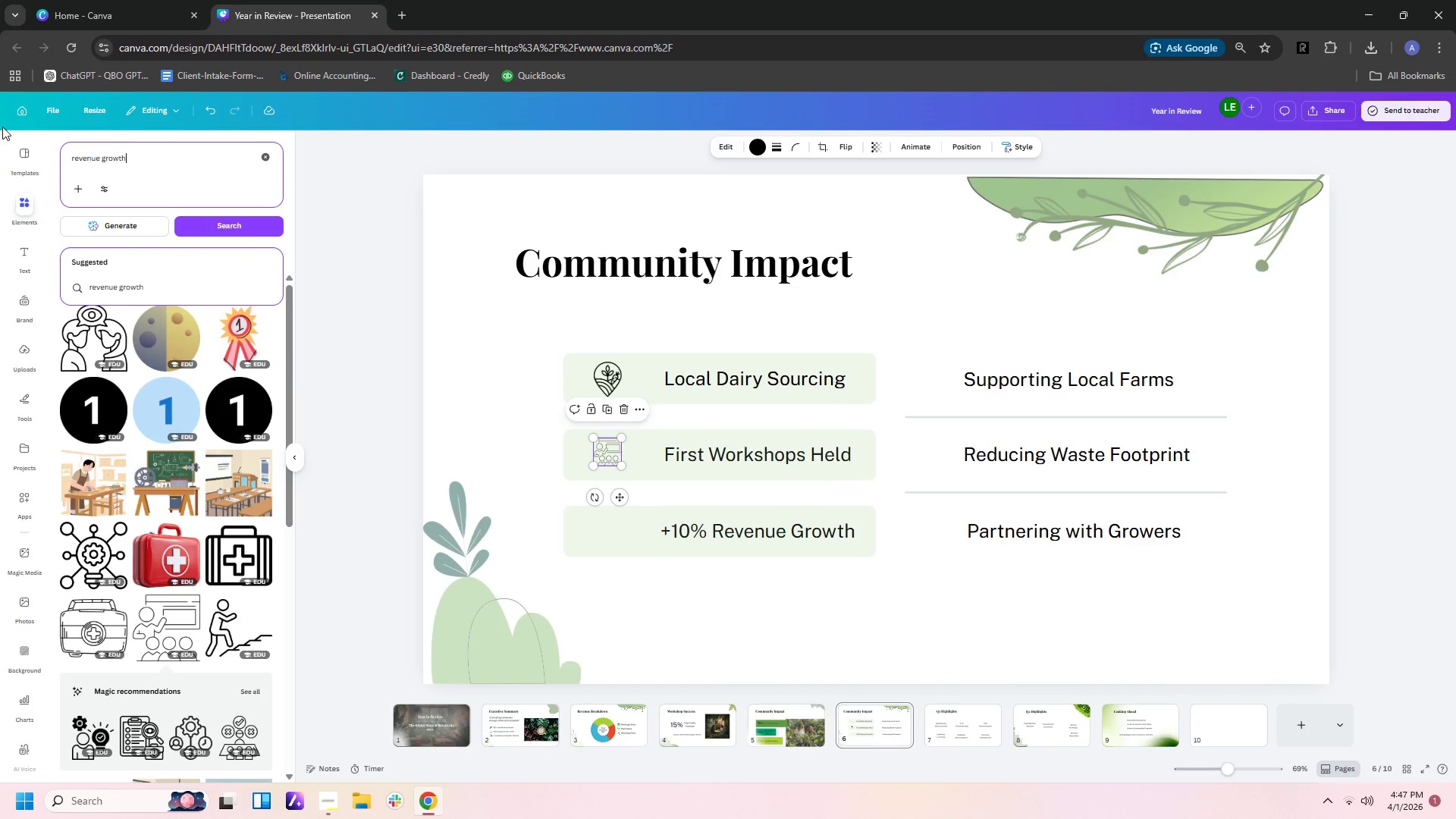 
key(Enter)
 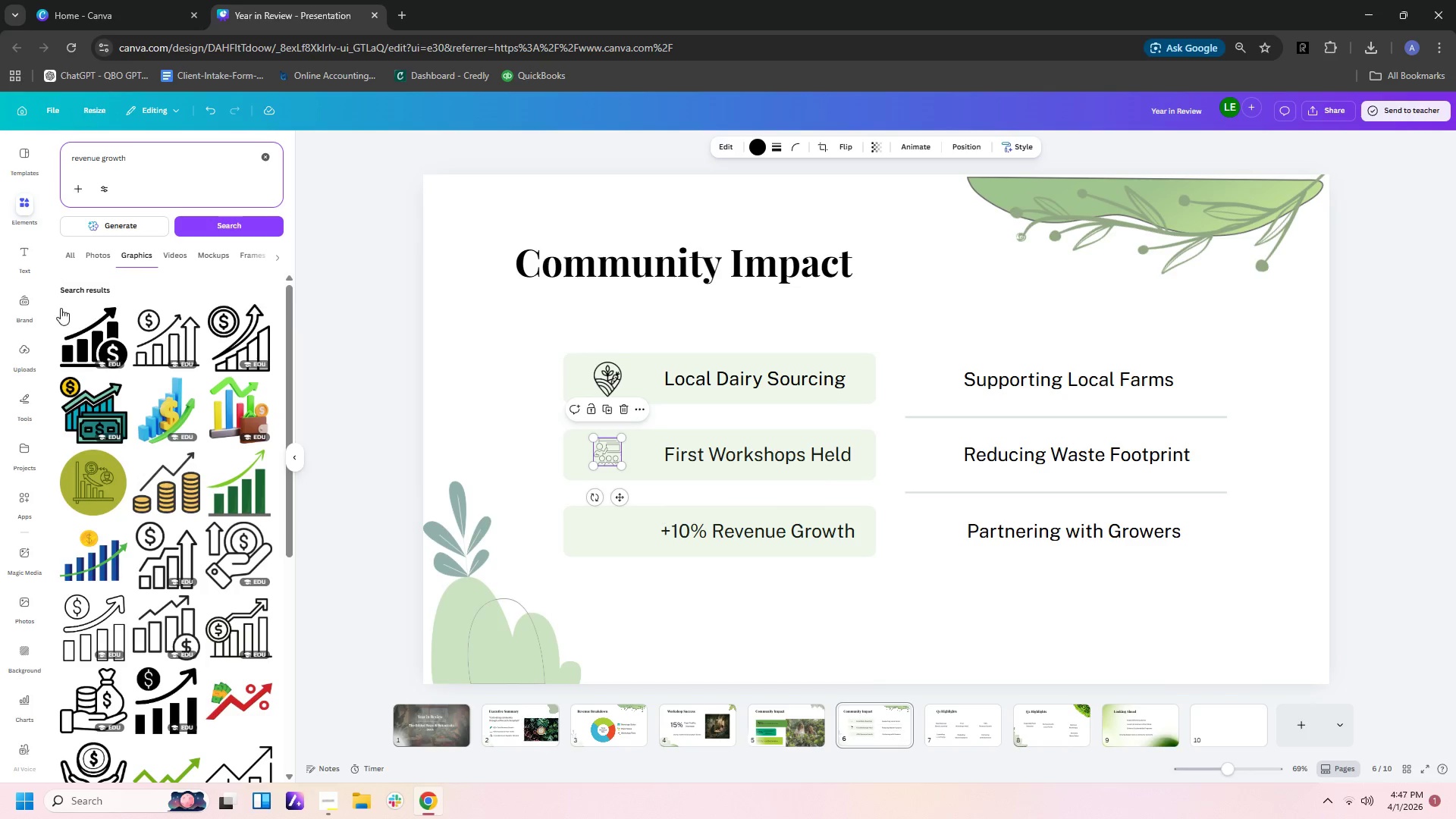 
scroll: coordinate [100, 470], scroll_direction: down, amount: 3.0
 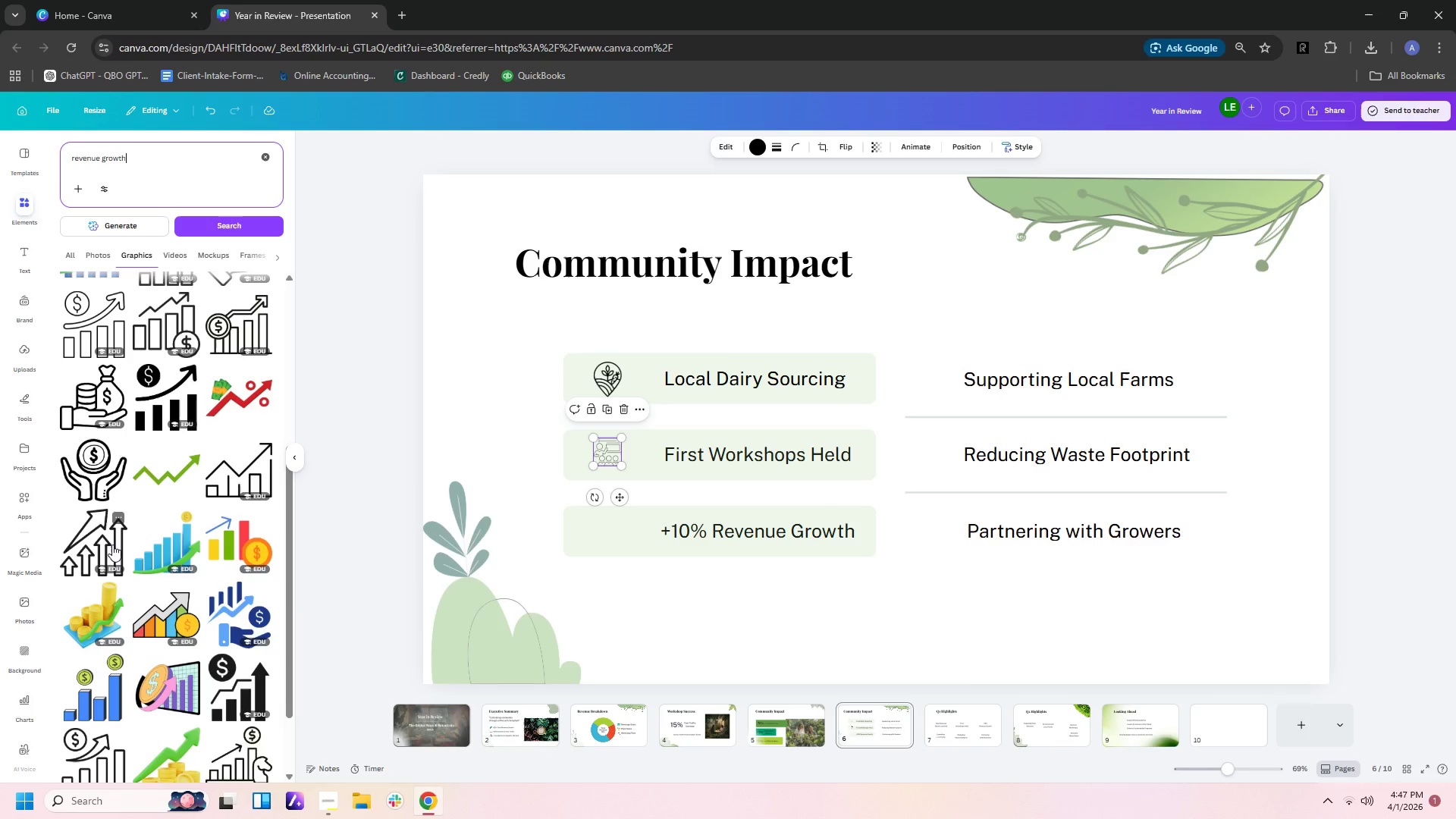 
left_click([111, 542])
 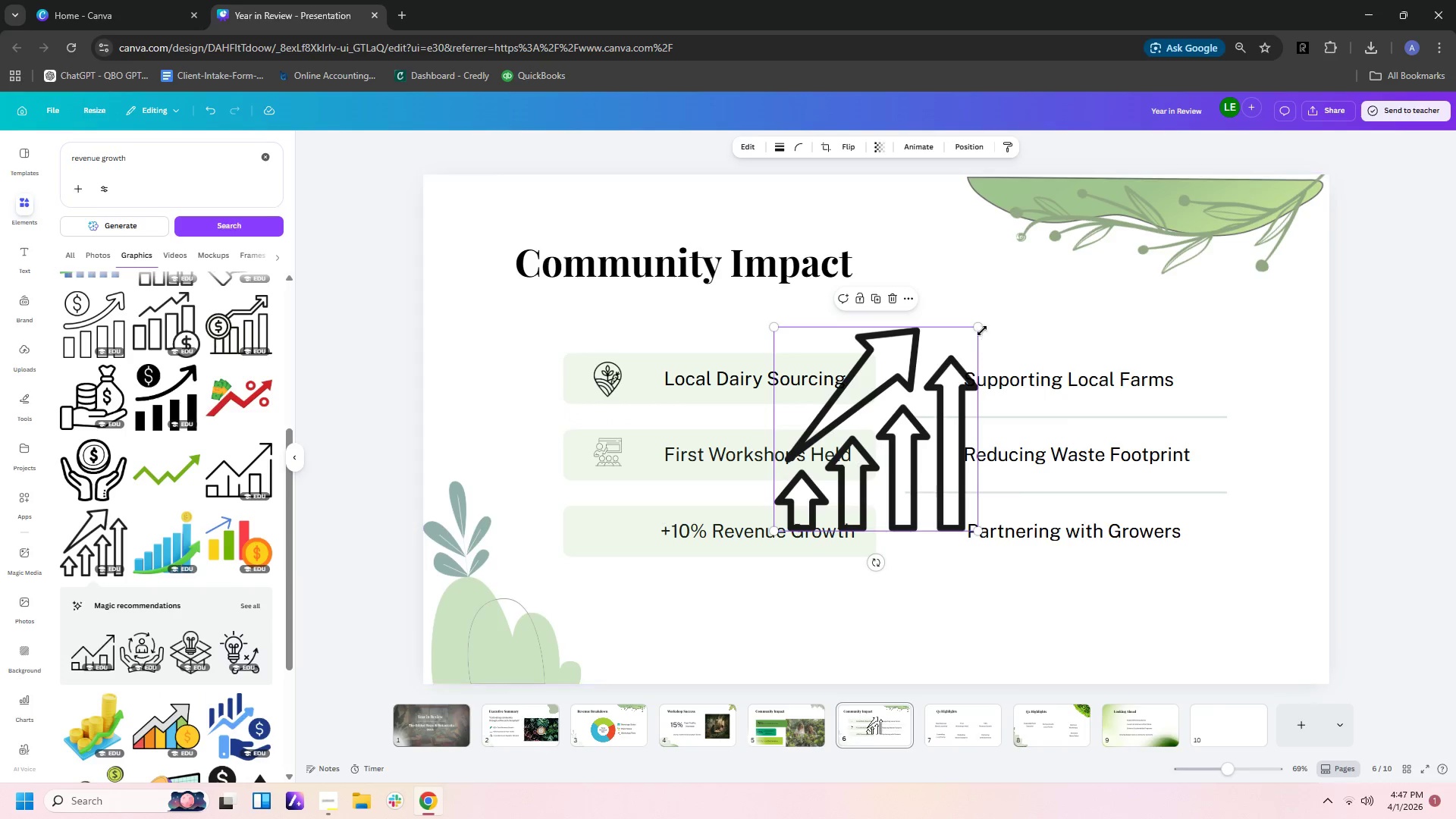 
left_click_drag(start_coordinate=[982, 328], to_coordinate=[834, 509])
 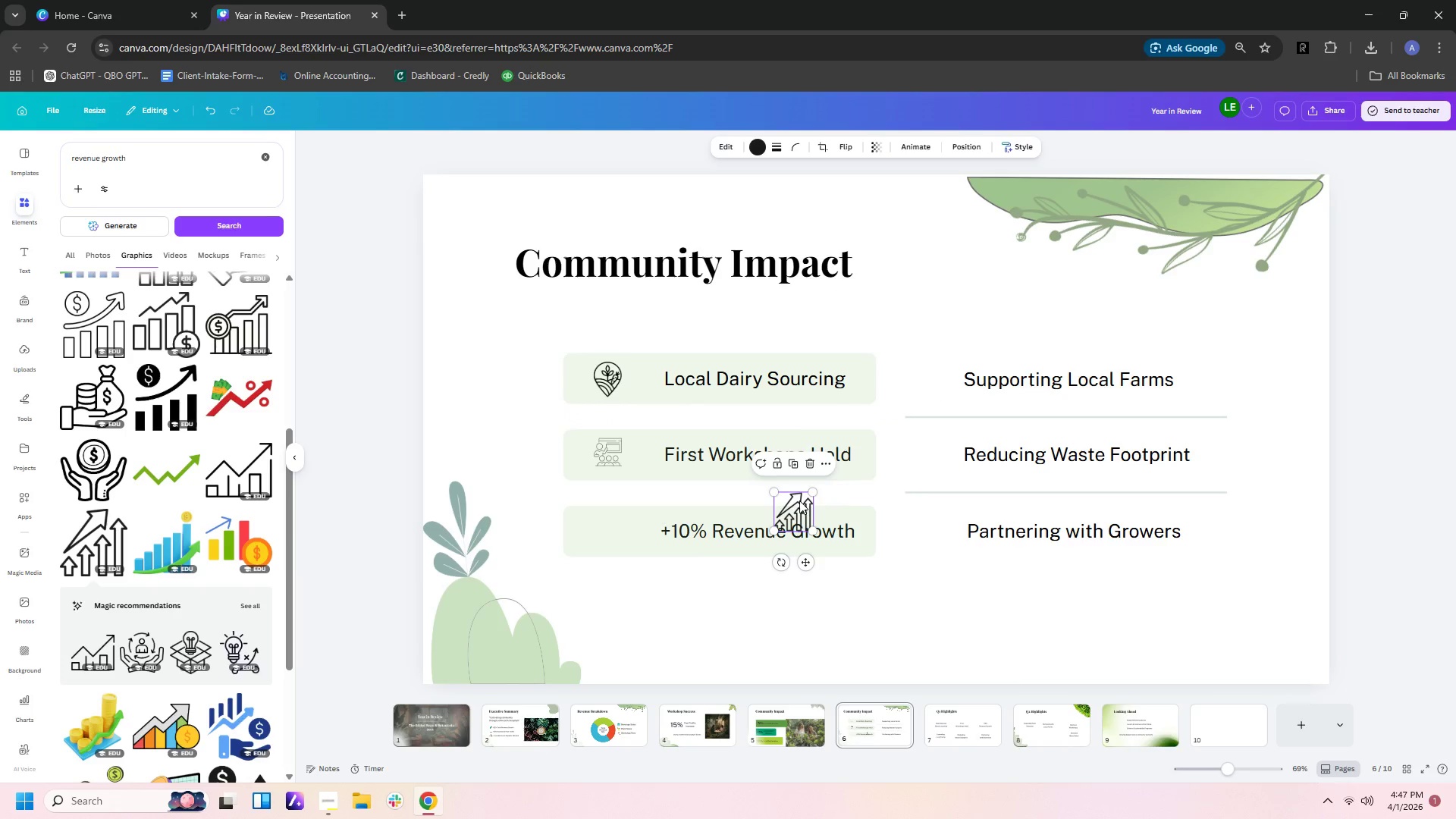 
left_click_drag(start_coordinate=[799, 500], to_coordinate=[612, 521])
 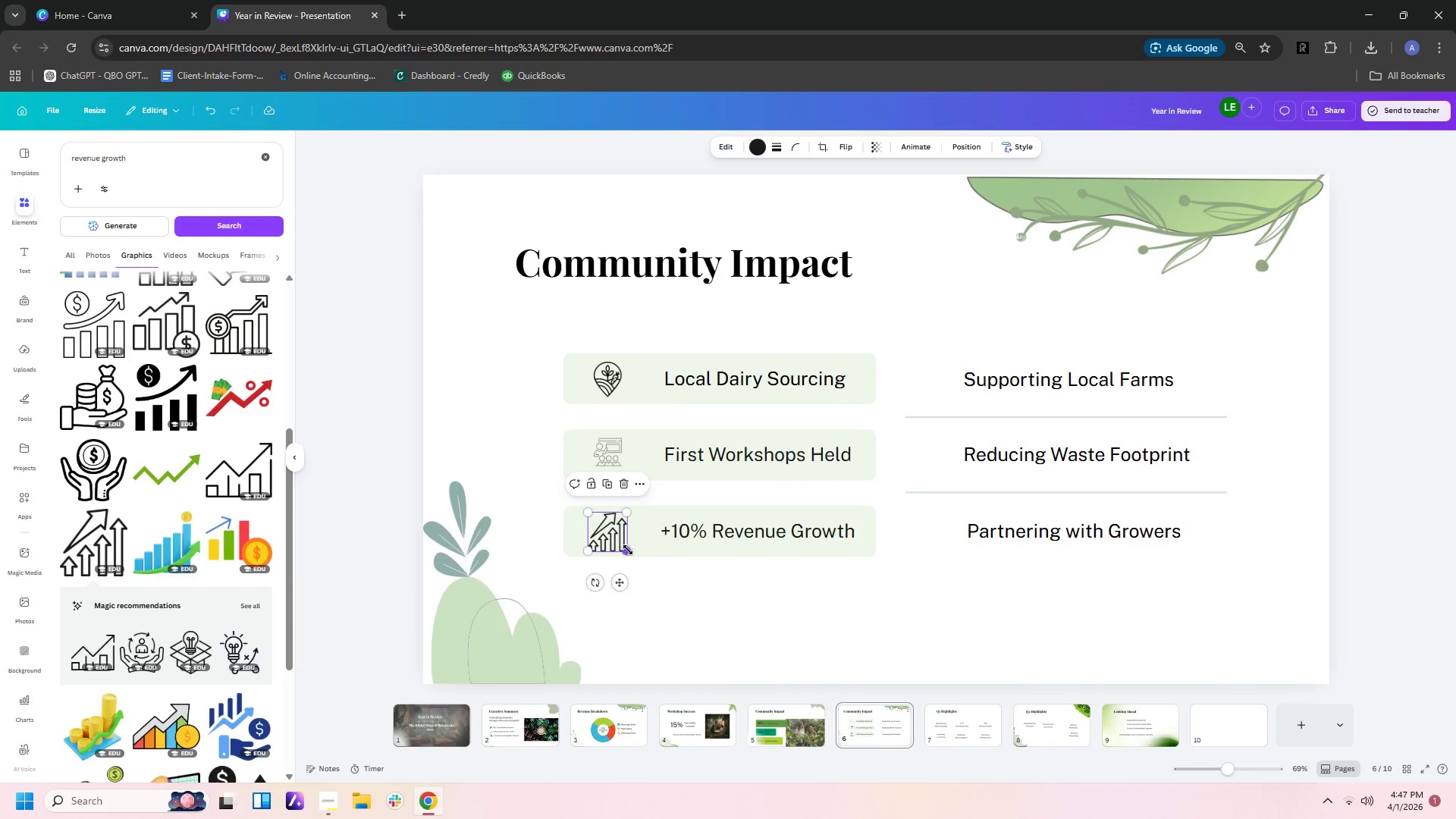 
left_click_drag(start_coordinate=[628, 550], to_coordinate=[623, 541])
 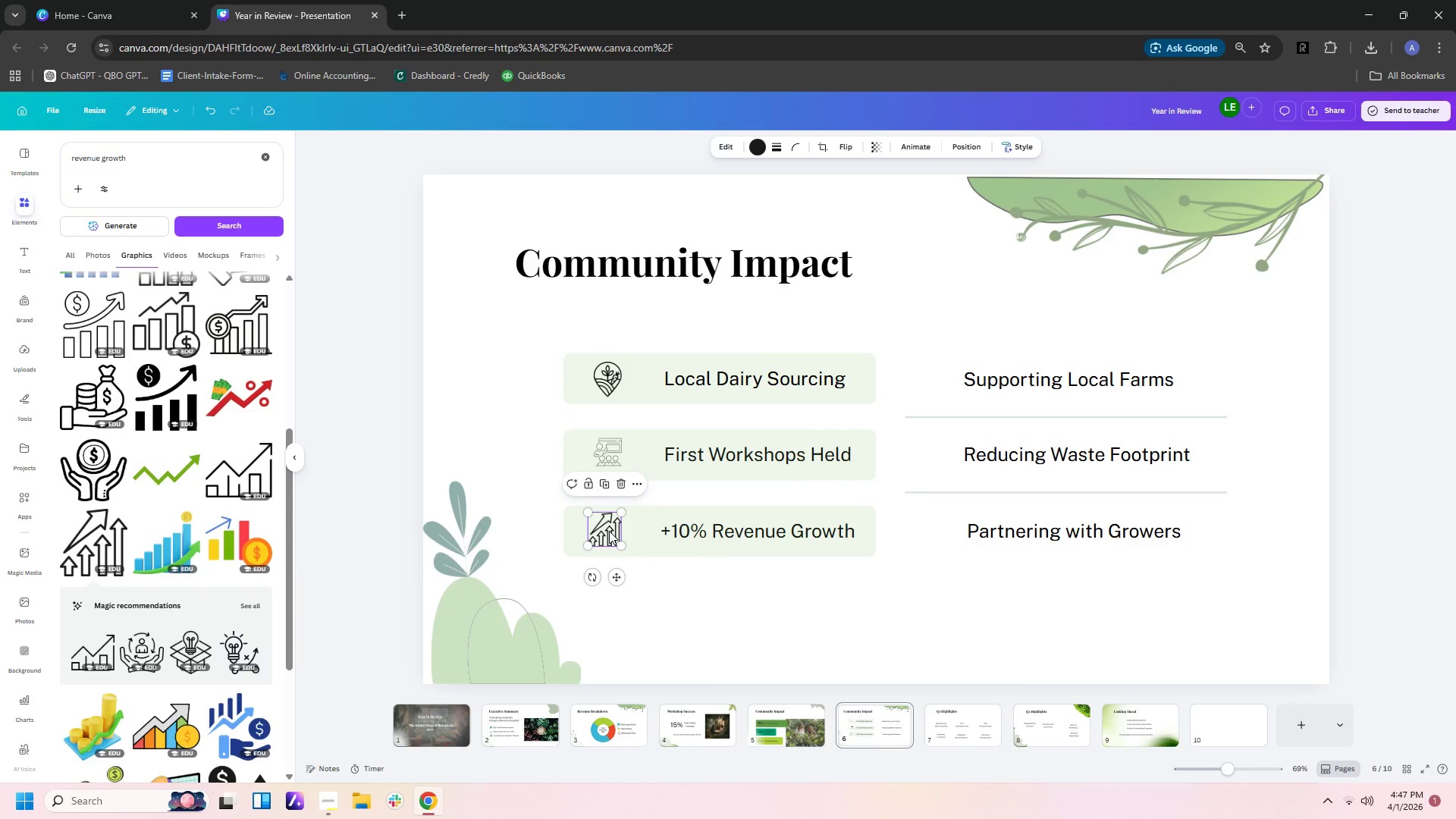 
left_click_drag(start_coordinate=[609, 531], to_coordinate=[611, 535])
 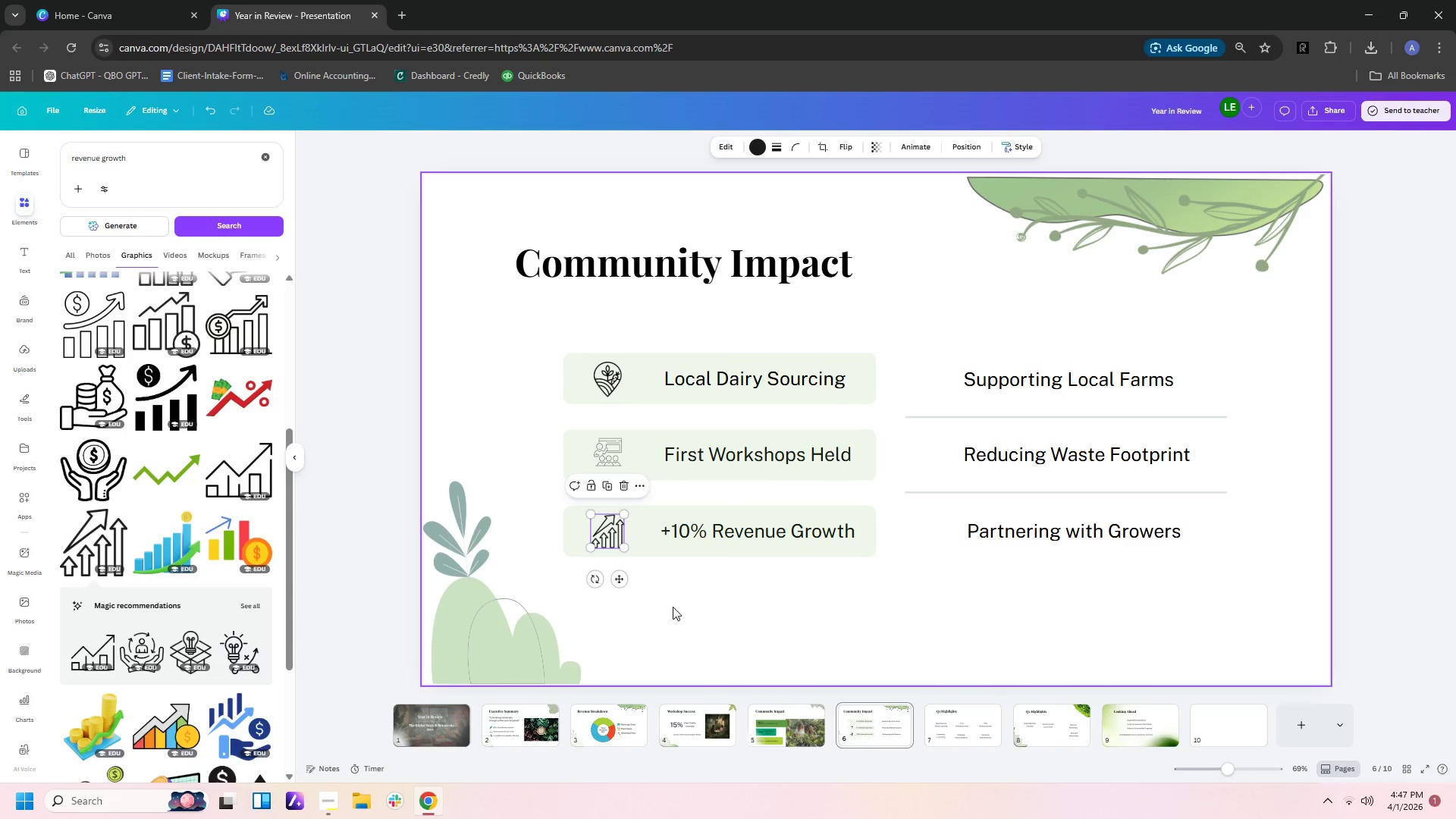 
left_click([673, 610])
 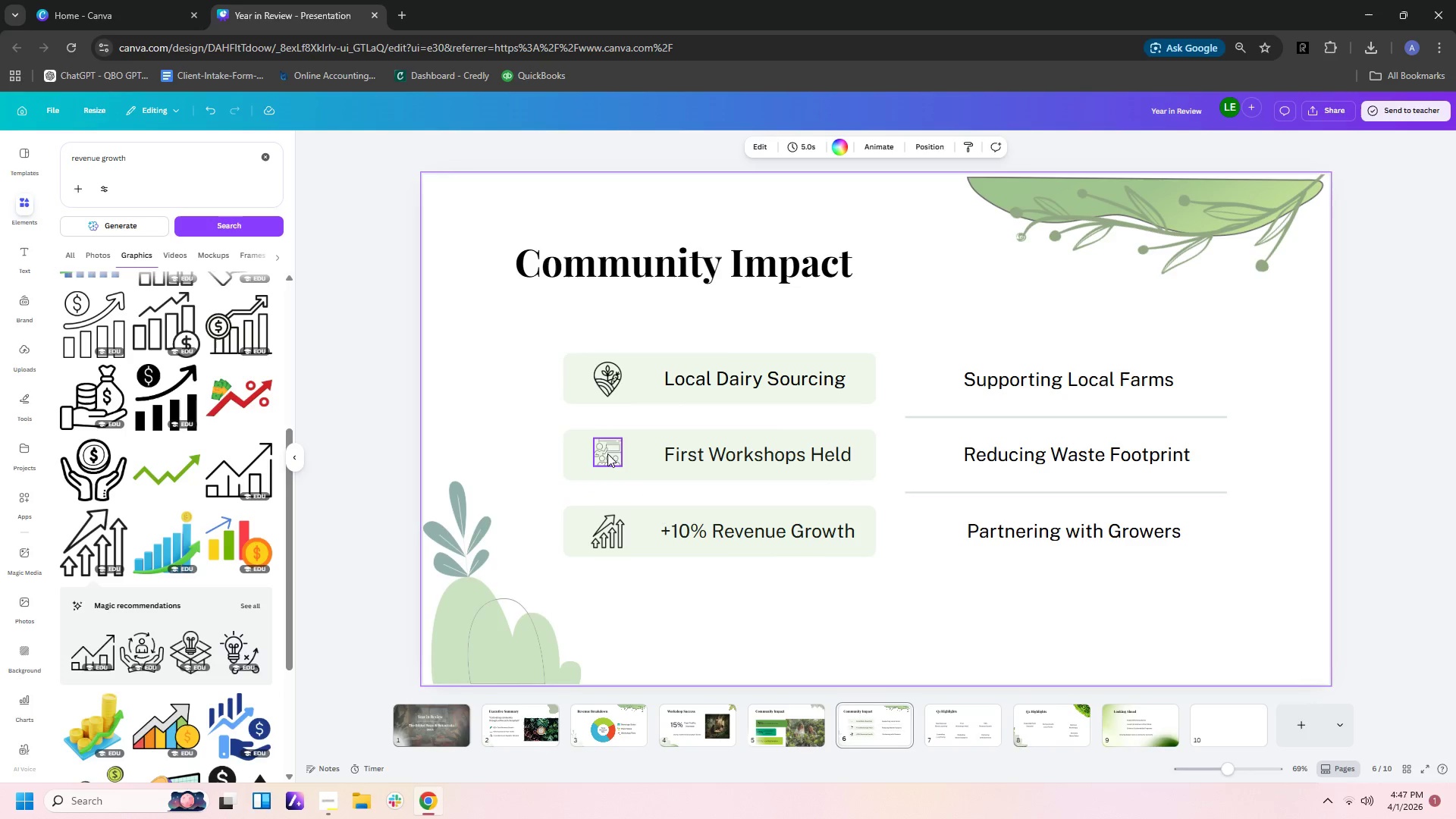 
left_click([605, 453])
 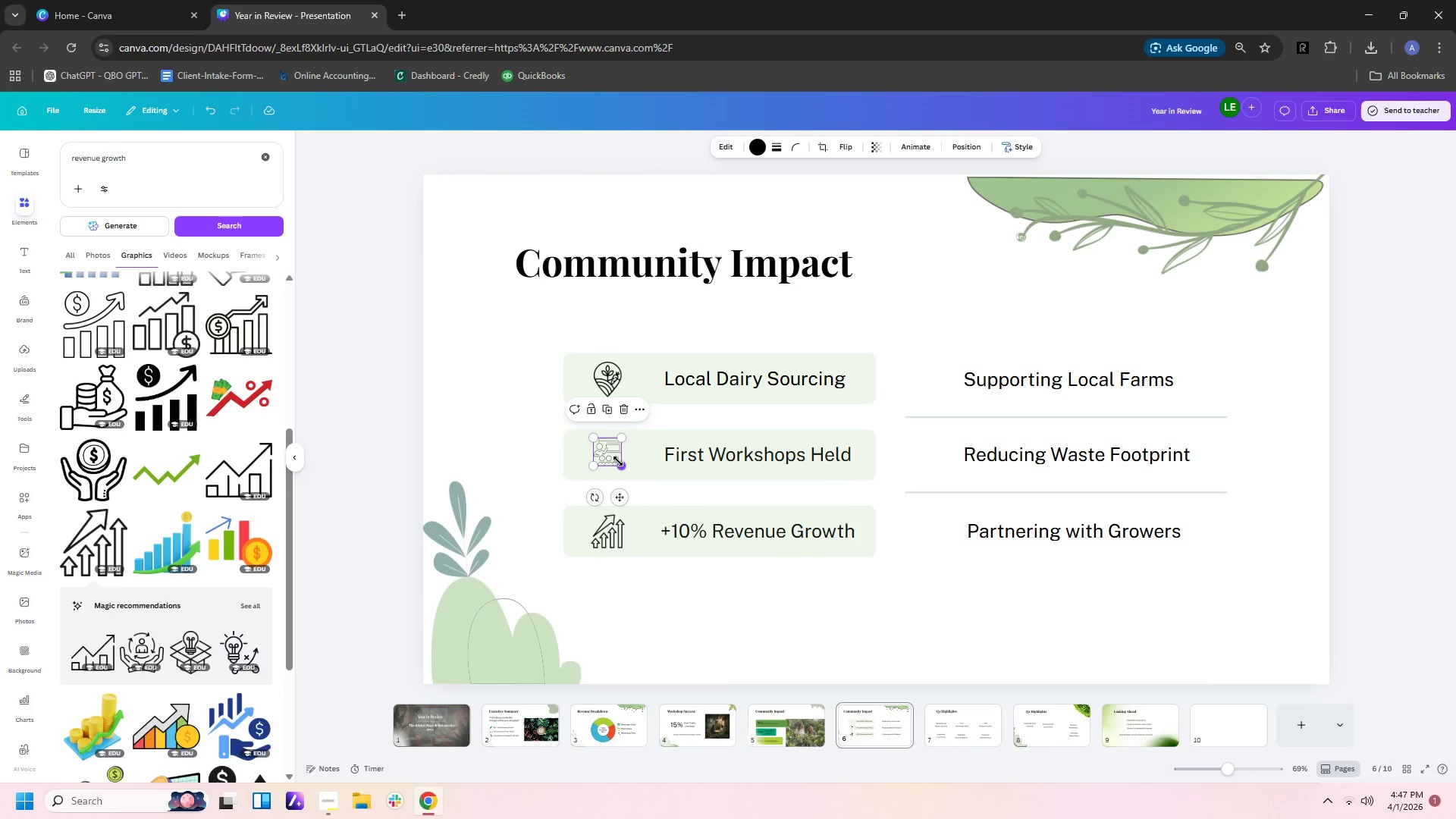 
left_click_drag(start_coordinate=[618, 461], to_coordinate=[622, 464])
 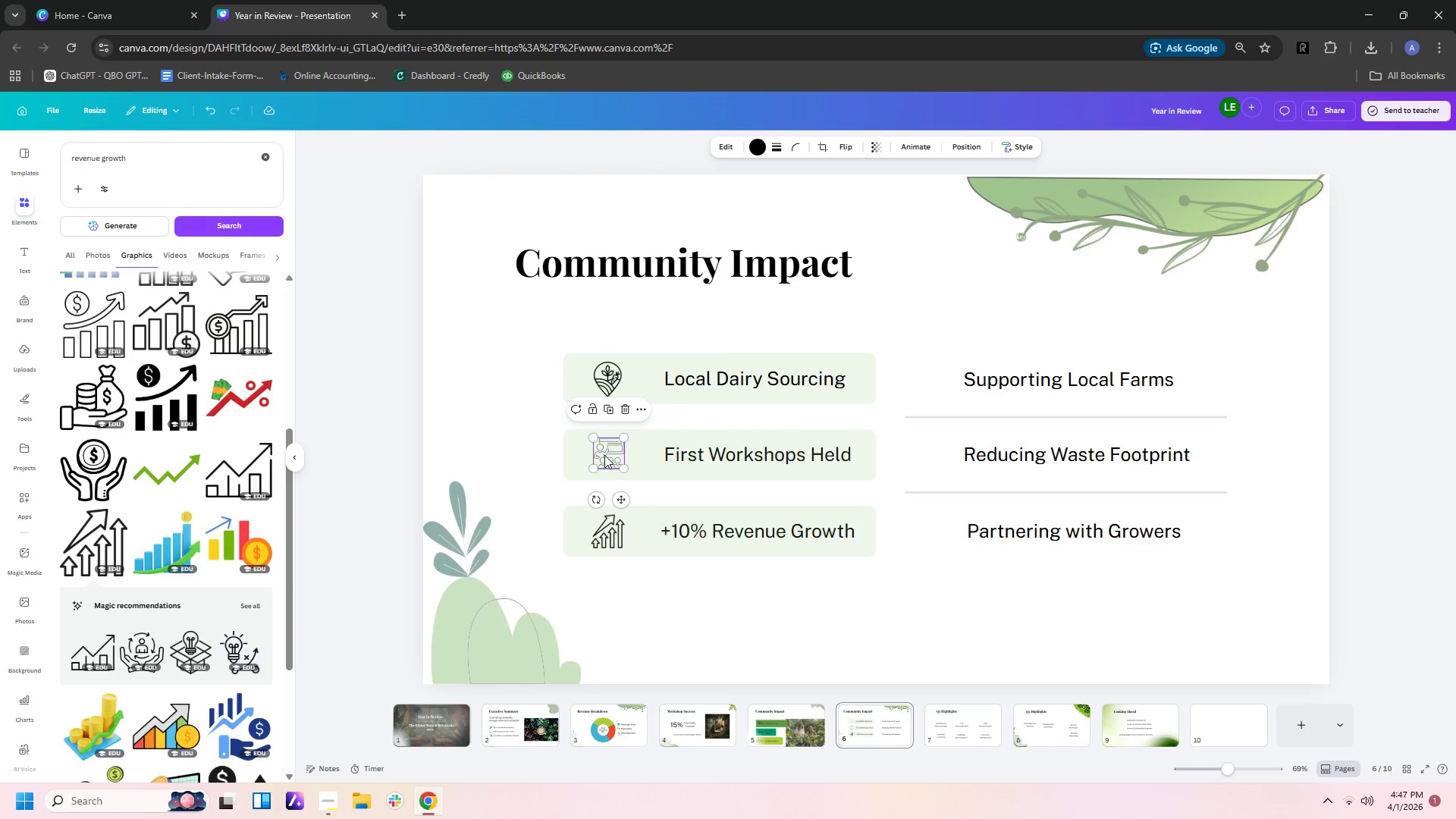 
left_click_drag(start_coordinate=[604, 455], to_coordinate=[598, 457])
 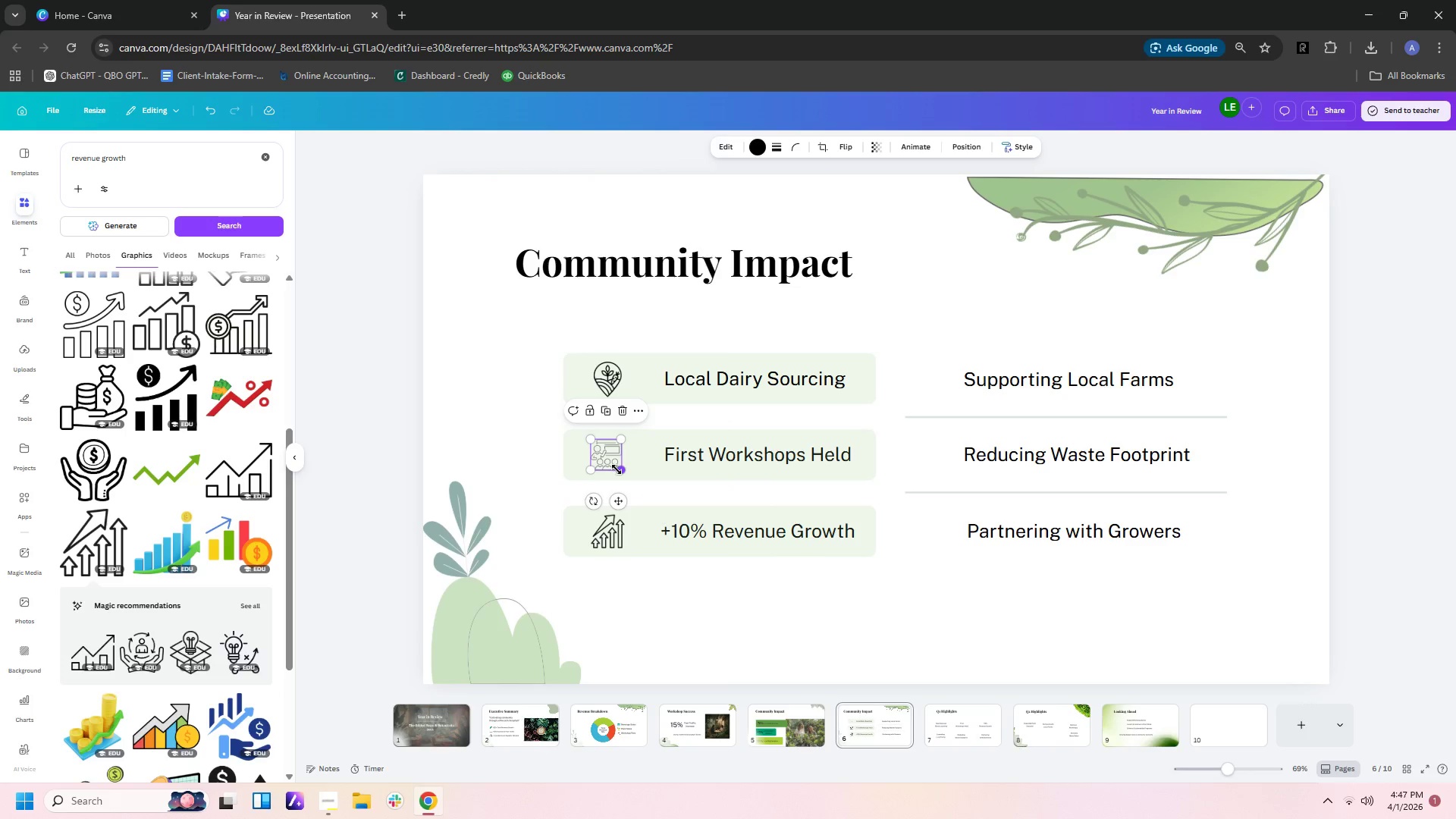 
left_click_drag(start_coordinate=[617, 469], to_coordinate=[621, 473])
 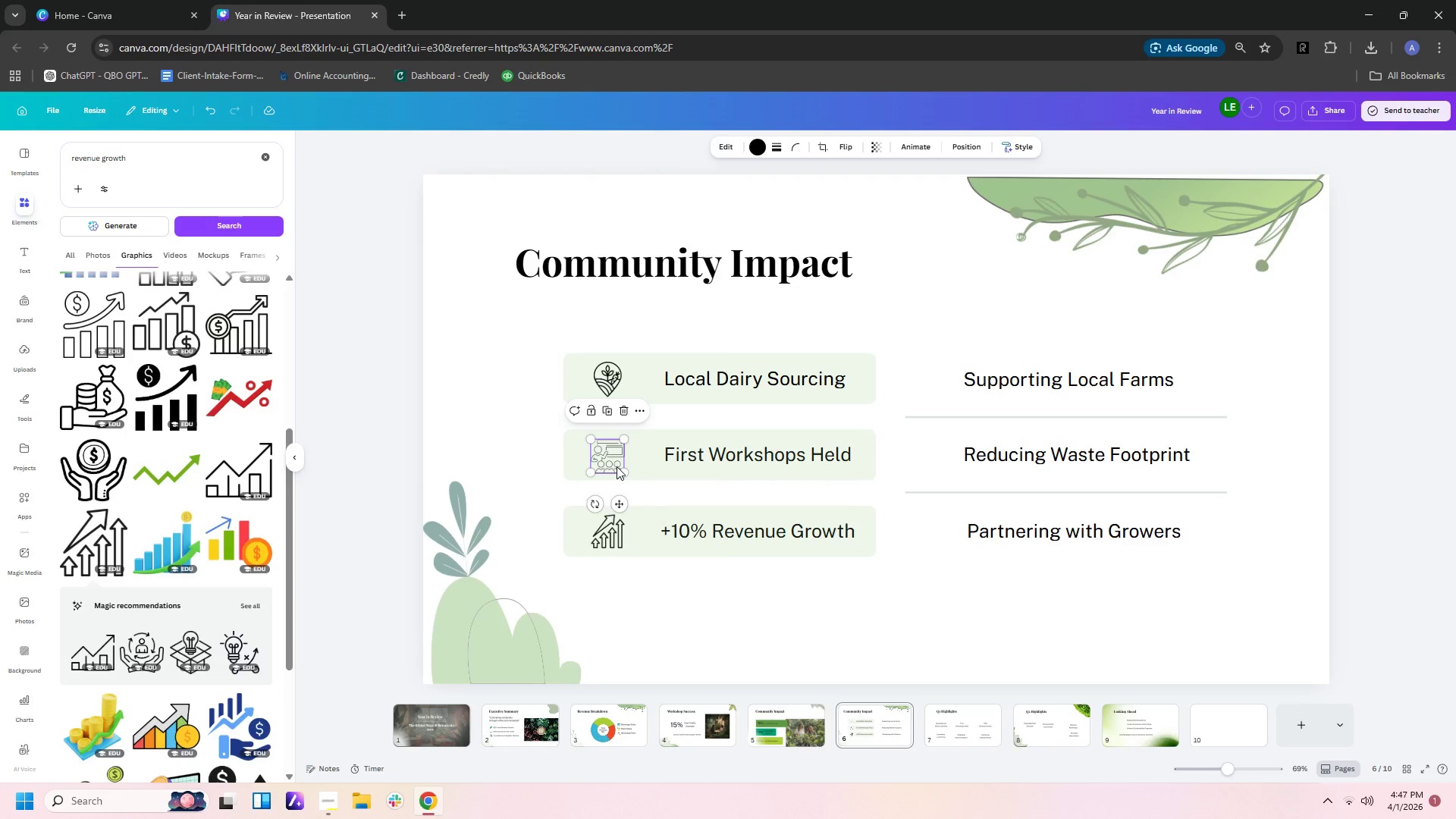 
left_click([736, 654])
 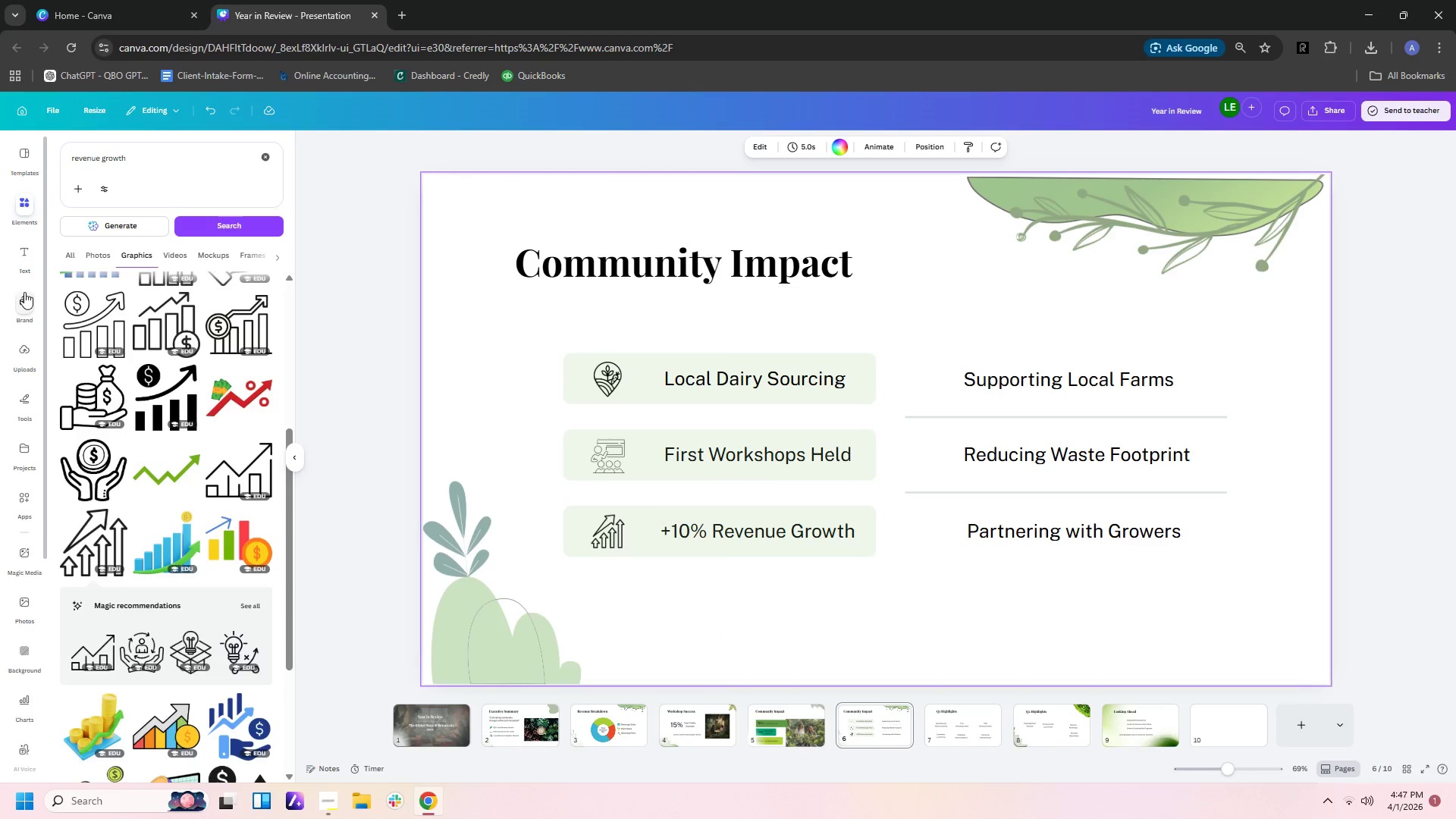 
left_click([24, 399])
 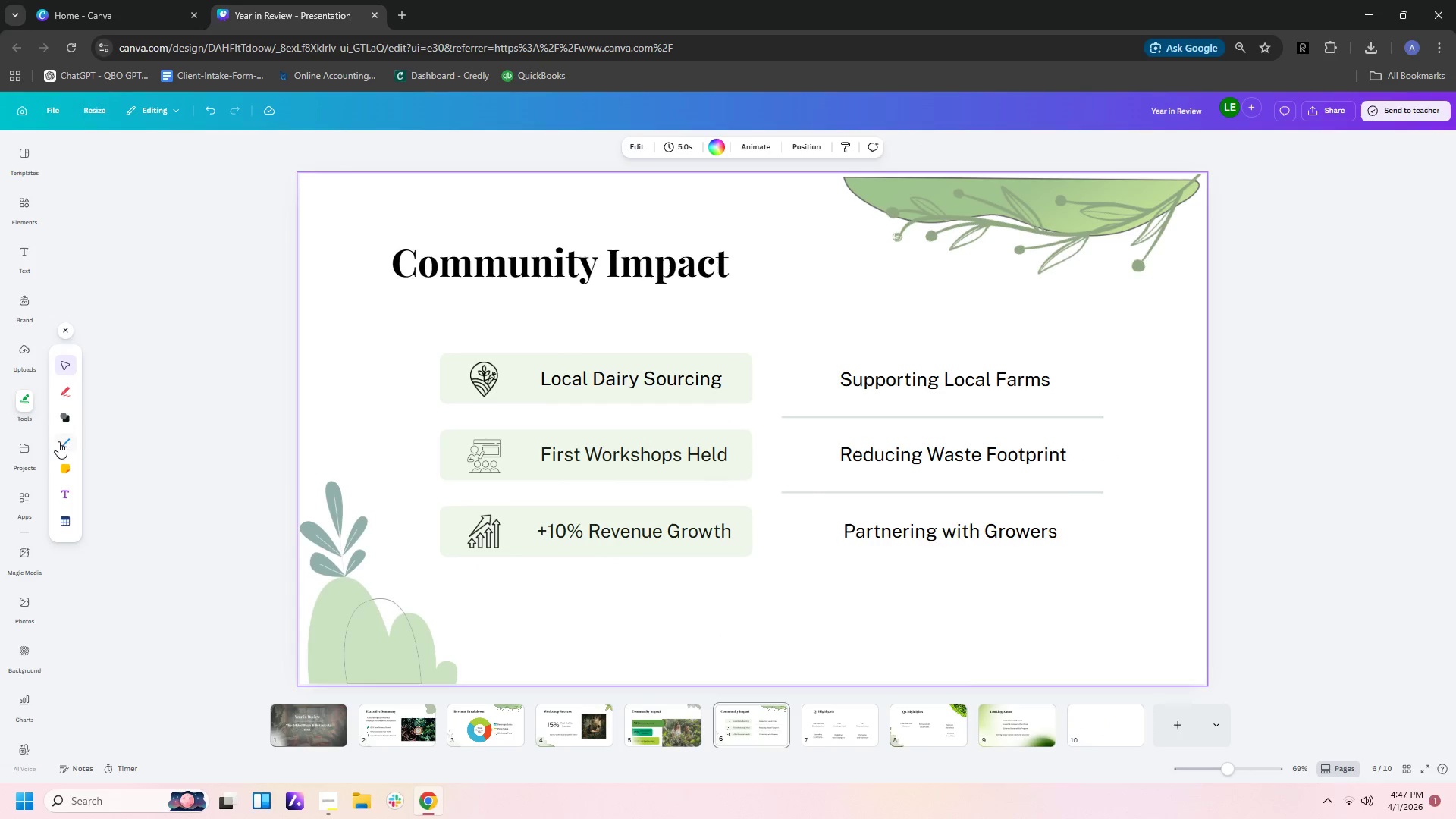 
left_click([63, 416])
 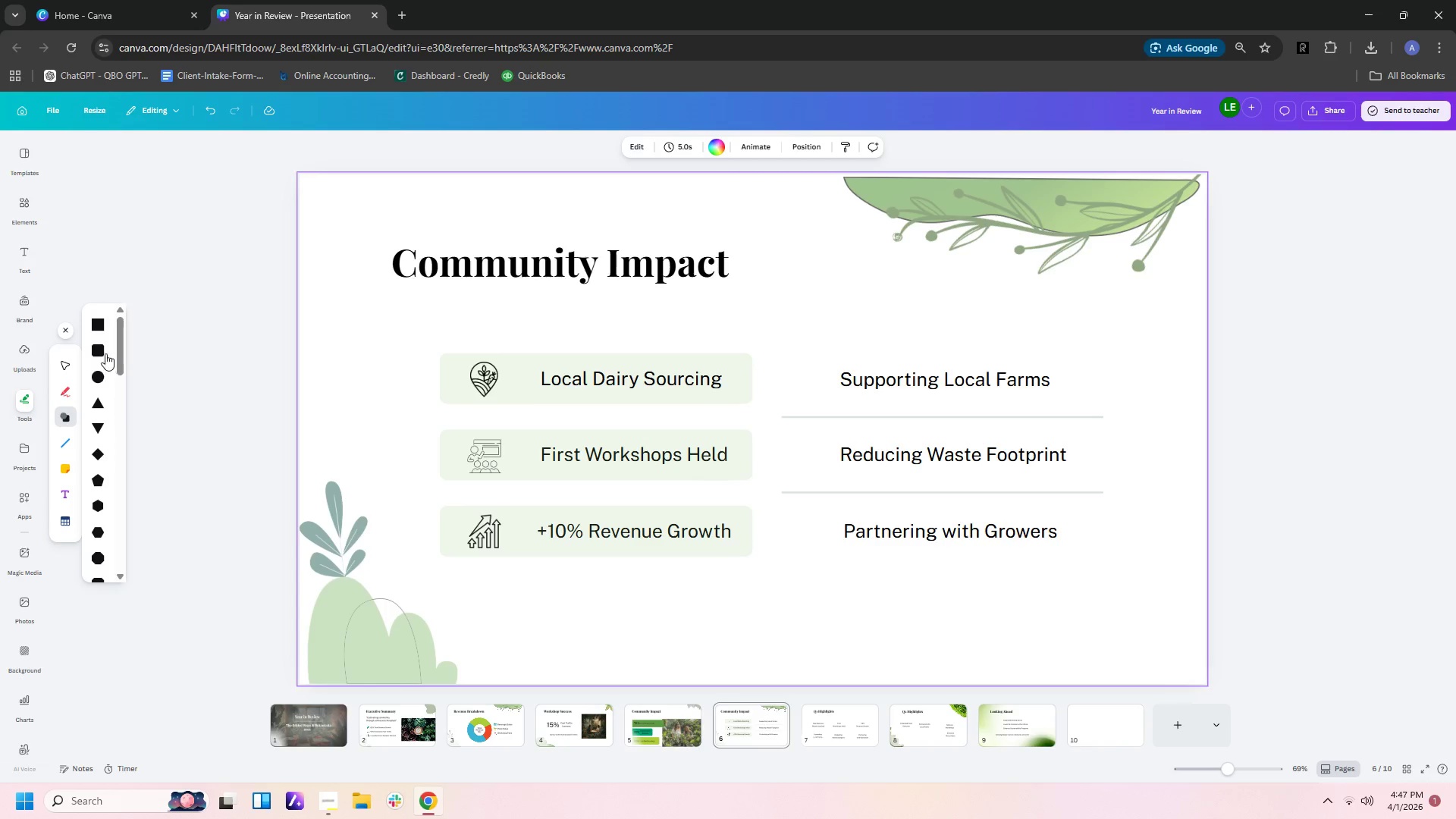 
left_click([103, 353])
 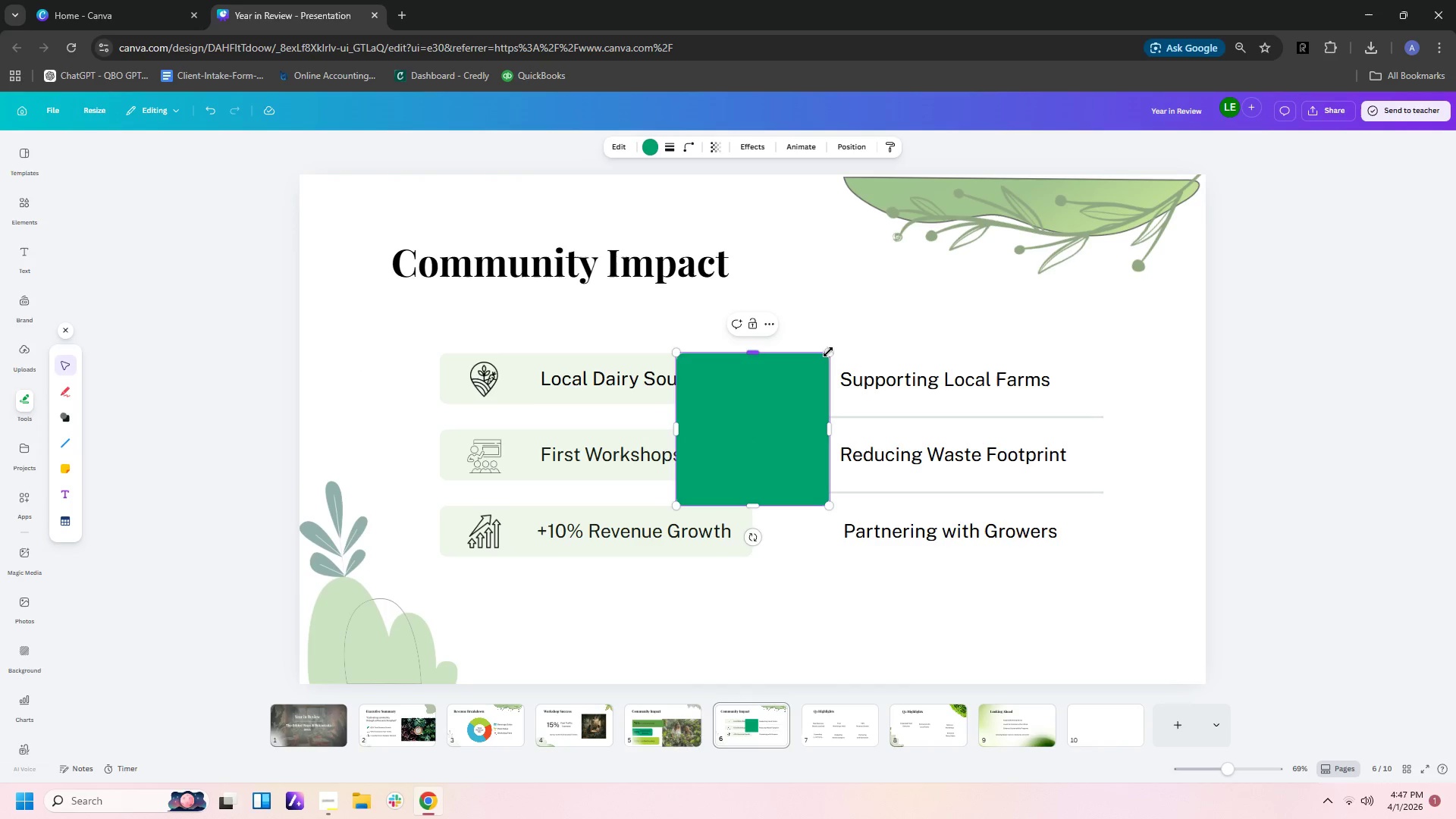 
left_click_drag(start_coordinate=[831, 351], to_coordinate=[780, 422])
 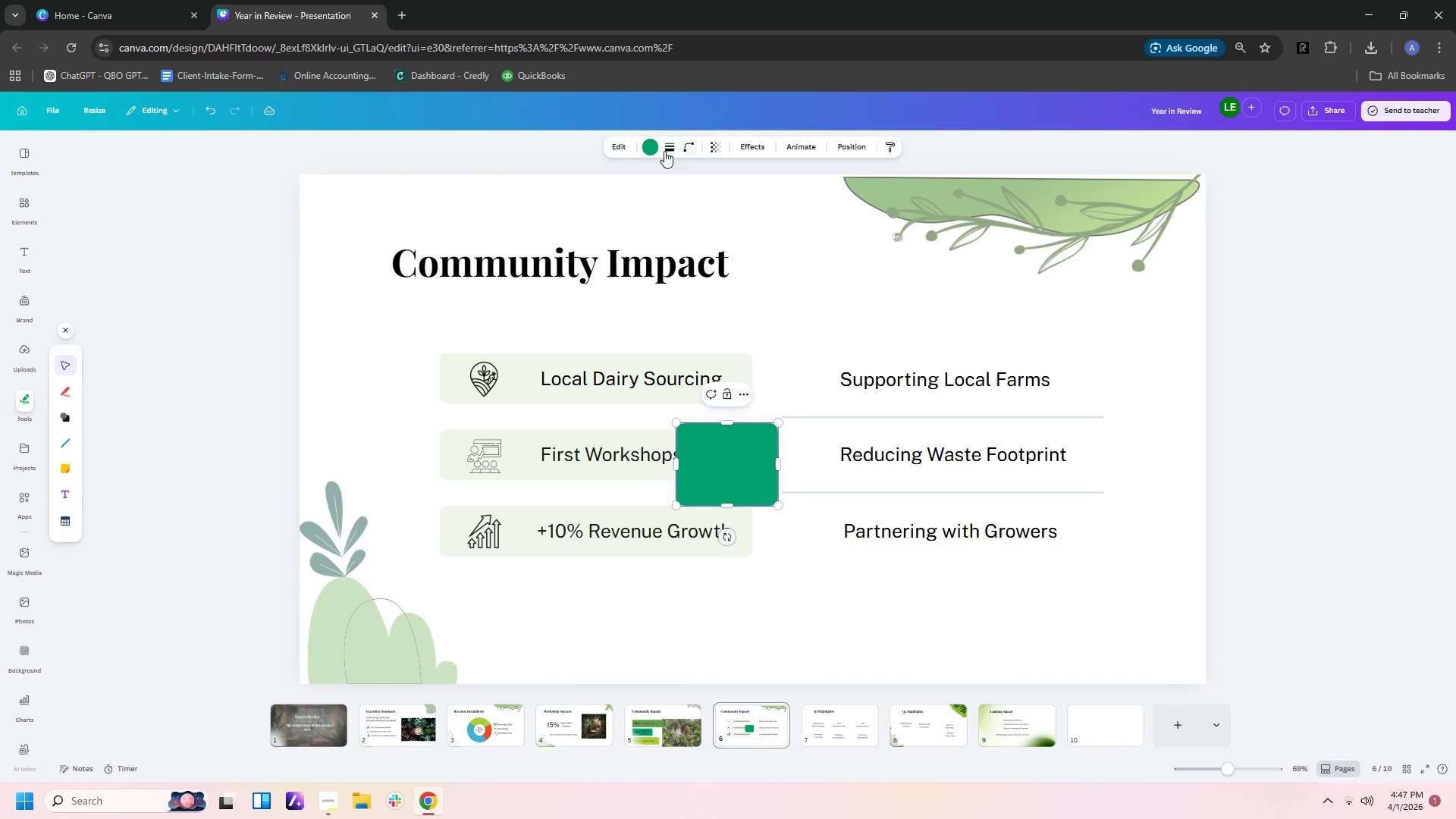 
left_click([648, 152])
 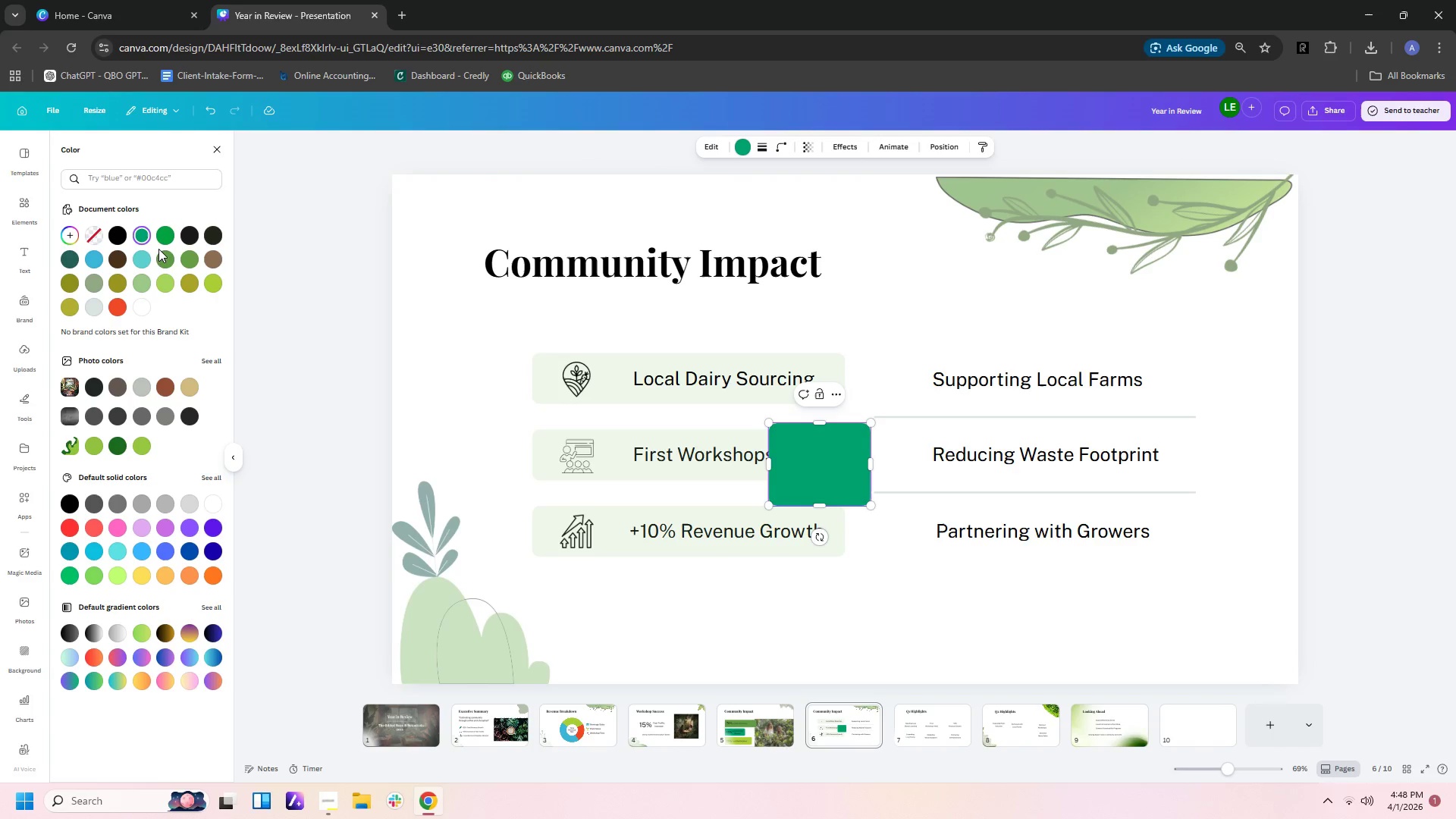 
left_click([168, 259])
 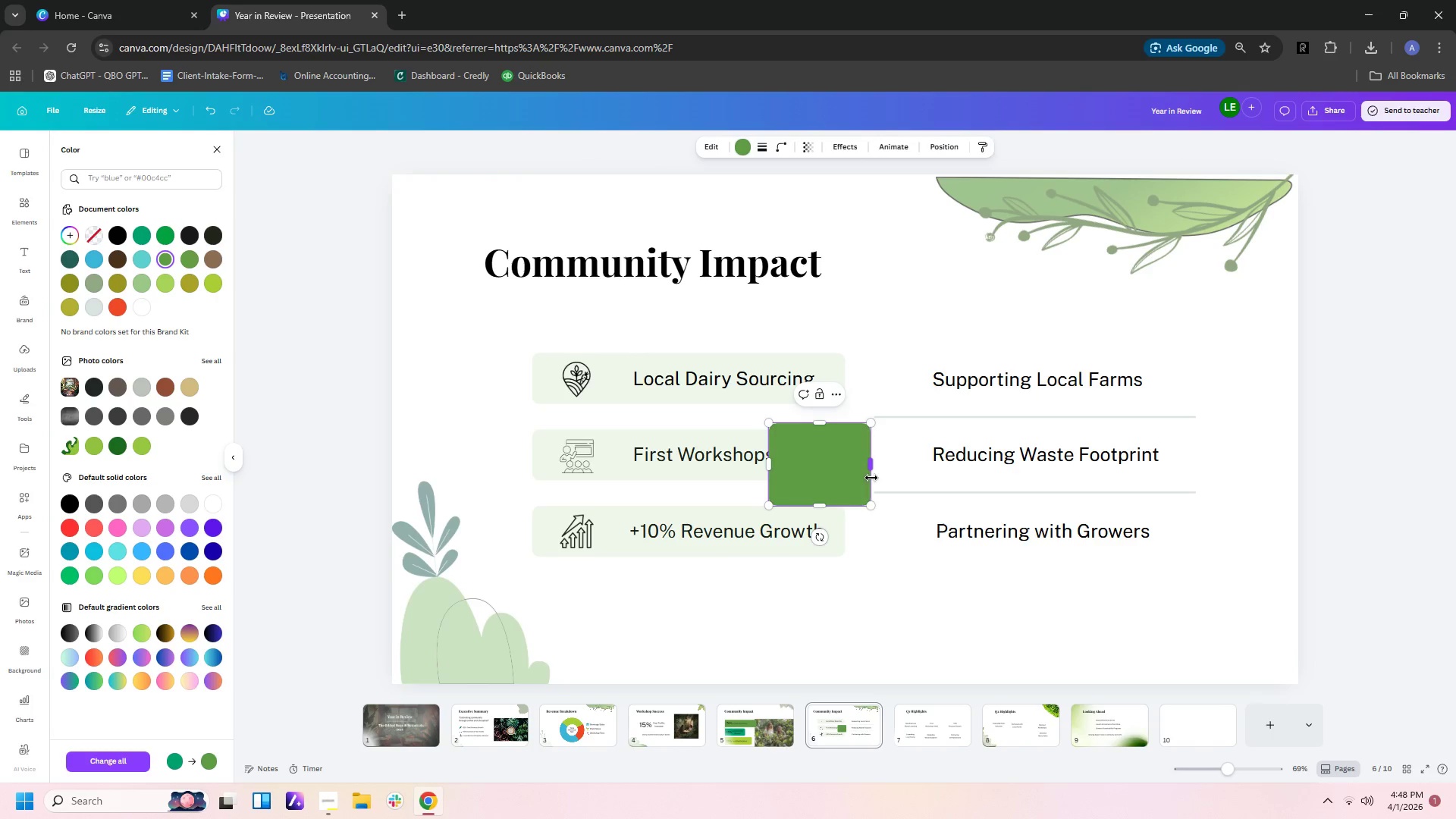 
double_click([894, 372])
 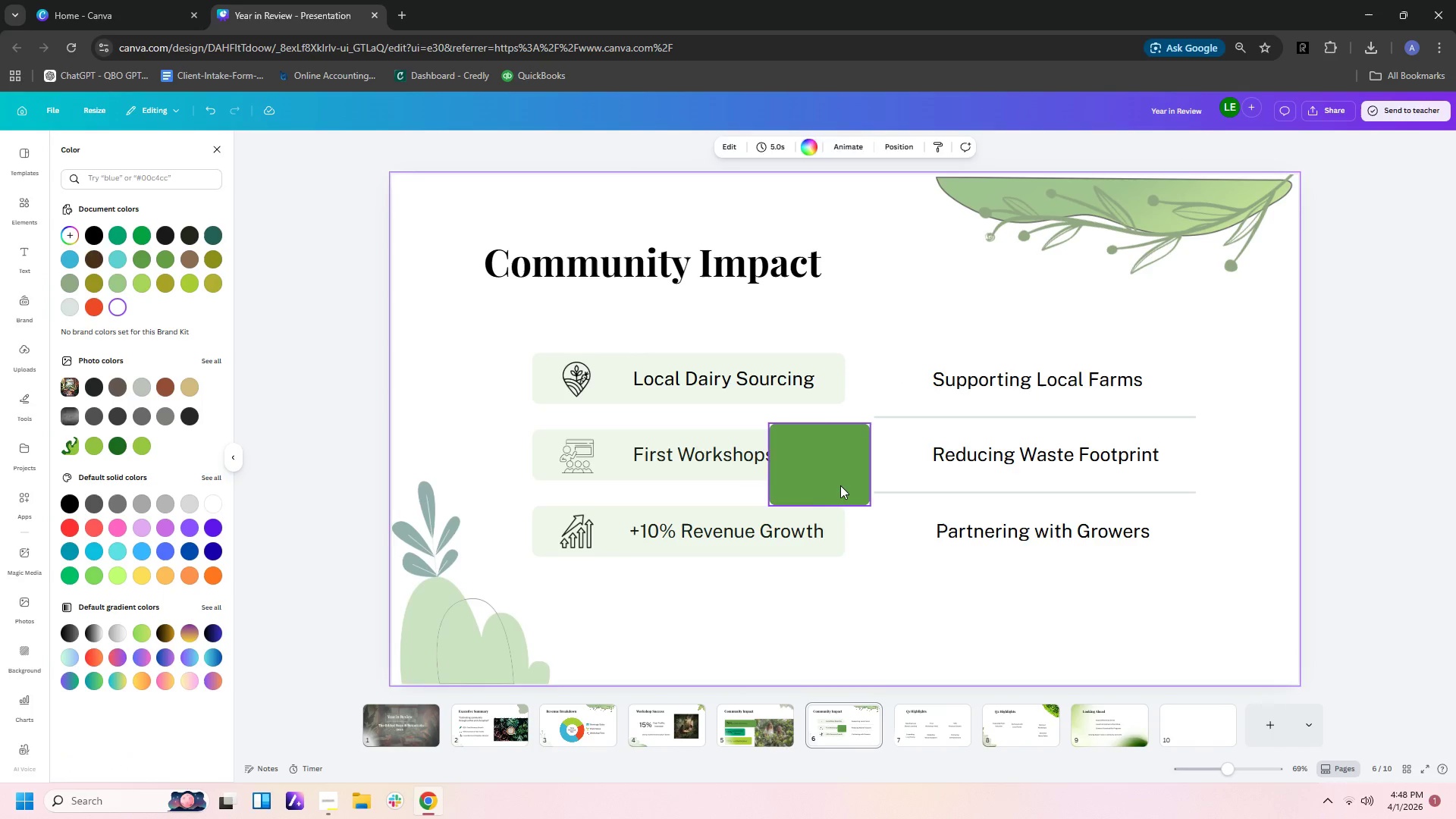 
left_click_drag(start_coordinate=[840, 485], to_coordinate=[593, 403])
 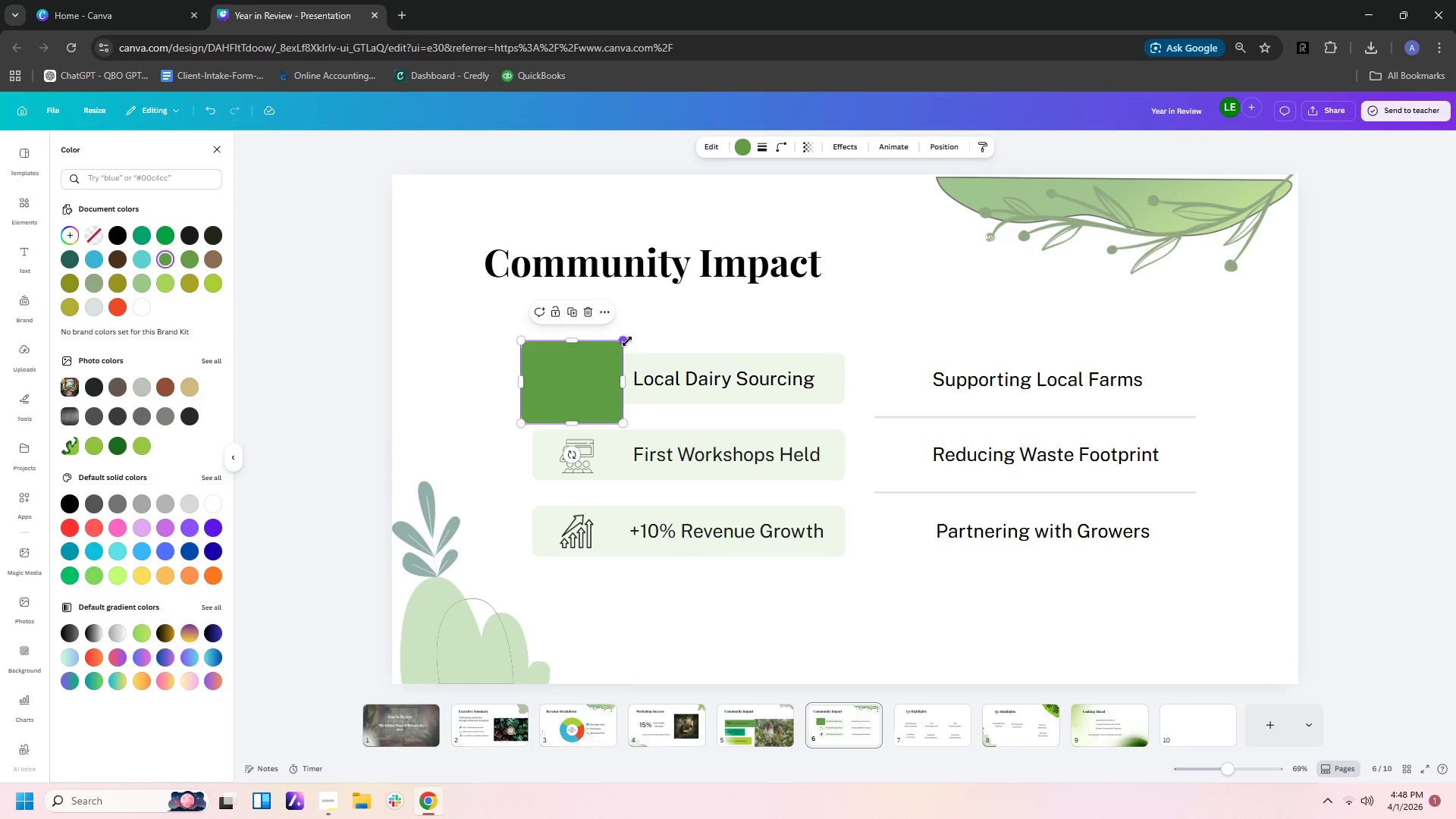 
left_click_drag(start_coordinate=[627, 341], to_coordinate=[606, 360])
 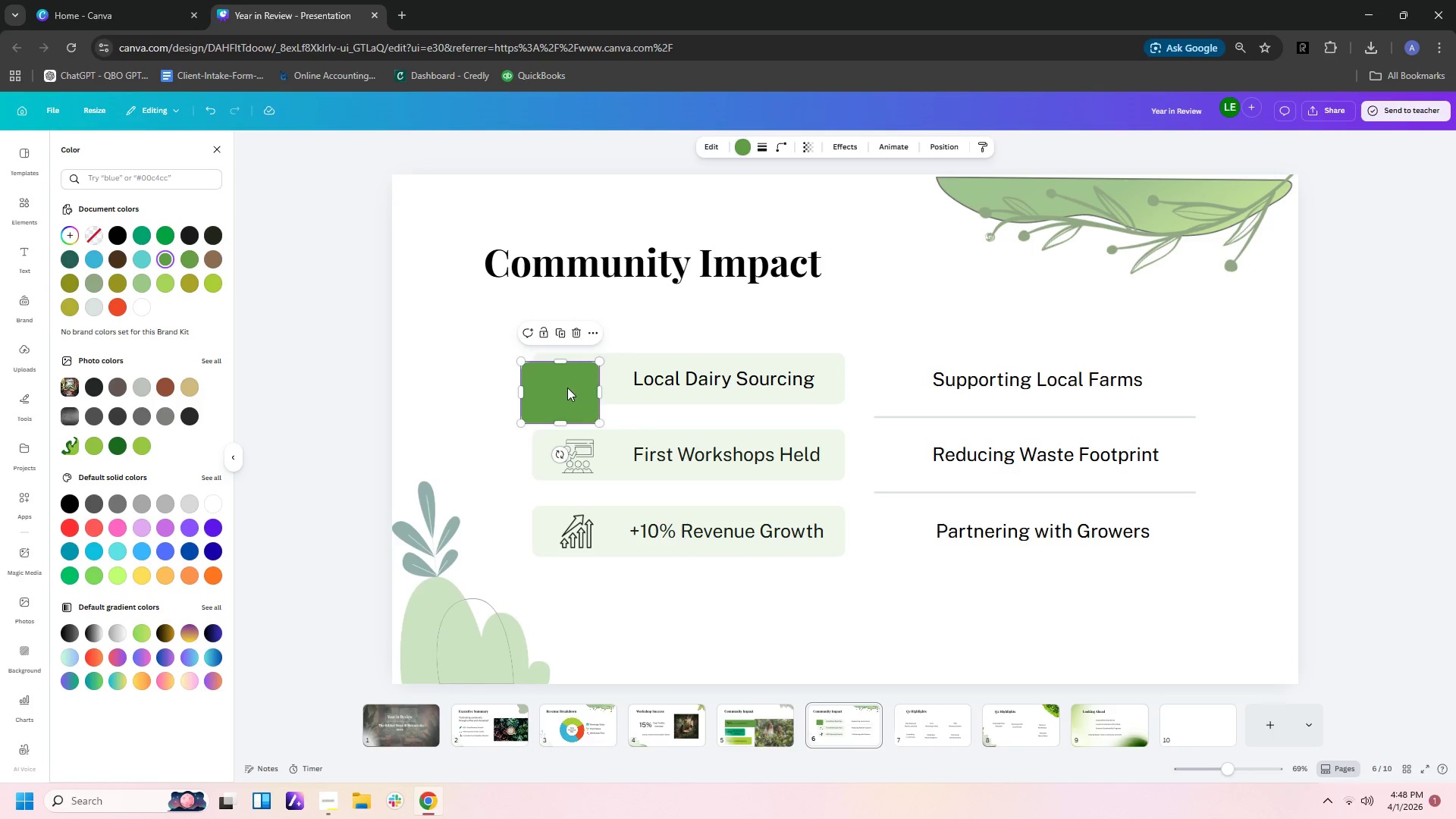 
left_click_drag(start_coordinate=[567, 388], to_coordinate=[579, 375])
 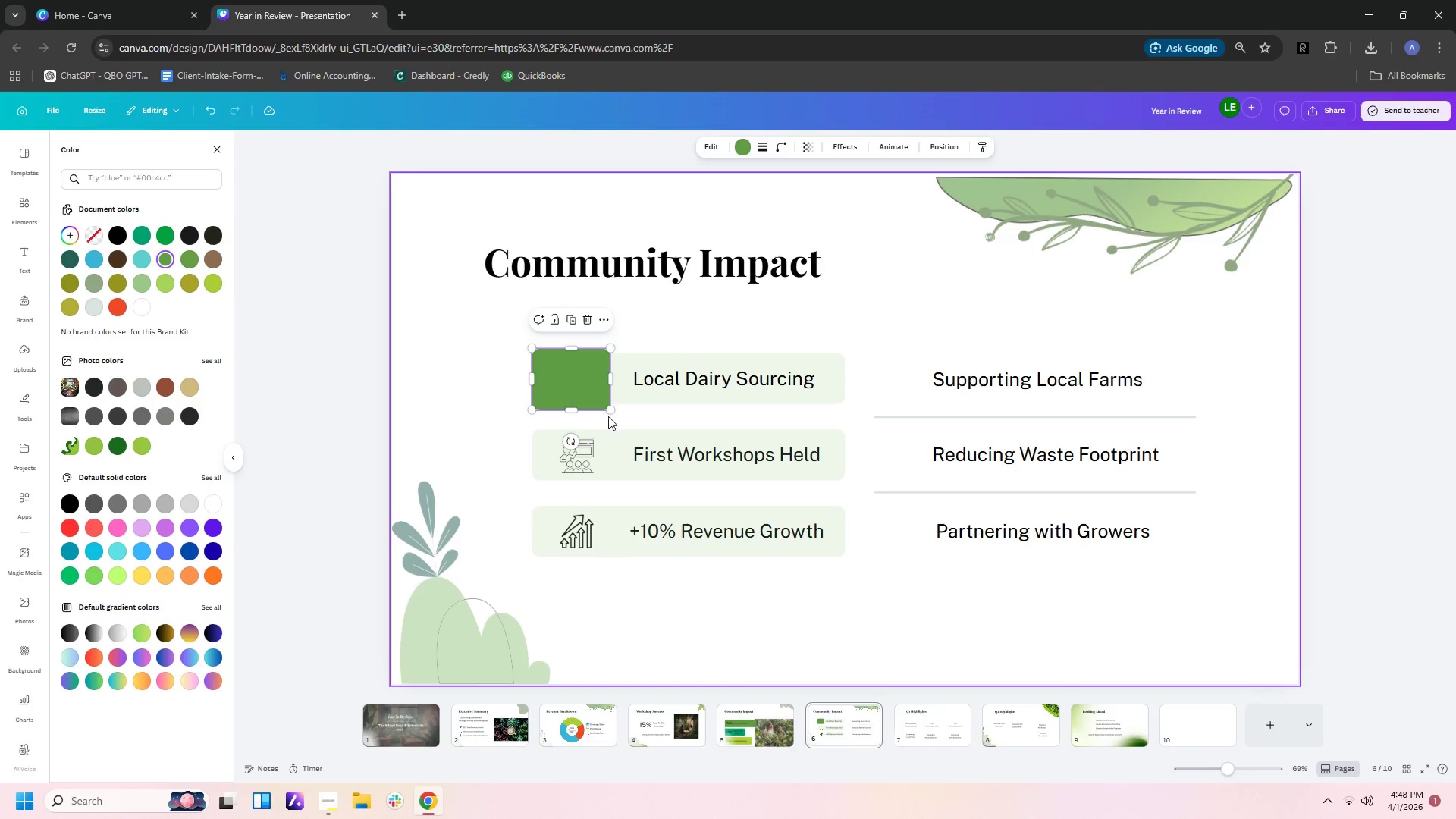 
left_click_drag(start_coordinate=[615, 411], to_coordinate=[610, 404])
 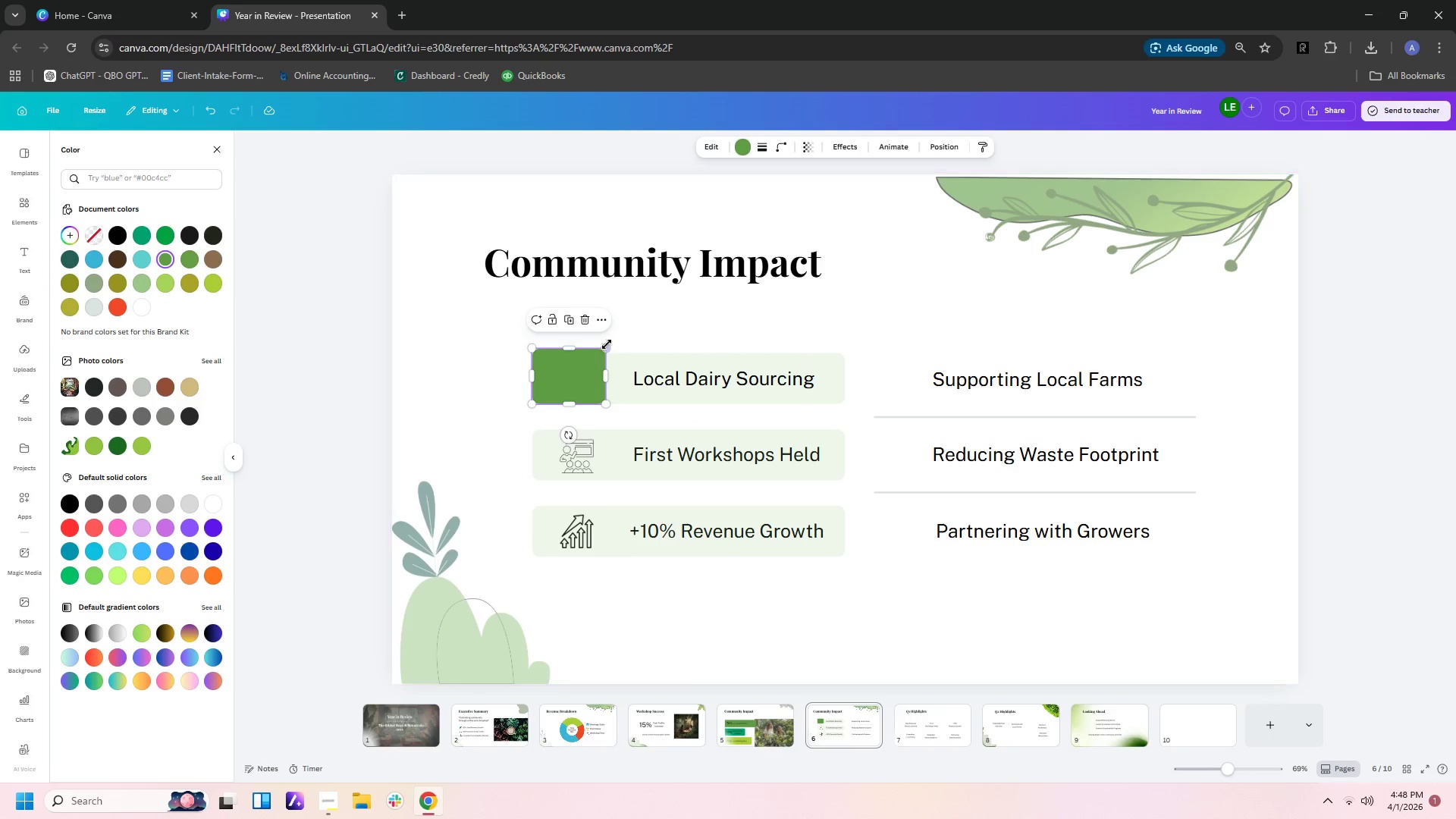 
left_click_drag(start_coordinate=[607, 346], to_coordinate=[605, 353])
 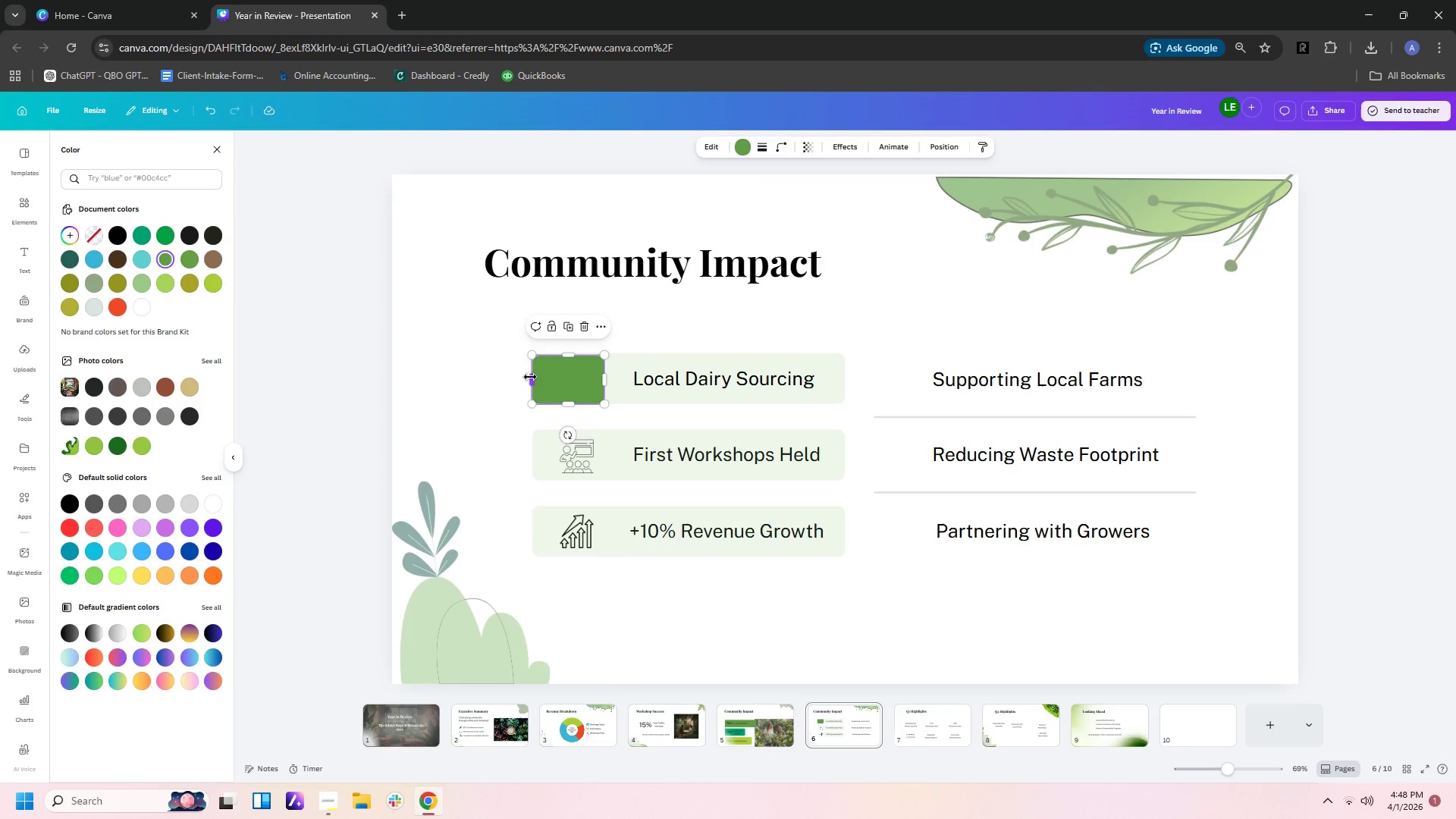 
left_click_drag(start_coordinate=[532, 377], to_coordinate=[545, 377])
 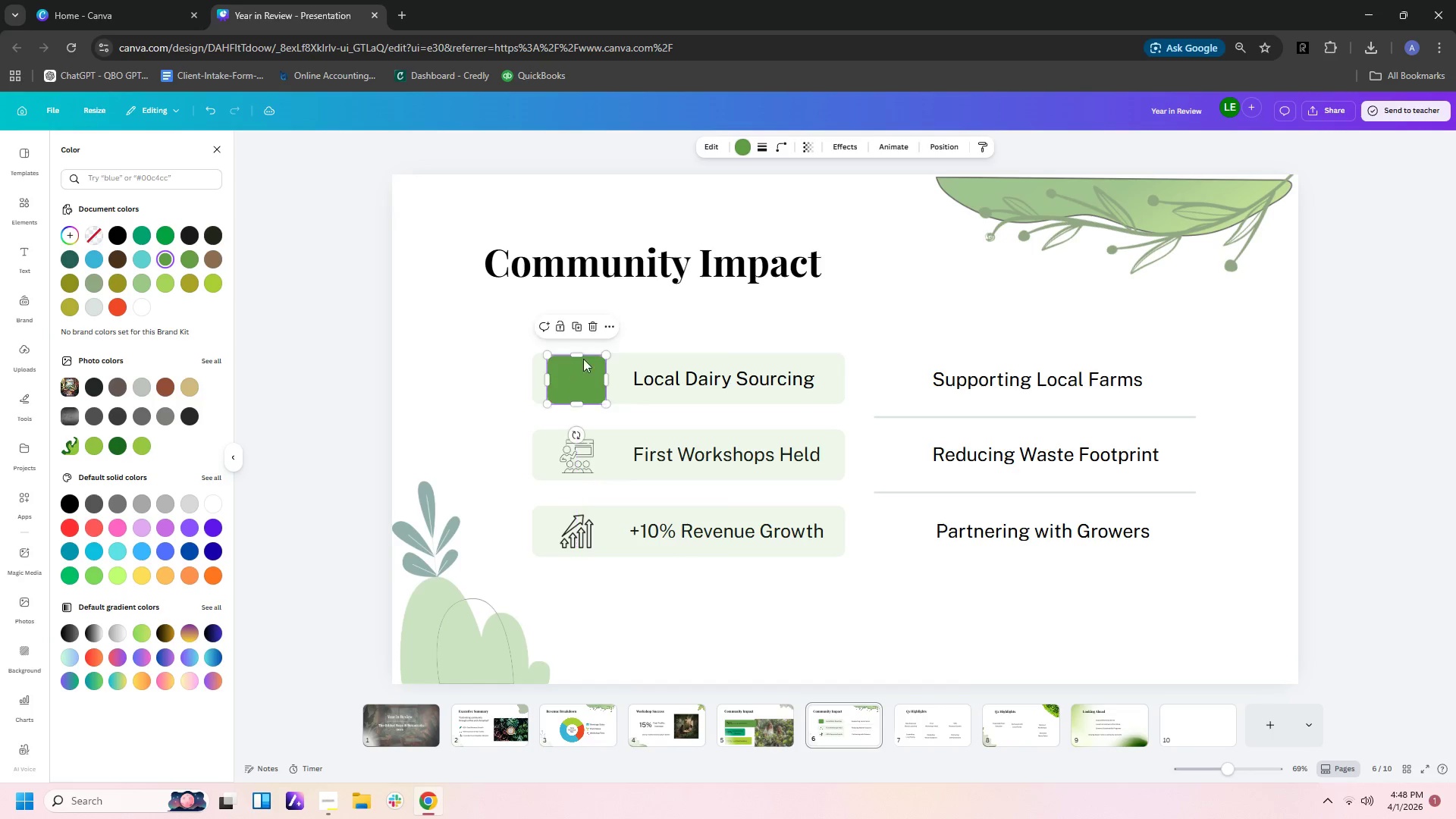 
double_click([577, 380])
 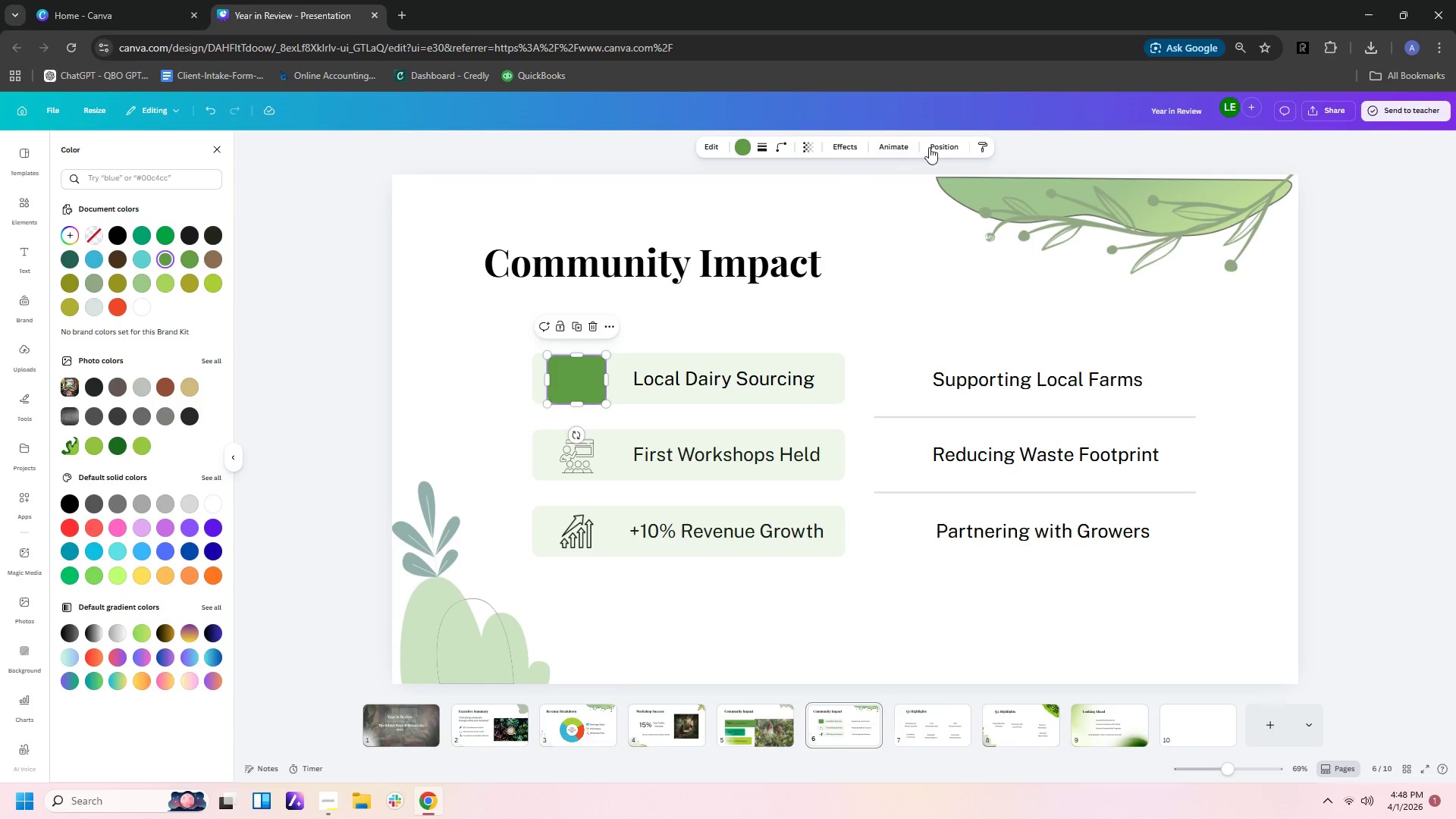 
left_click([933, 147])
 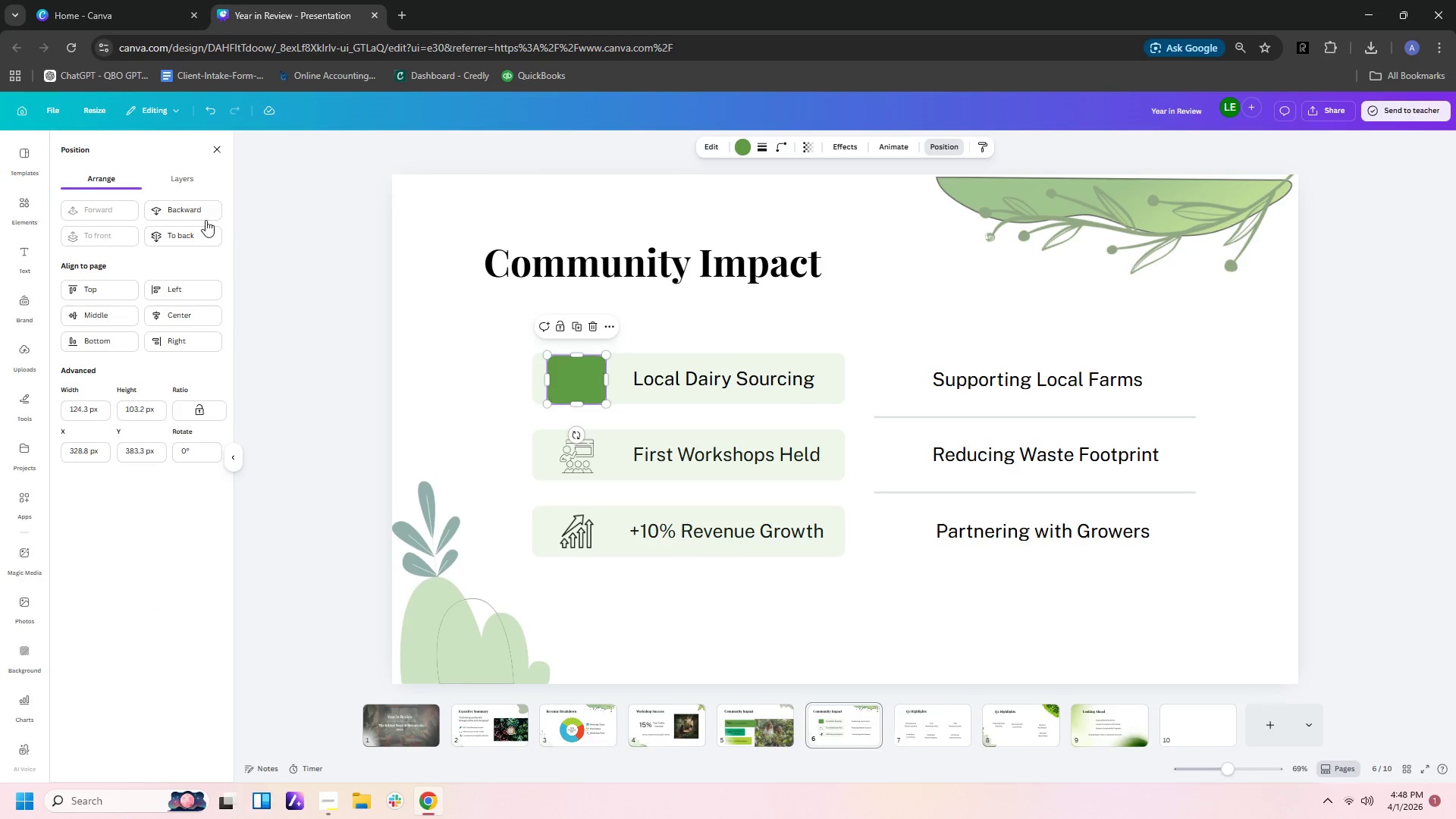 
left_click([197, 213])
 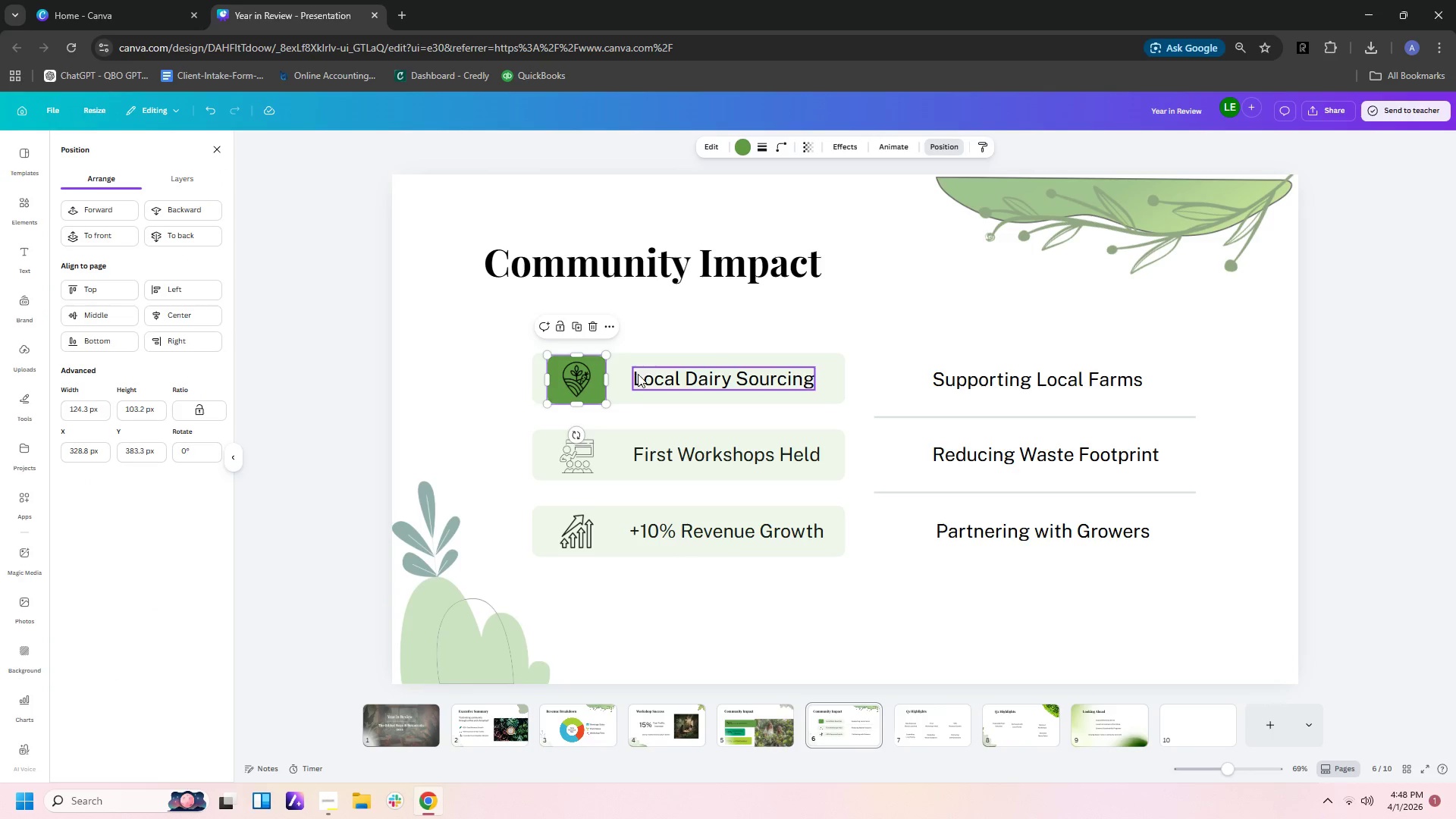 
left_click([637, 326])
 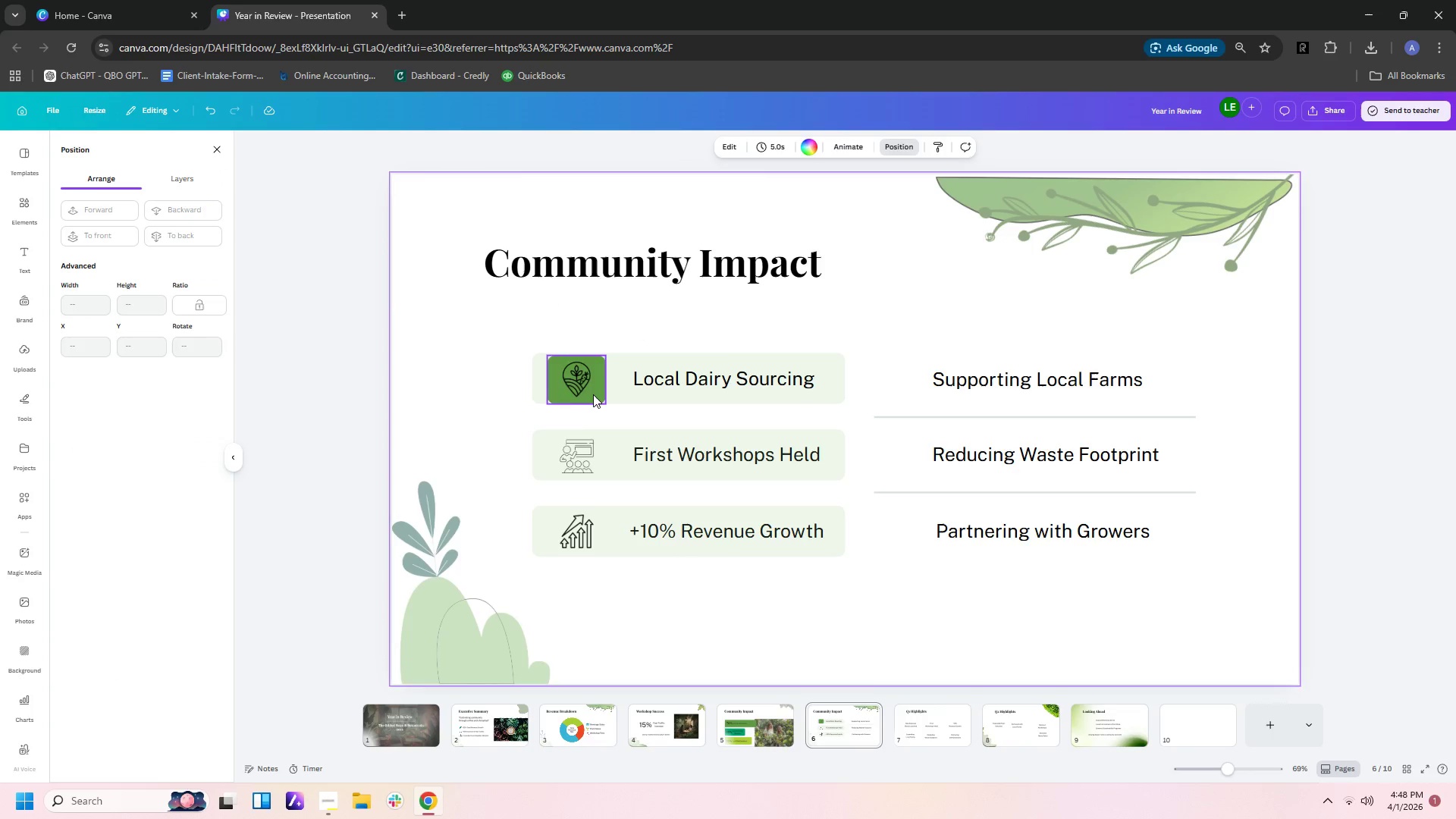 
left_click([593, 395])
 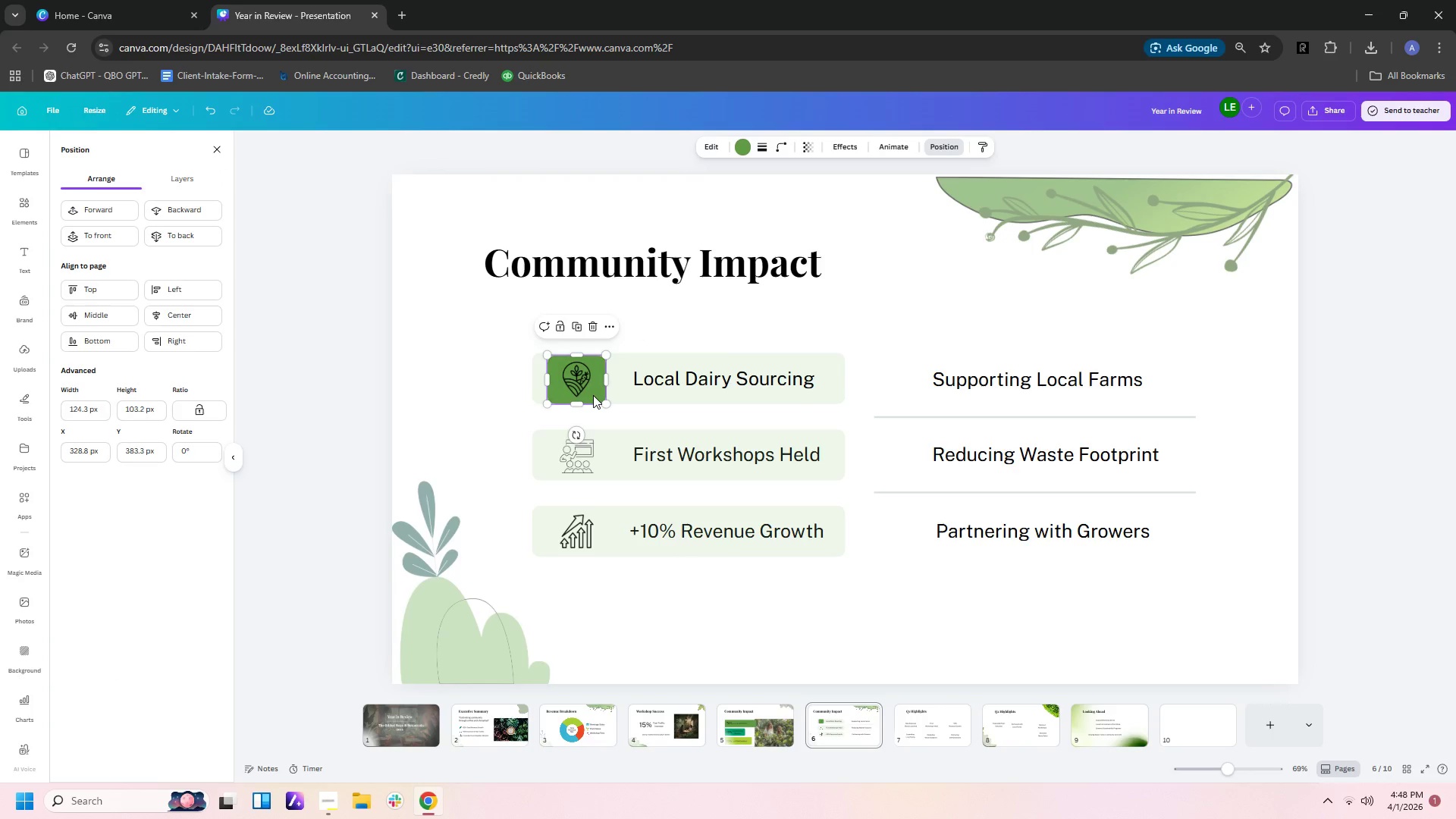 
key(Control+C)
 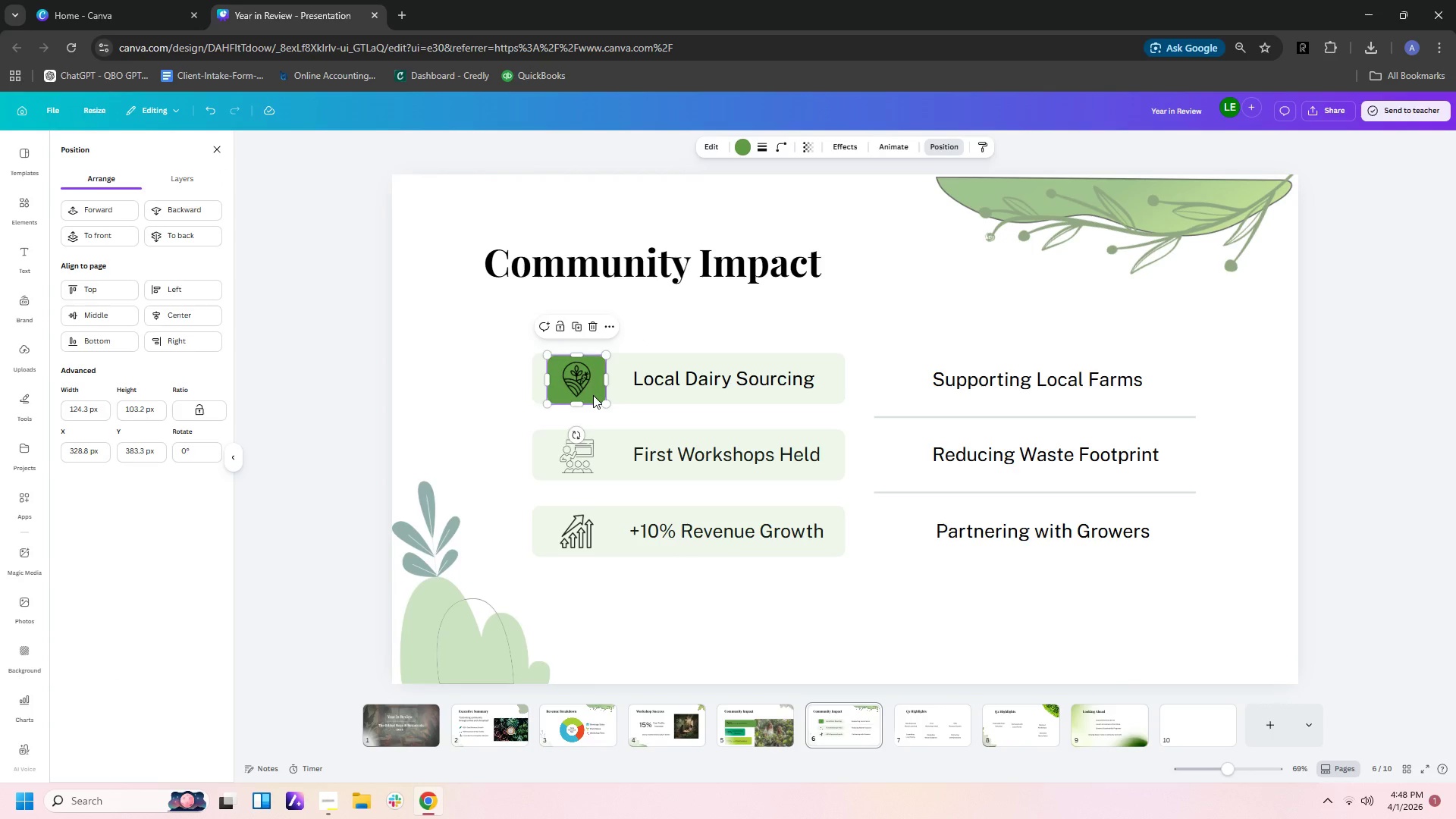 
key(Control+V)
 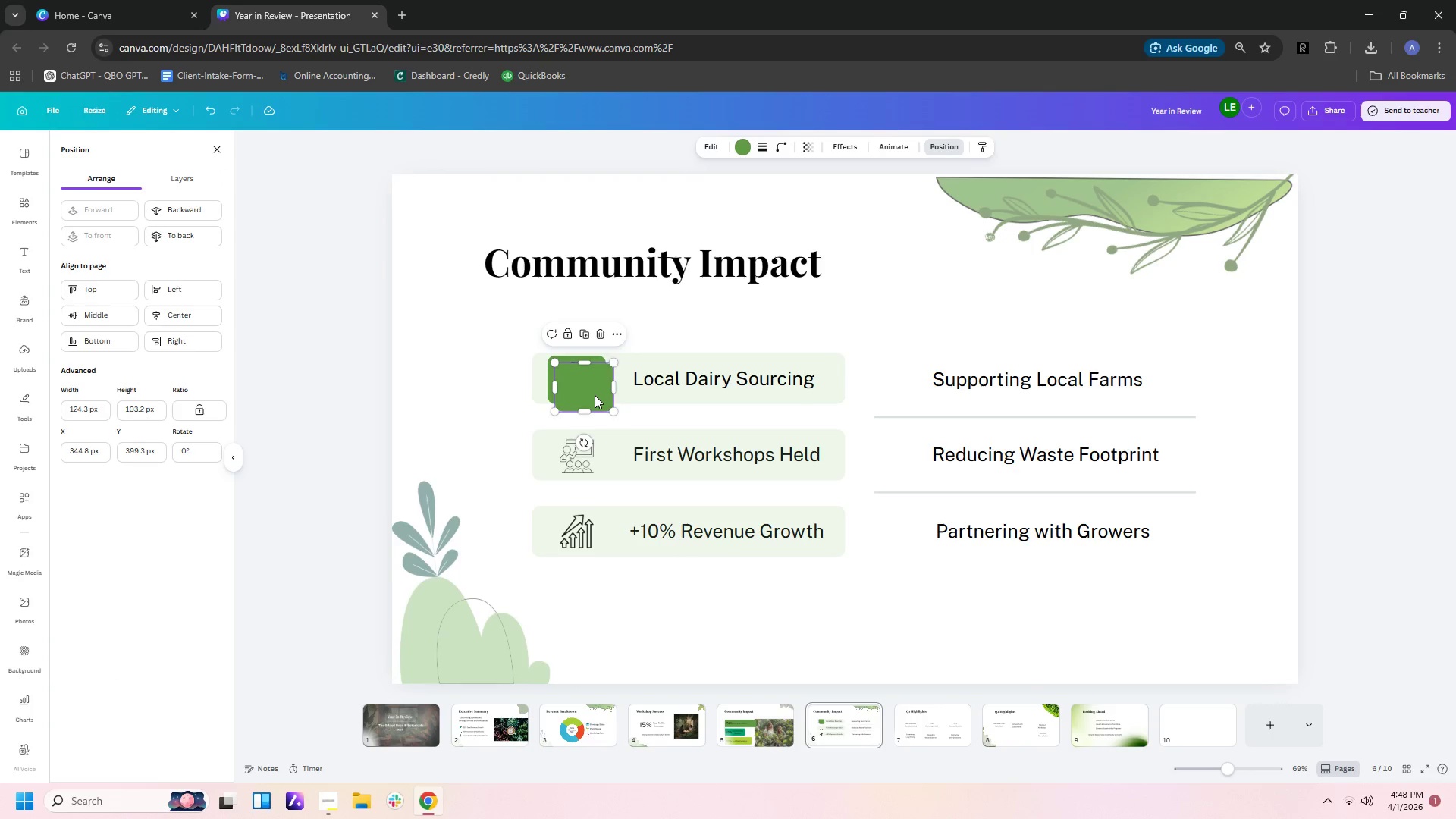 
left_click_drag(start_coordinate=[595, 395], to_coordinate=[586, 462])
 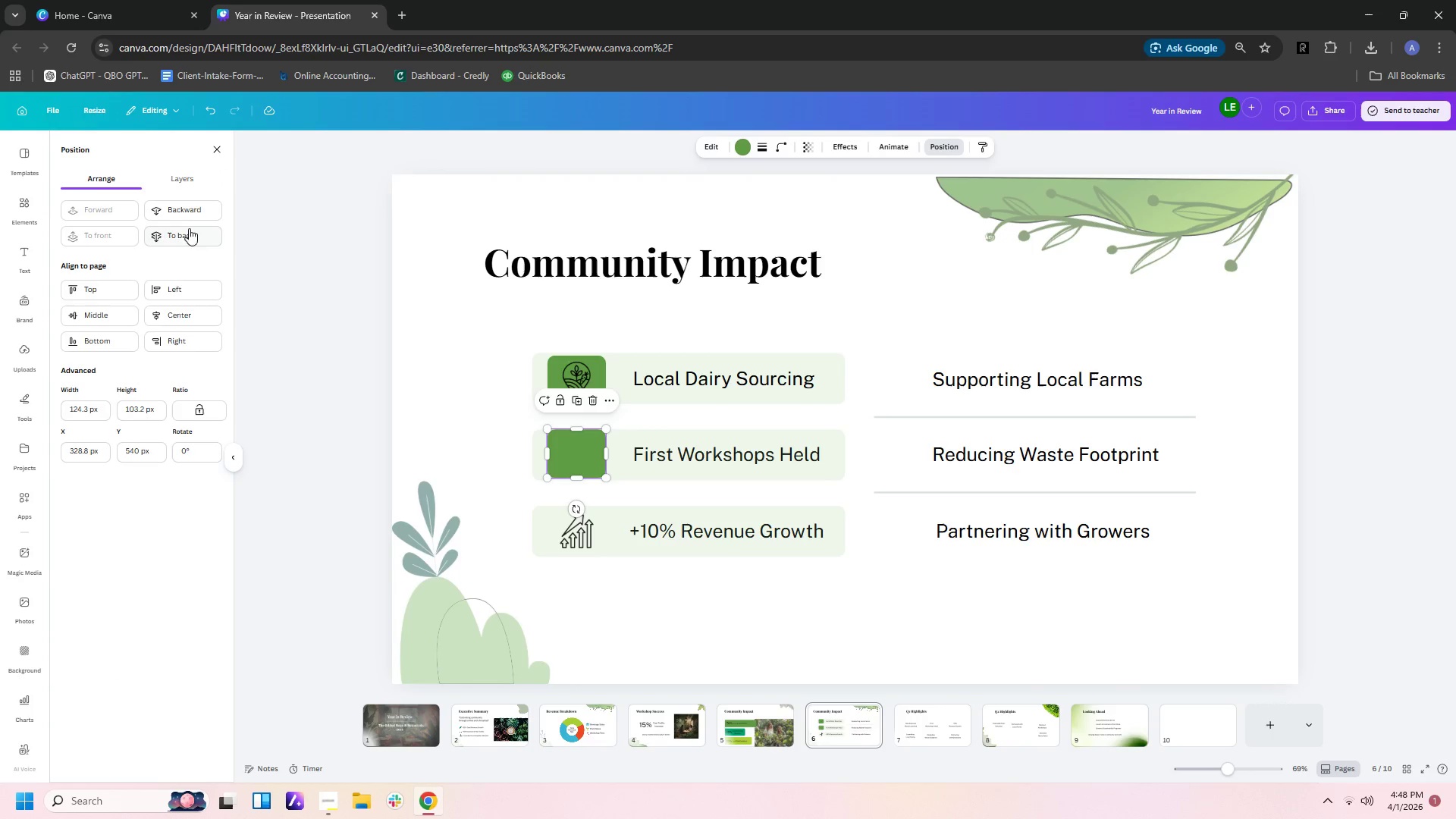 
left_click([195, 216])
 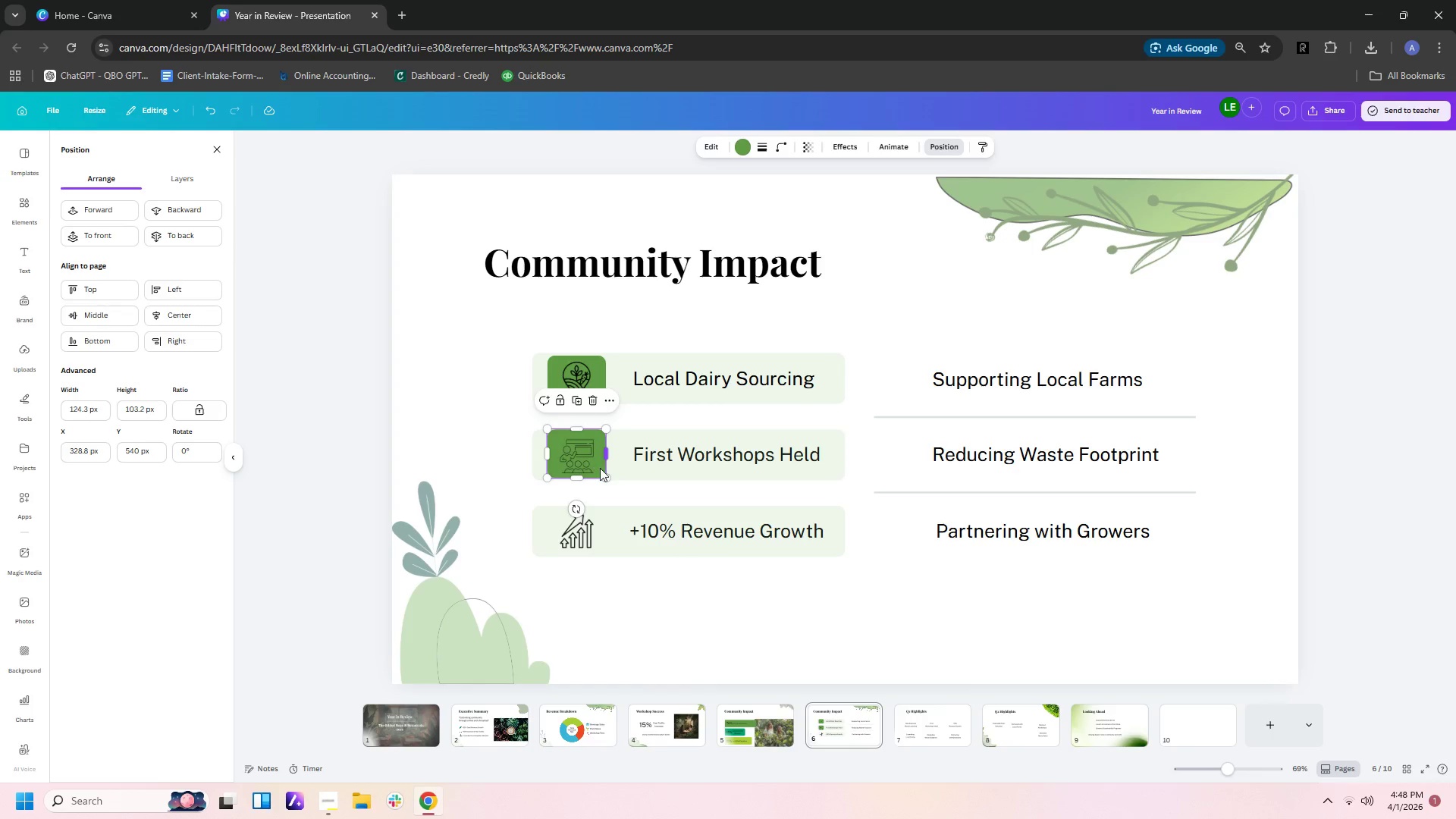 
key(Control+C)
 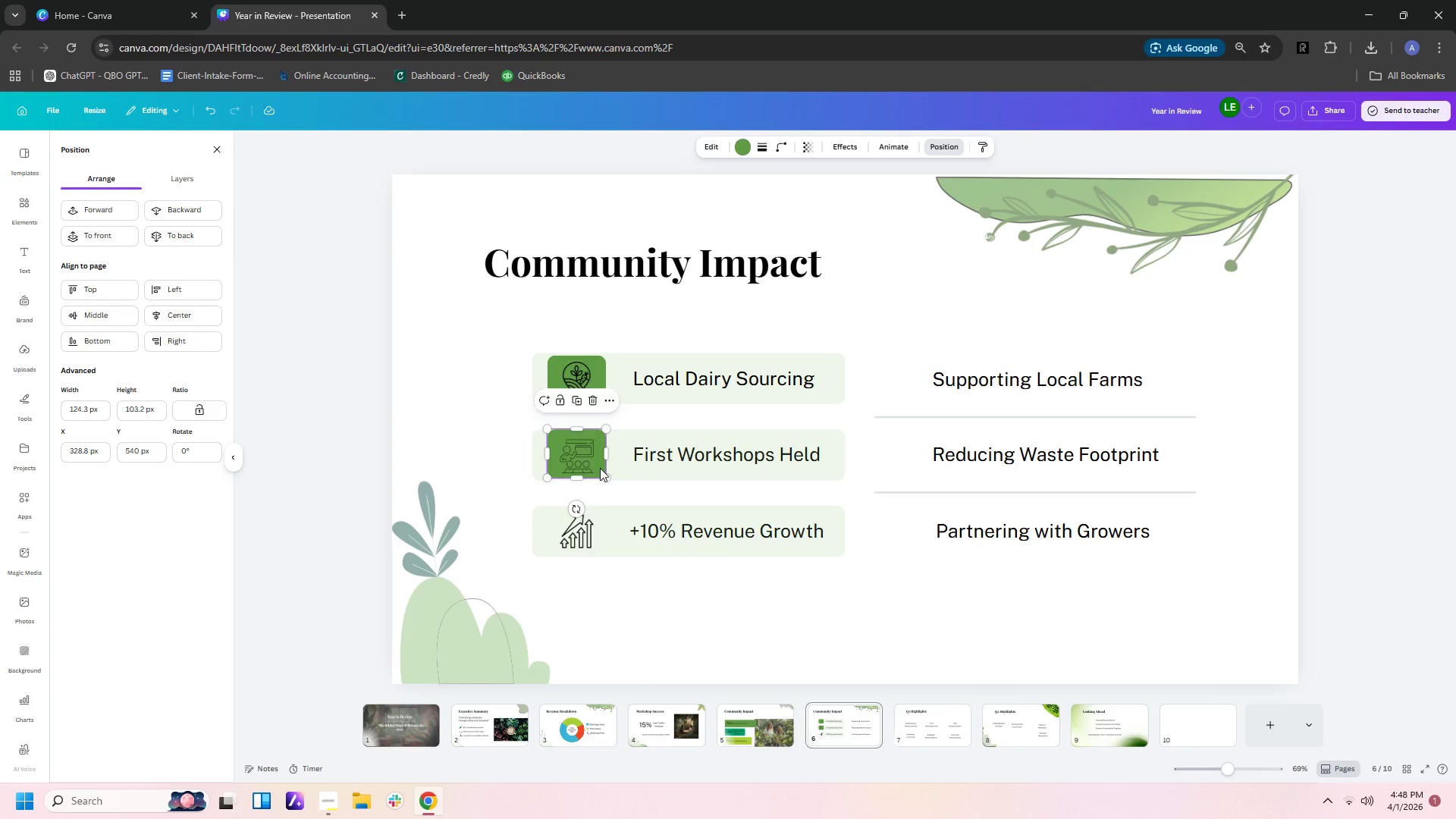 
key(Control+V)
 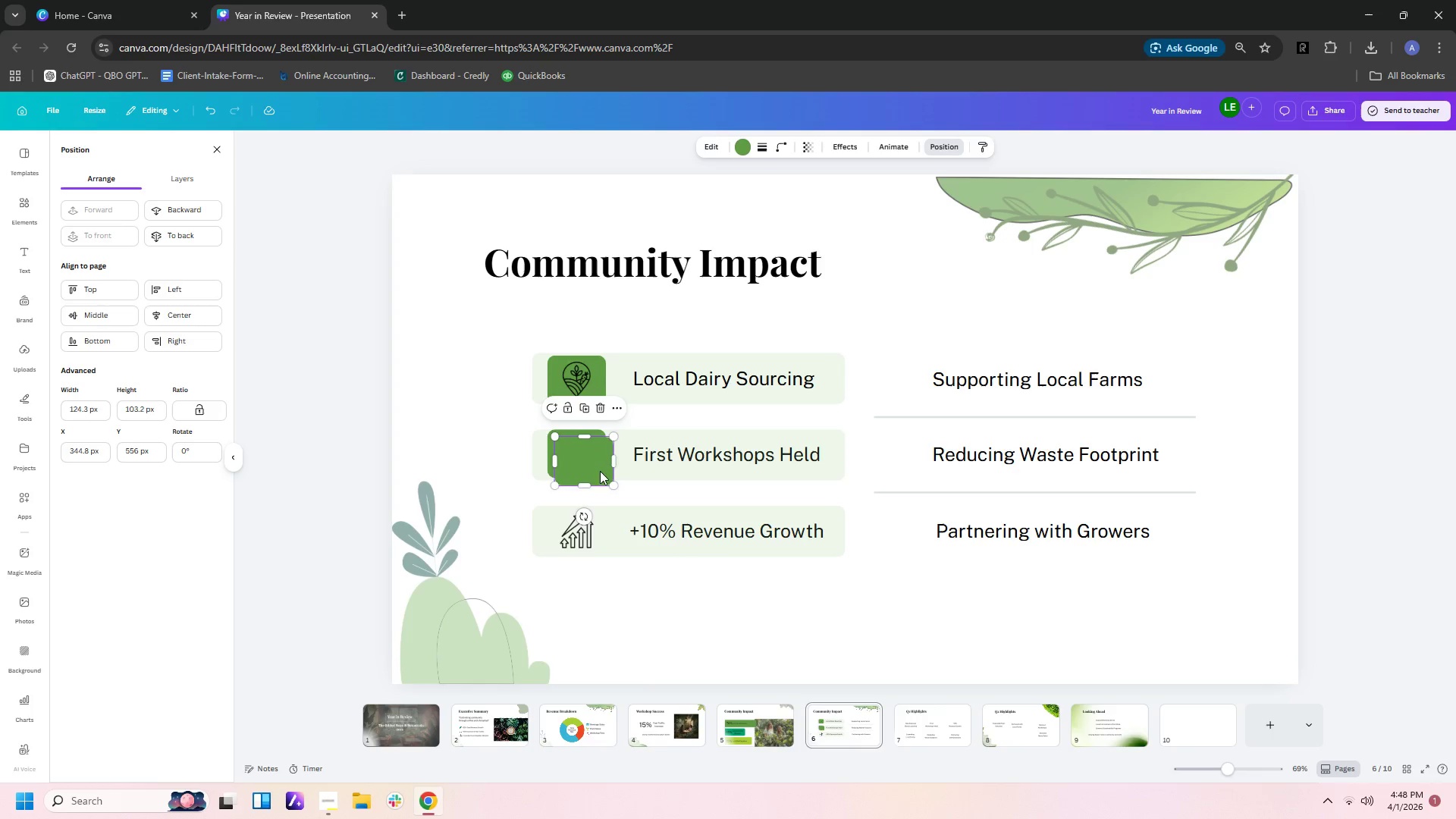 
left_click_drag(start_coordinate=[600, 471], to_coordinate=[597, 541])
 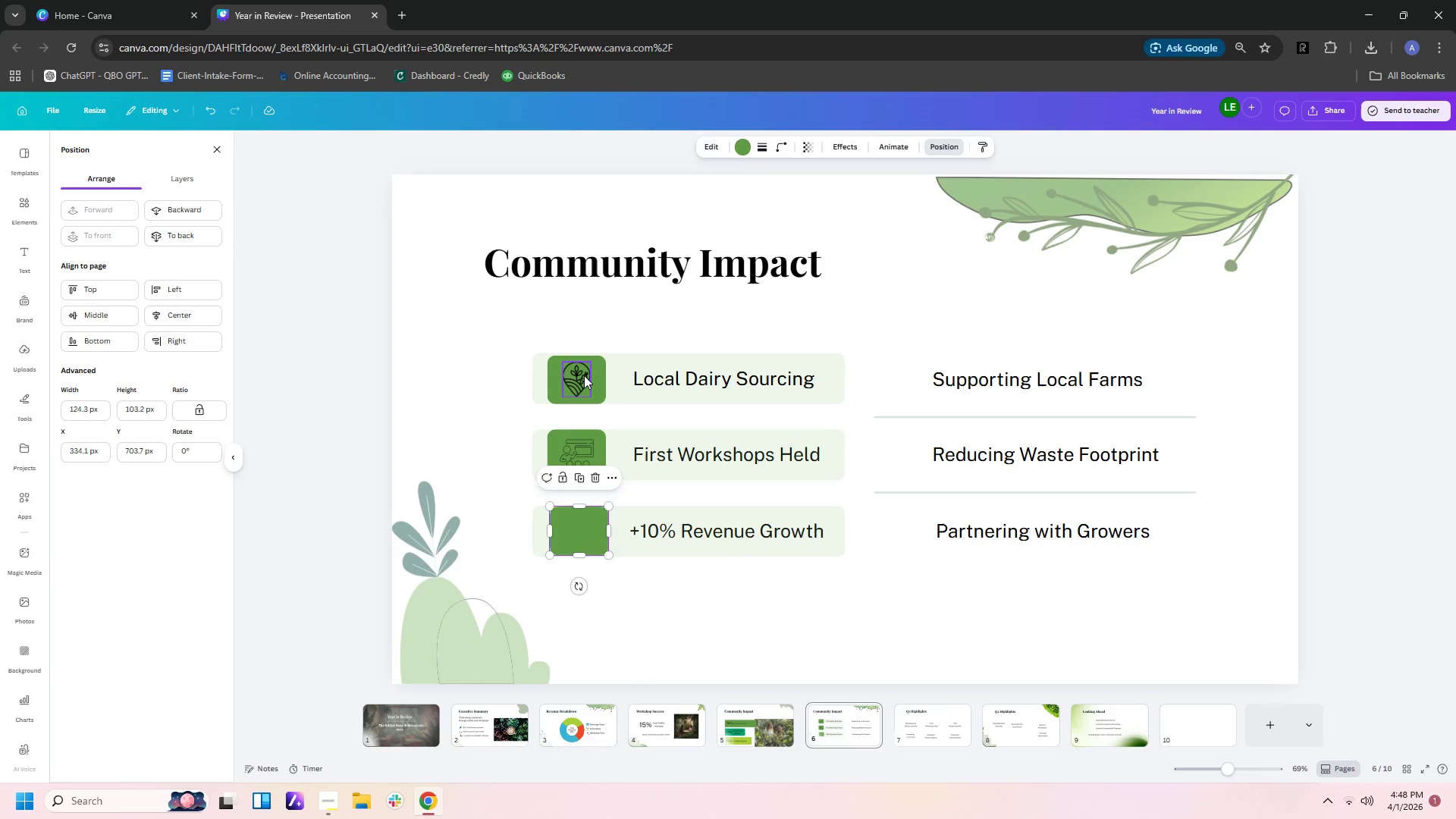 
left_click([582, 375])
 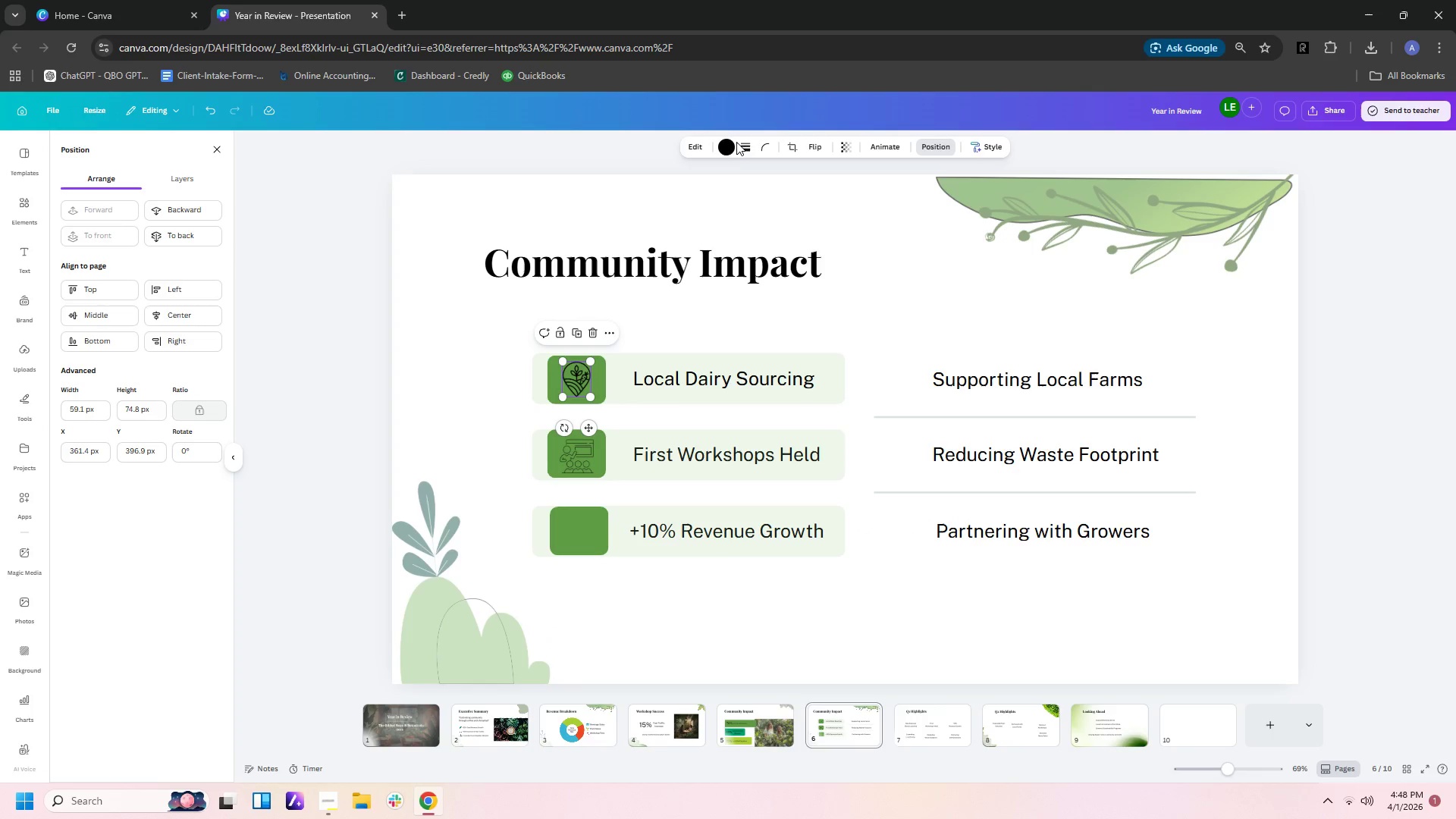 
left_click([727, 147])
 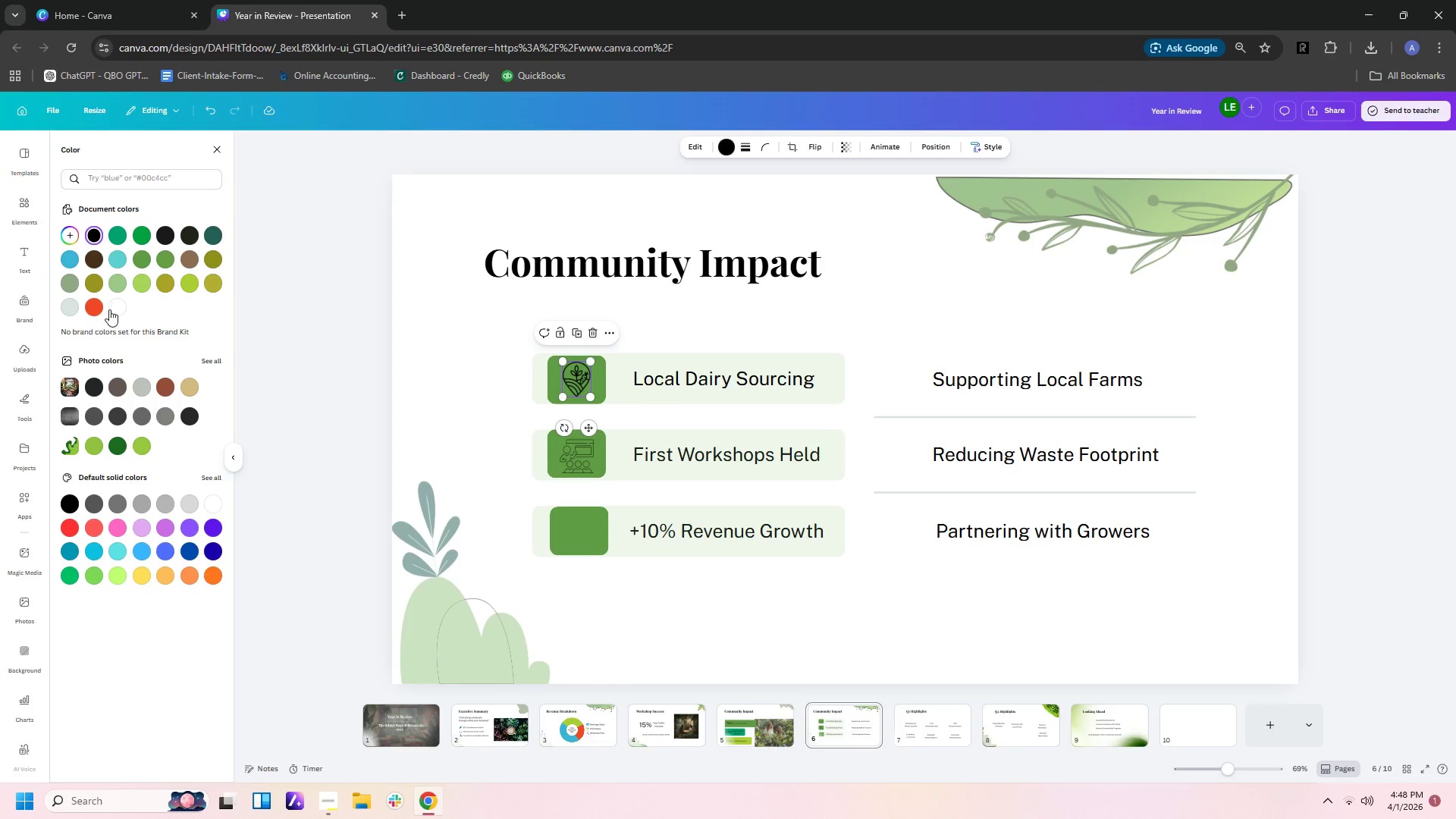 
left_click([70, 308])
 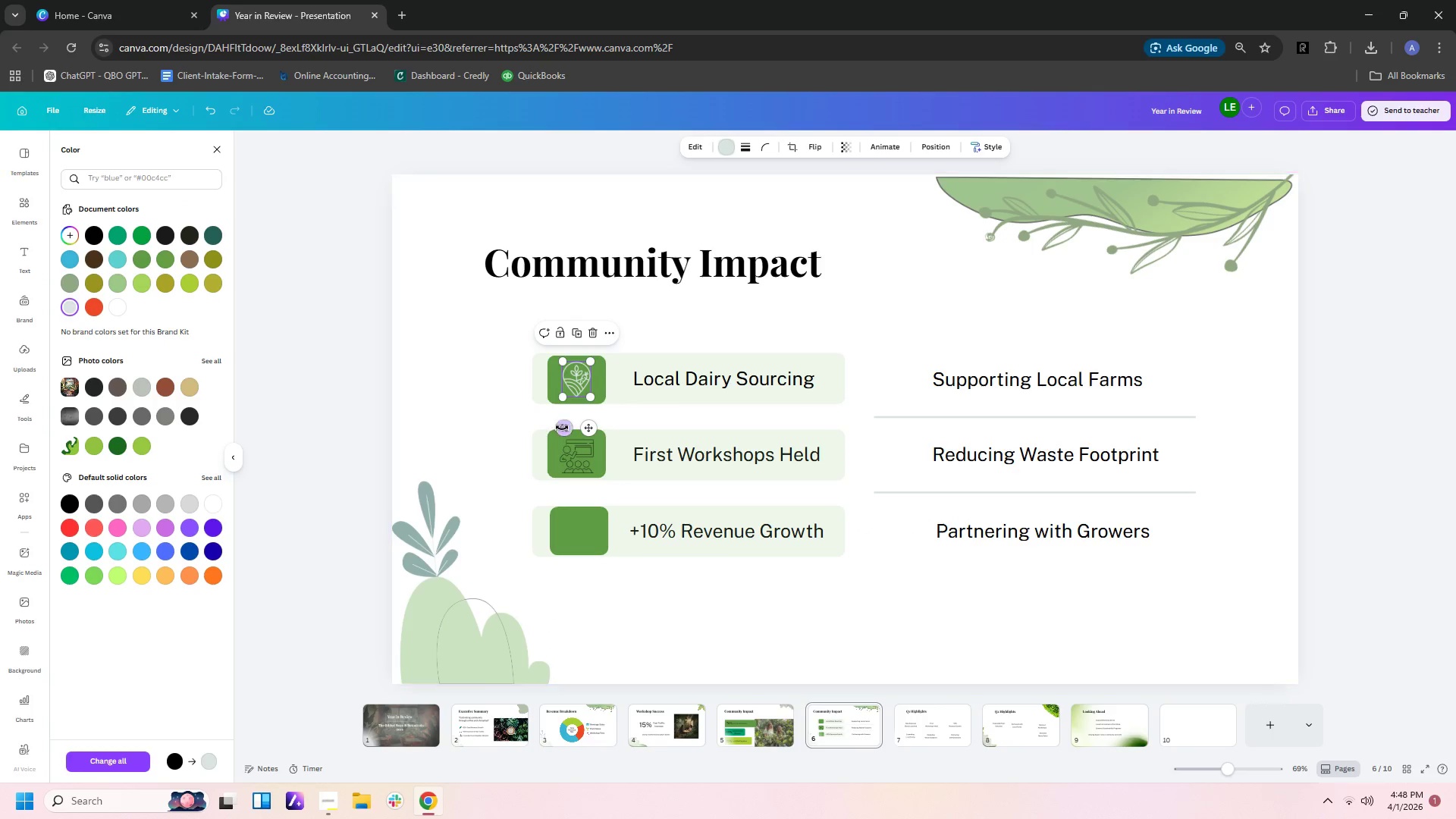 
left_click([569, 450])
 